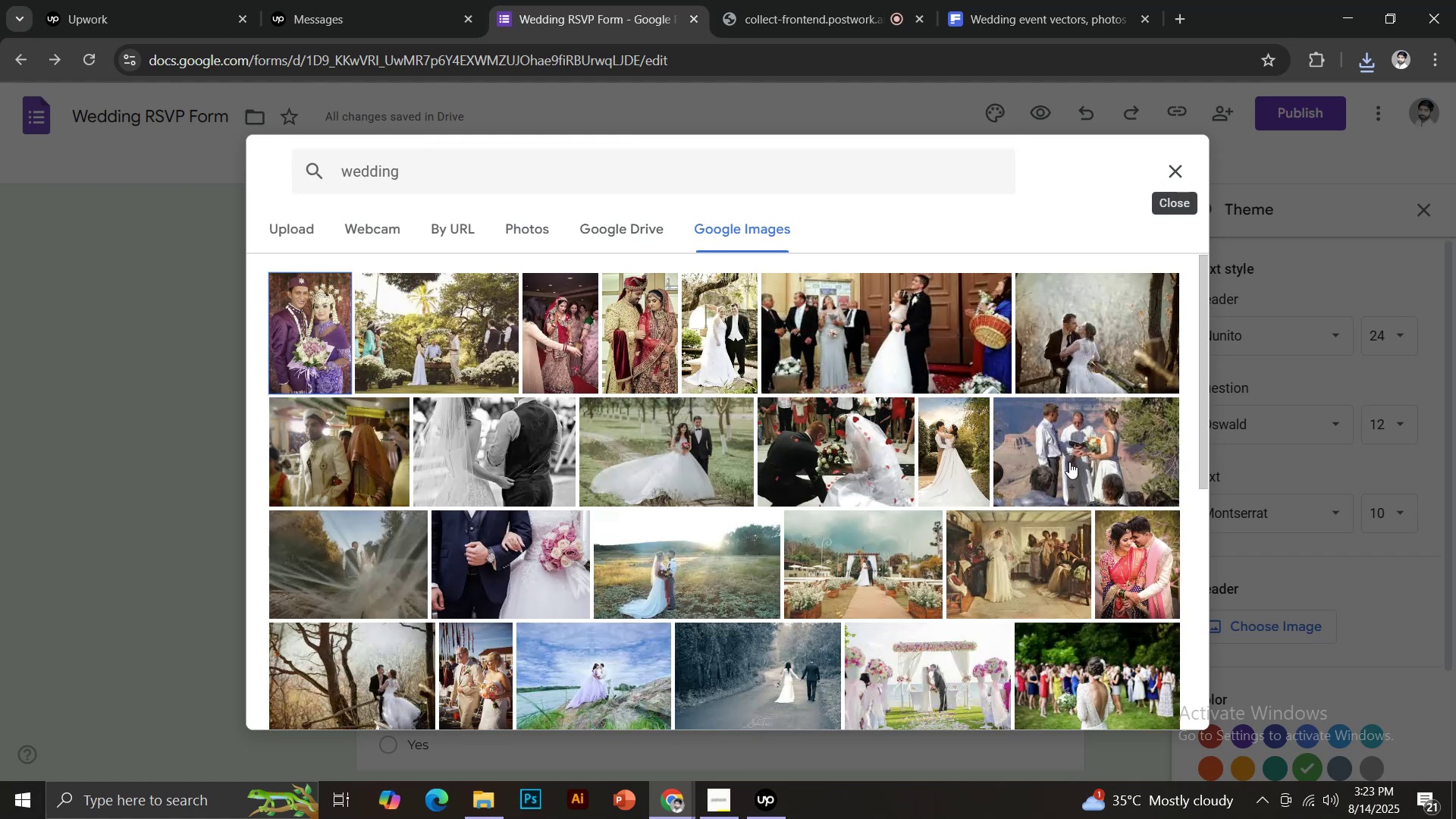 
scroll: coordinate [1053, 469], scroll_direction: down, amount: 11.0
 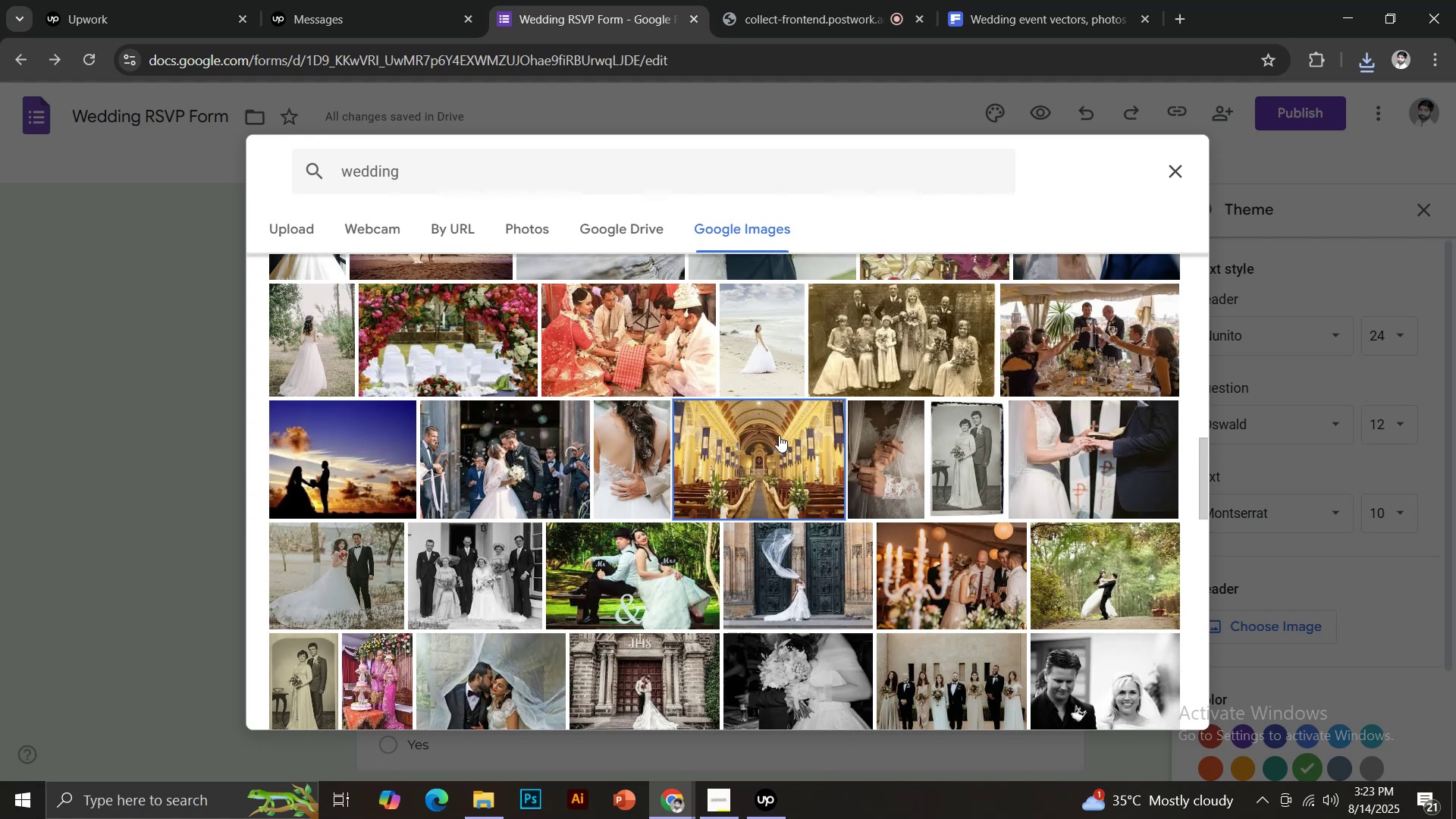 
left_click([1138, 705])
 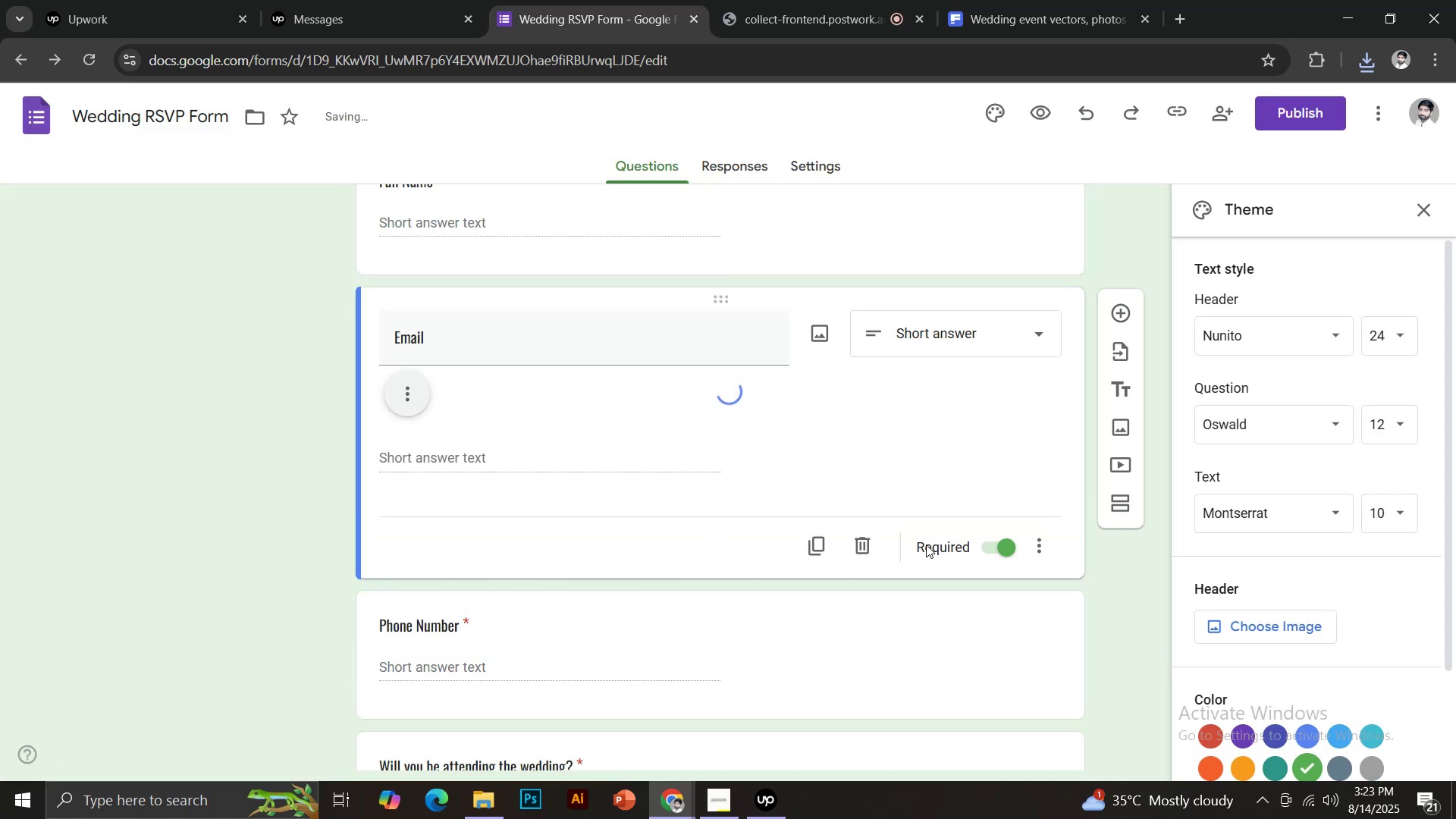 
scroll: coordinate [1003, 562], scroll_direction: down, amount: 3.0
 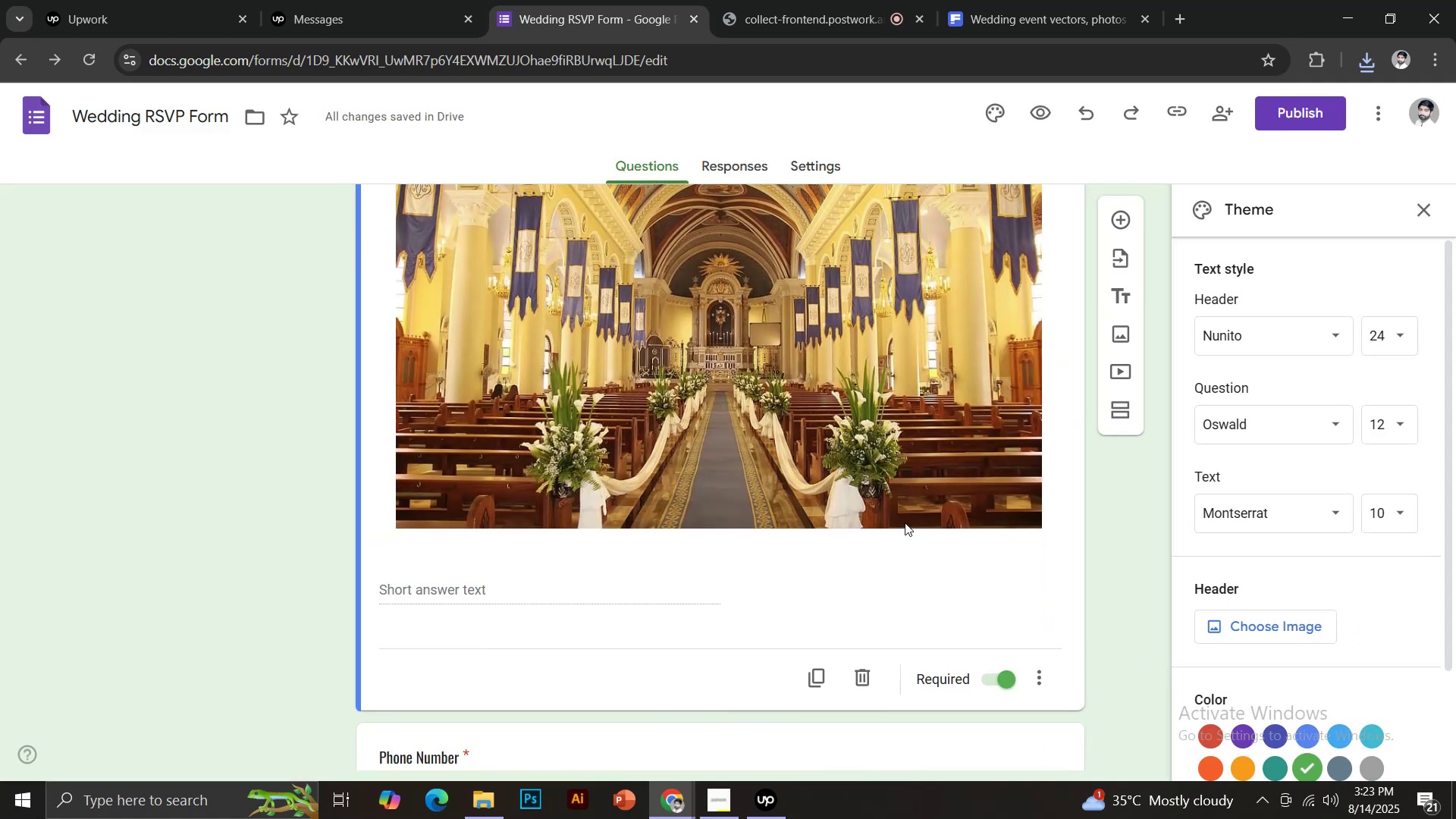 
left_click([872, 433])
 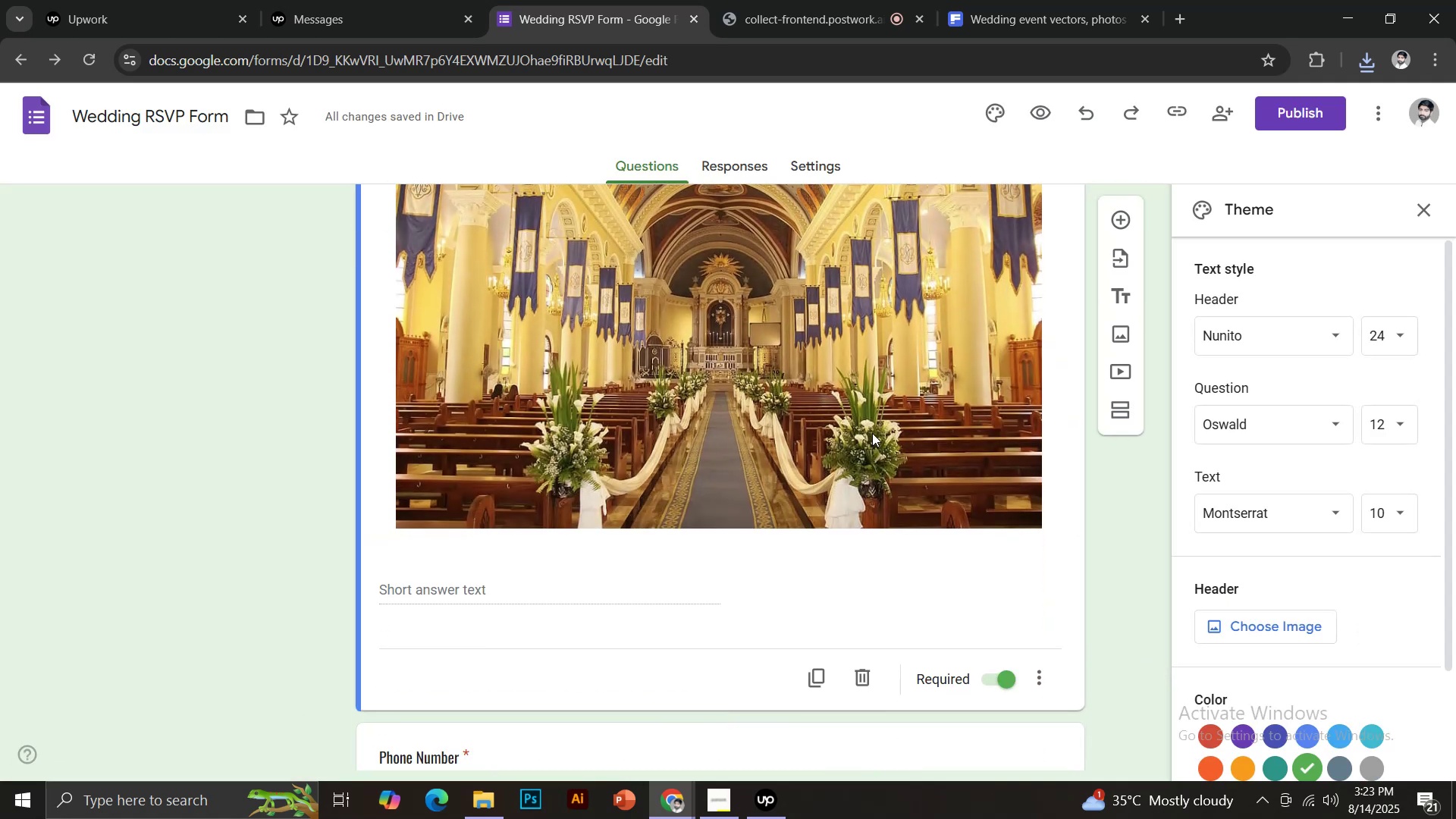 
scroll: coordinate [877, 438], scroll_direction: up, amount: 5.0
 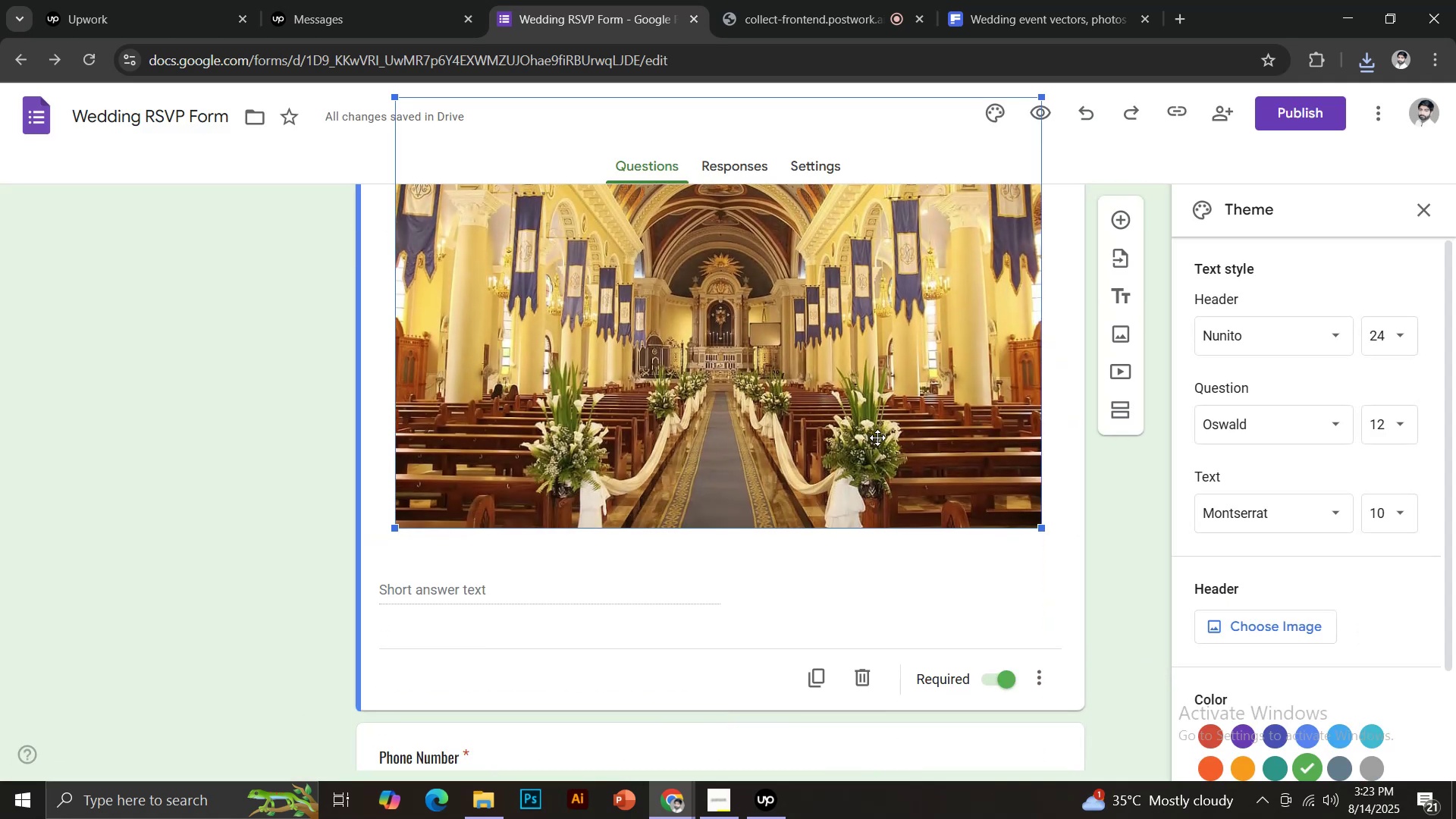 
key(Backspace)
 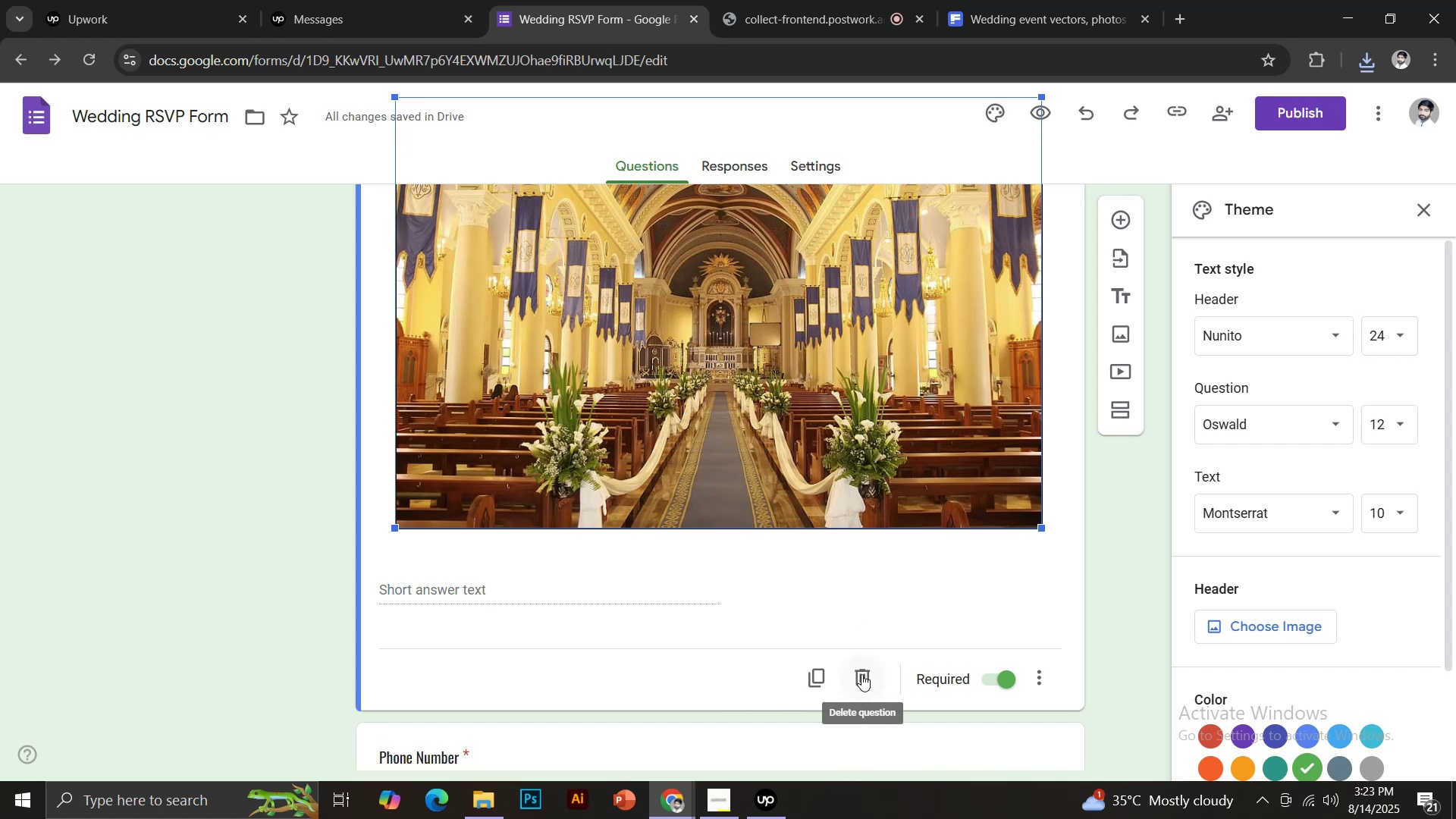 
left_click([861, 674])
 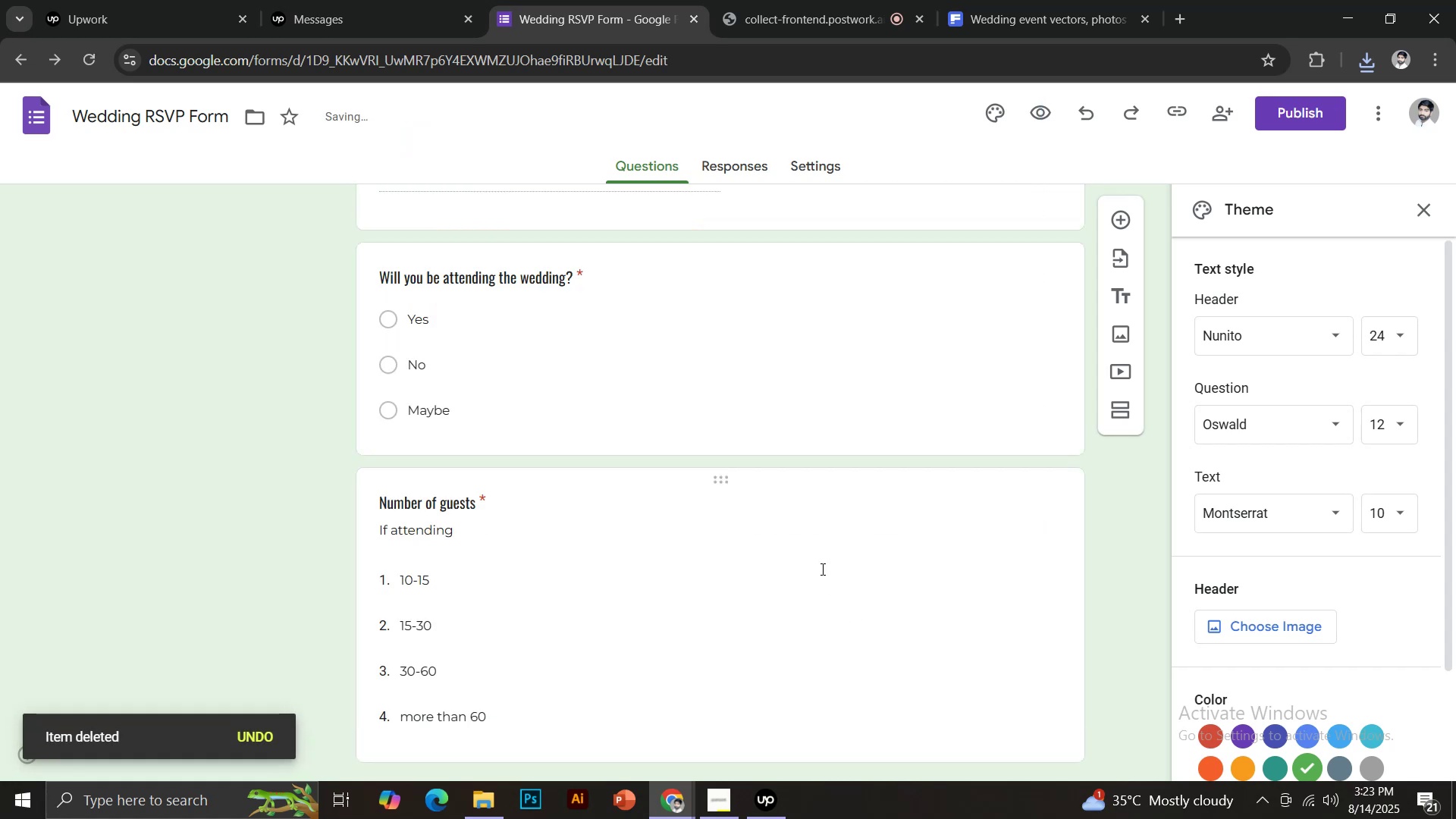 
scroll: coordinate [788, 508], scroll_direction: up, amount: 4.0
 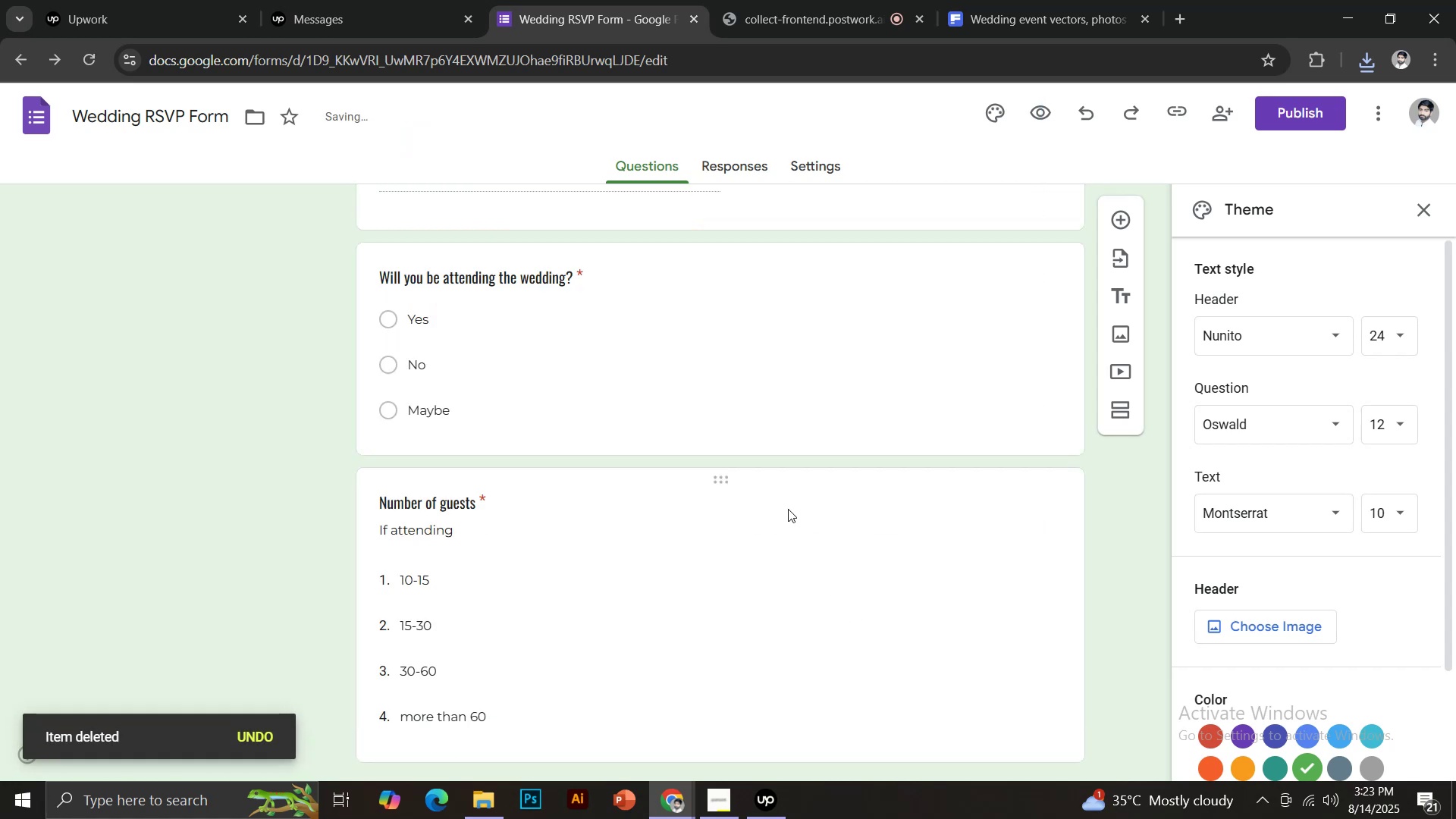 
mouse_move([780, 485])
 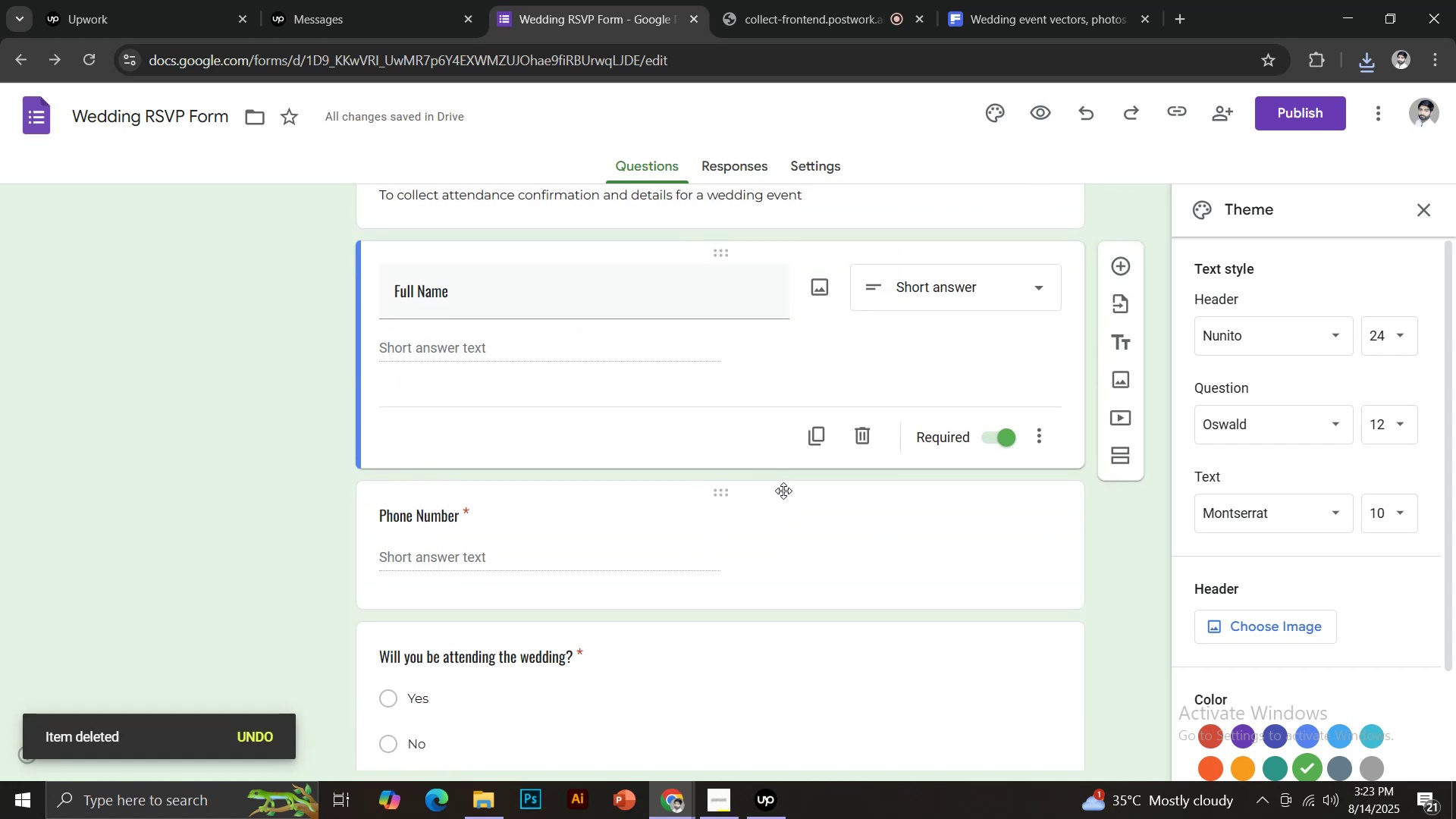 
scroll: coordinate [677, 454], scroll_direction: up, amount: 1.0
 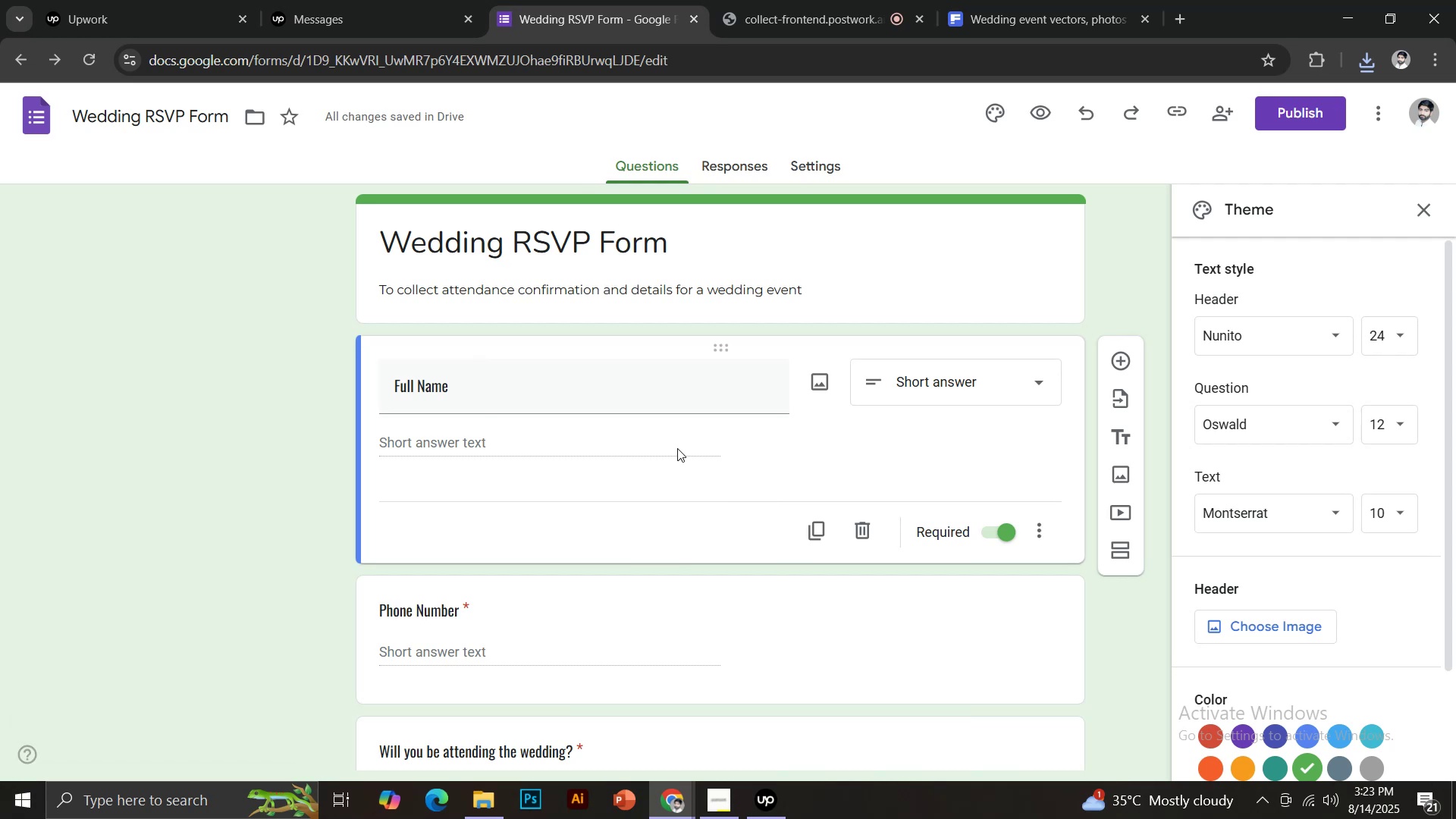 
wait(7.3)
 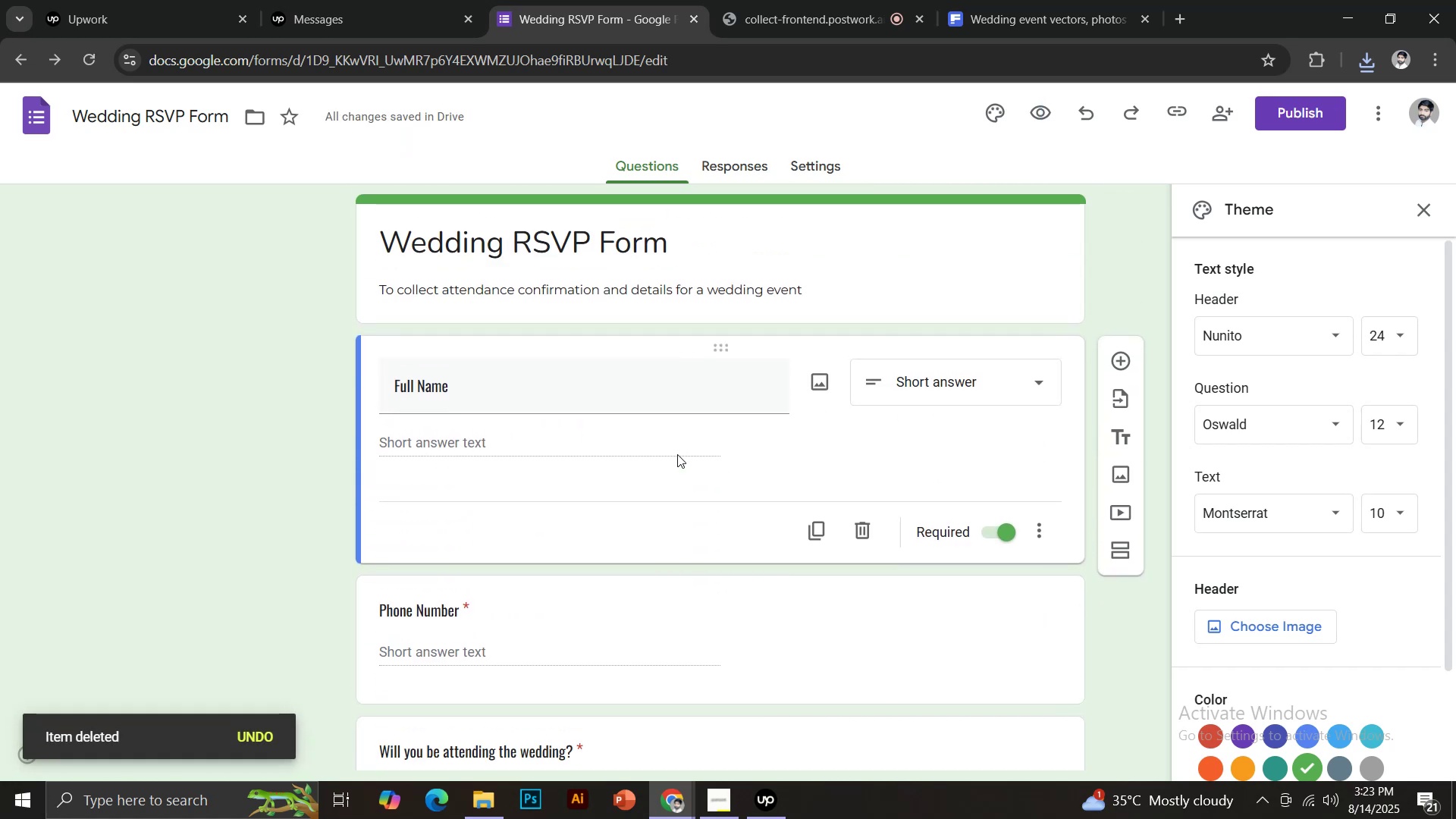 
left_click([1124, 349])
 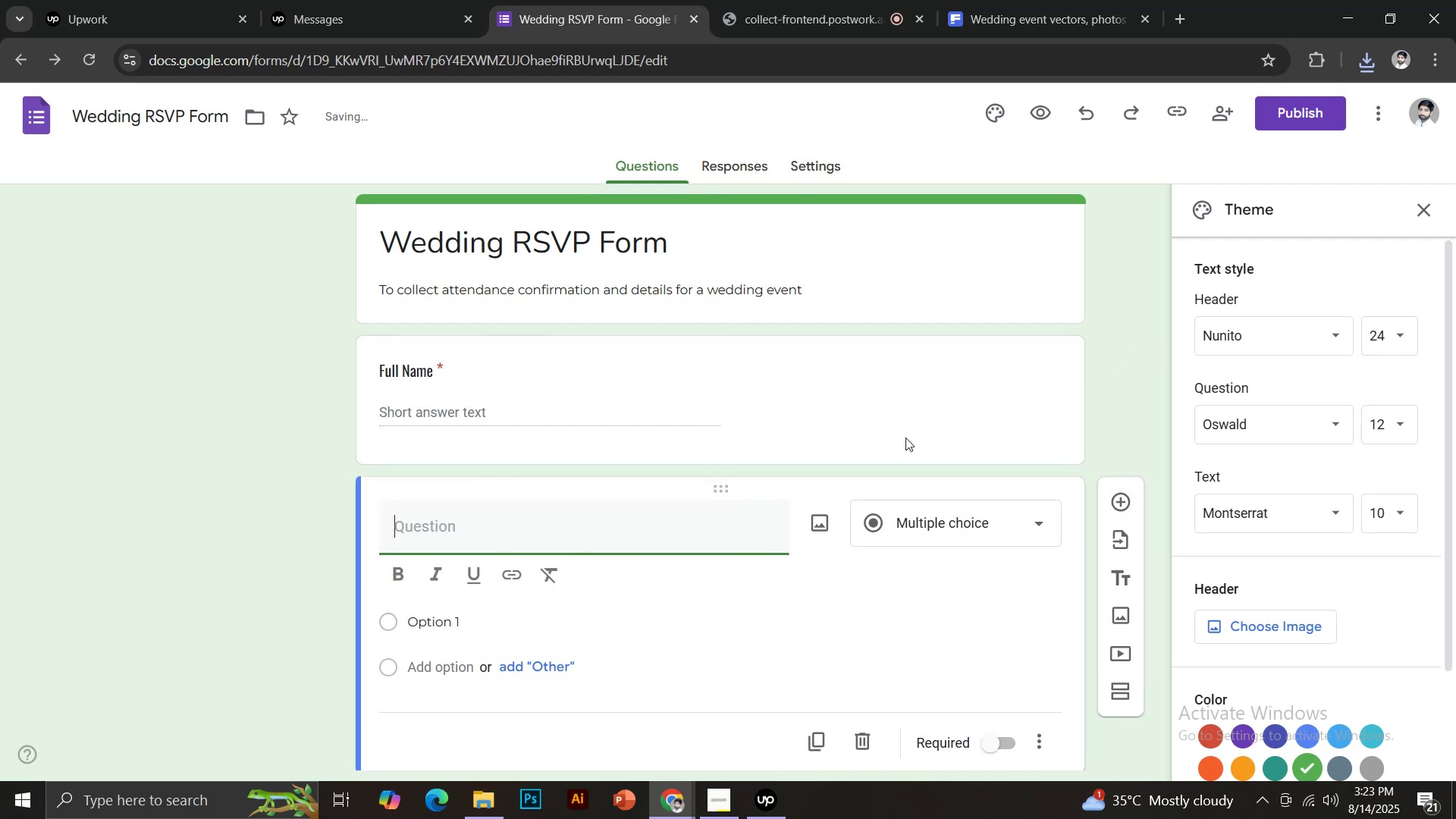 
type(Email)
 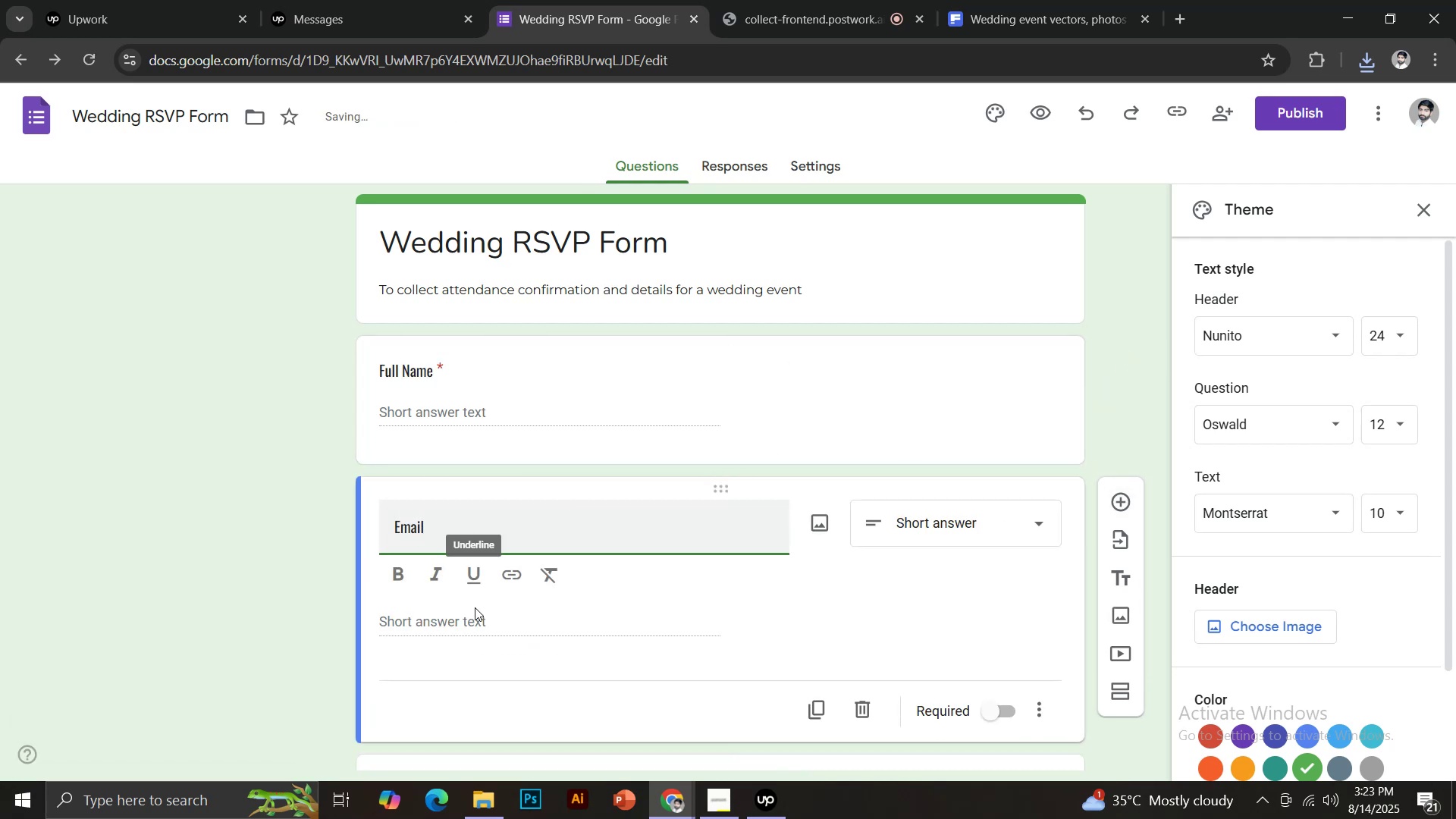 
left_click([995, 714])
 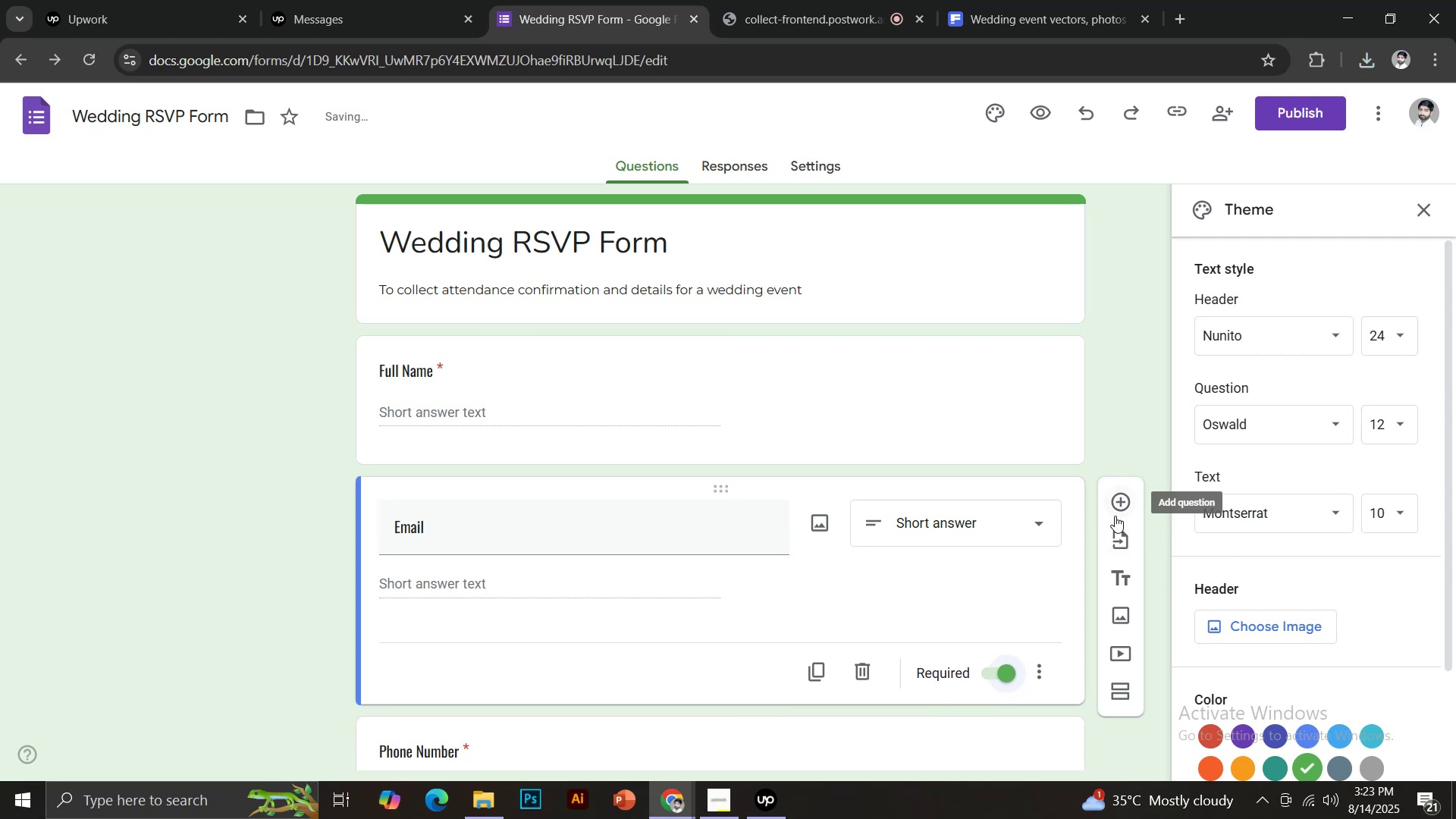 
scroll: coordinate [1087, 431], scroll_direction: down, amount: 1.0
 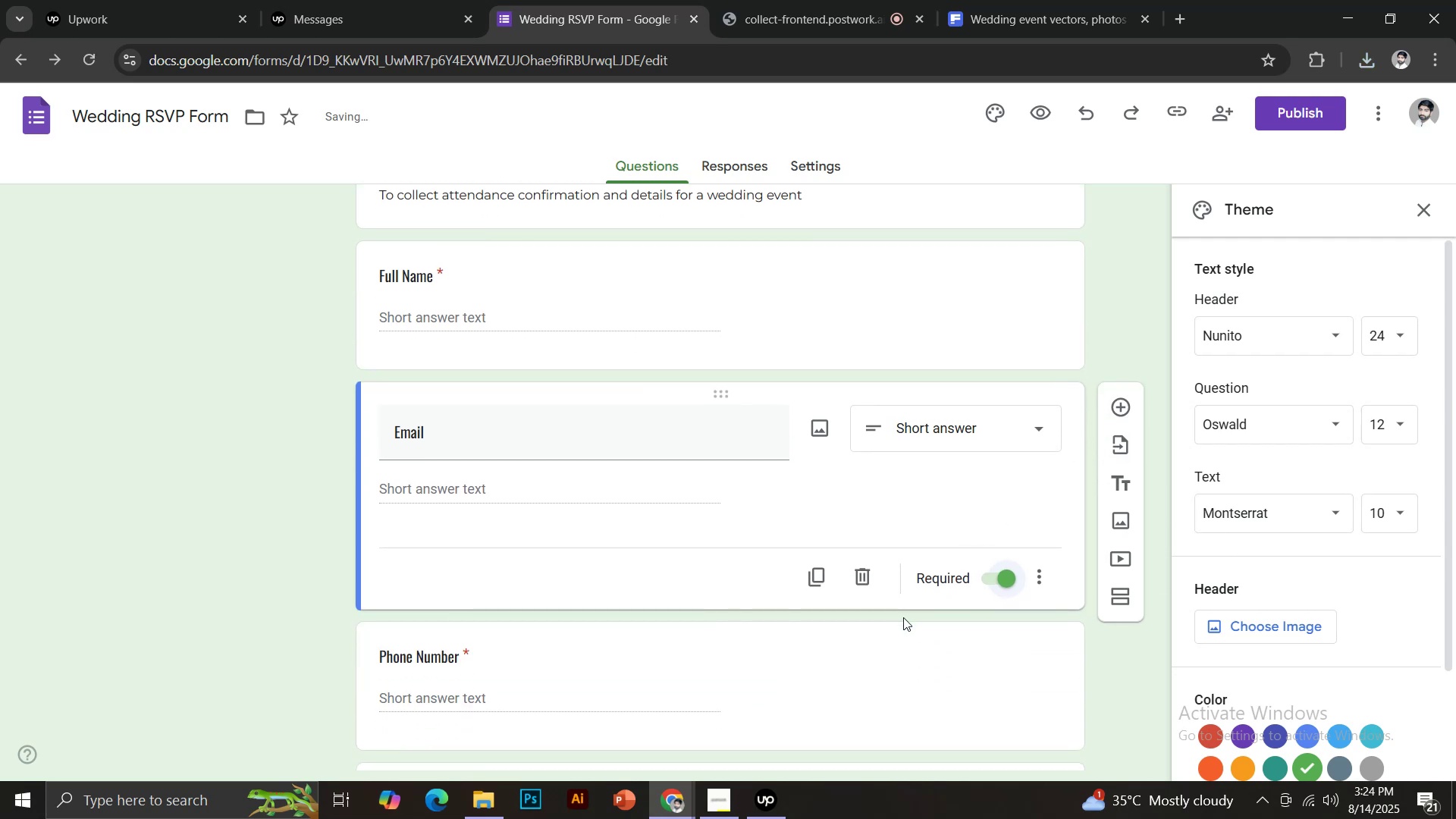 
left_click([897, 643])
 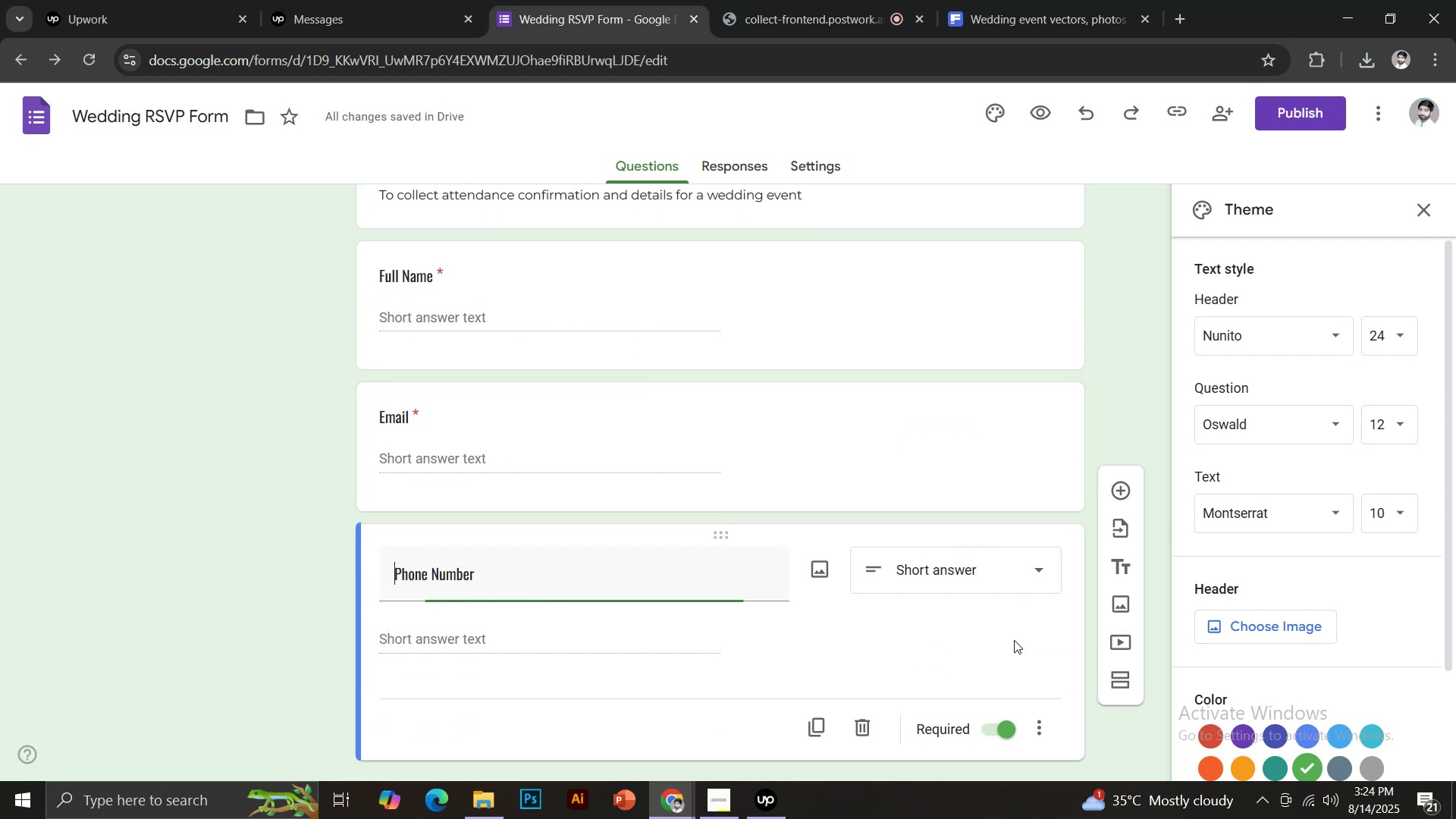 
scroll: coordinate [1194, 487], scroll_direction: up, amount: 2.0
 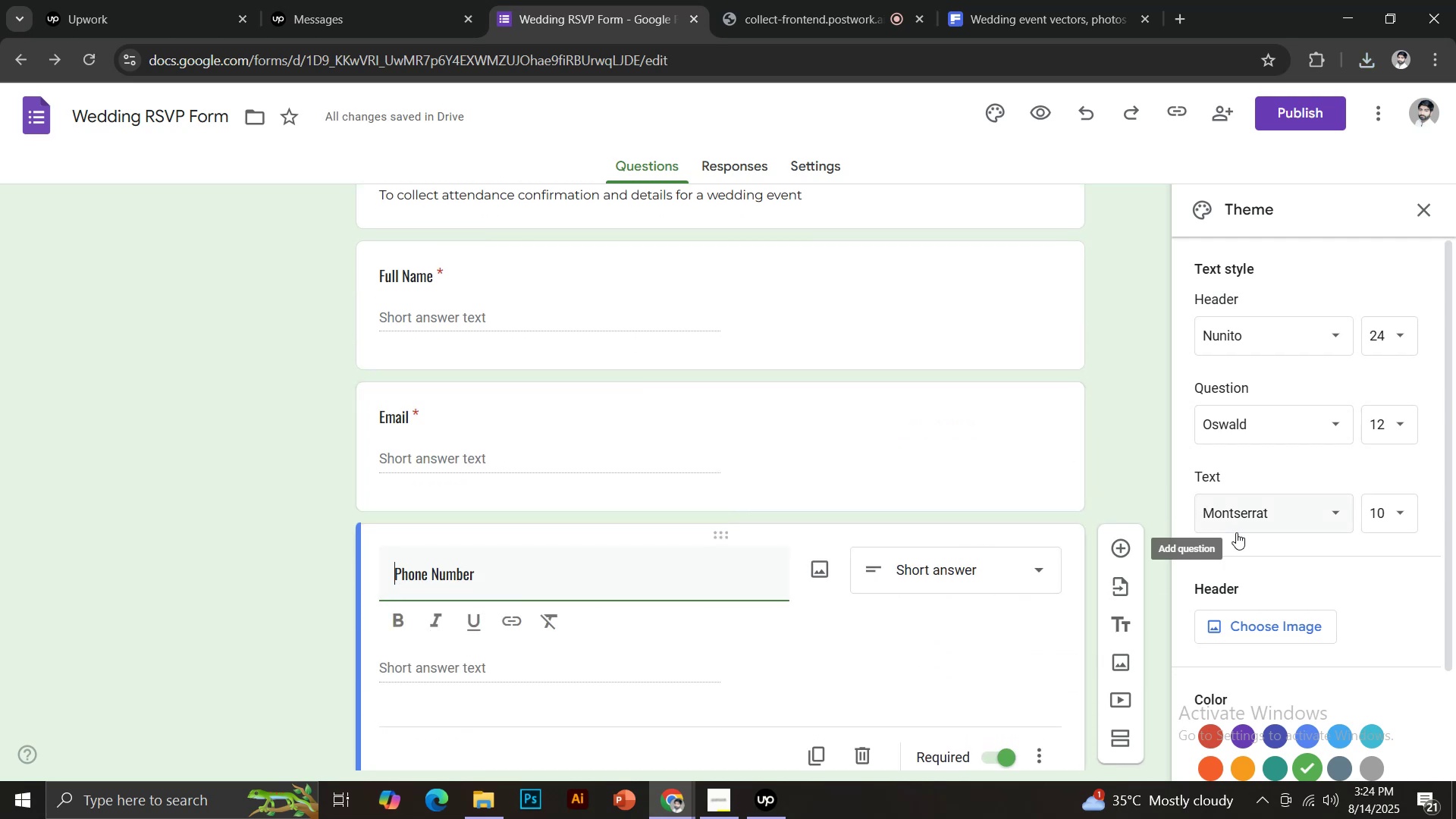 
double_click([1254, 626])
 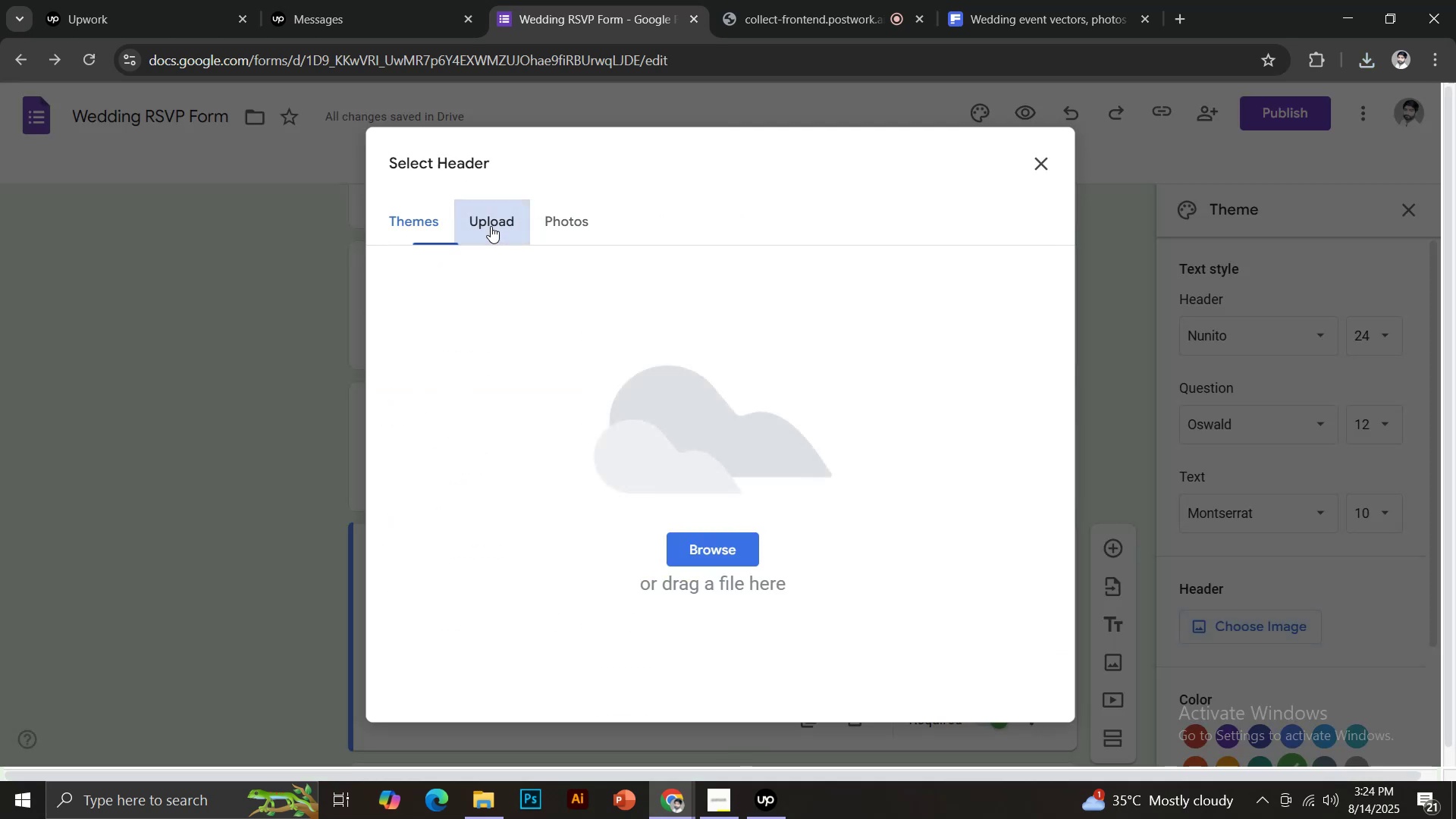 
left_click([714, 555])
 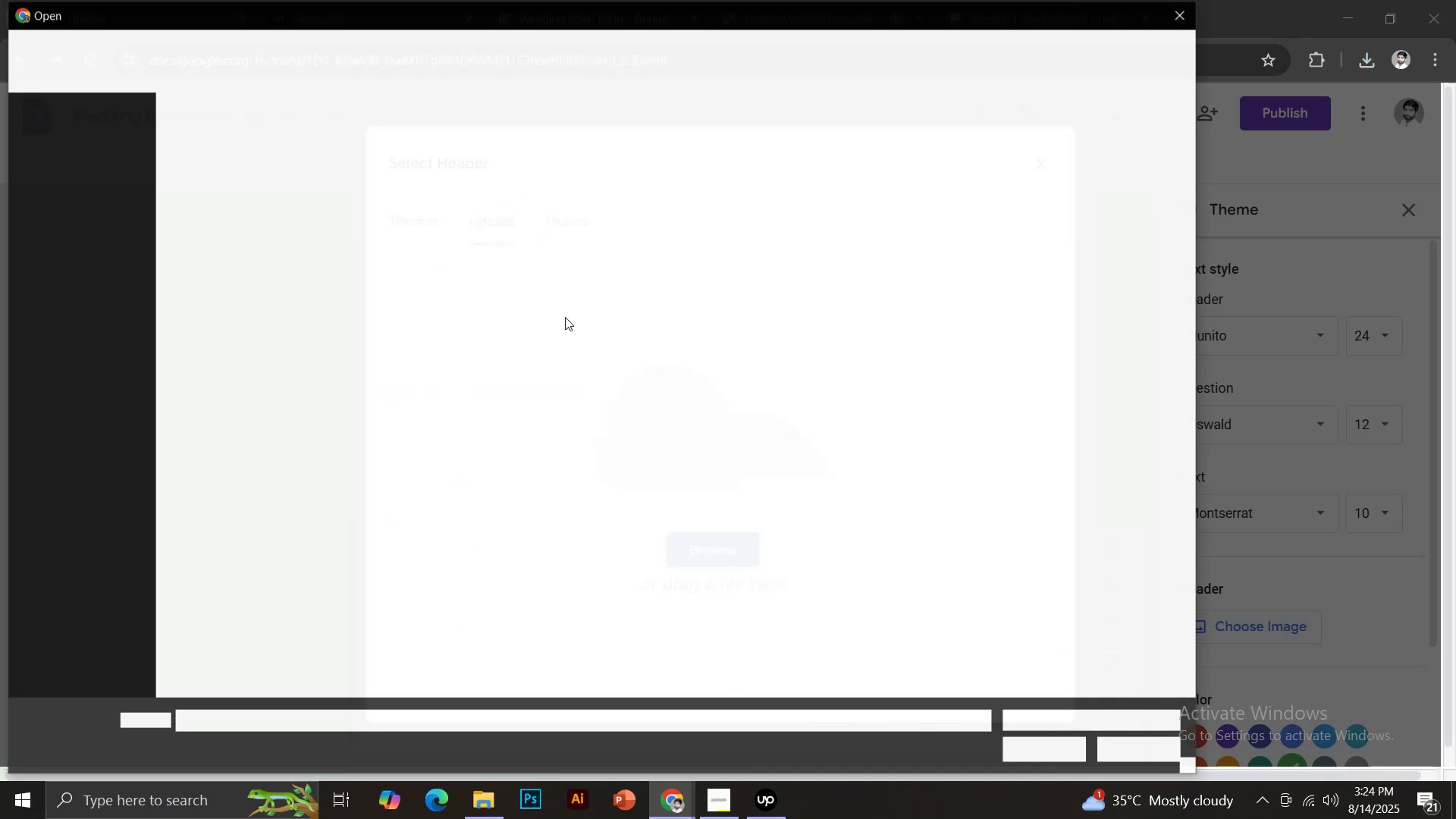 
left_click([86, 164])
 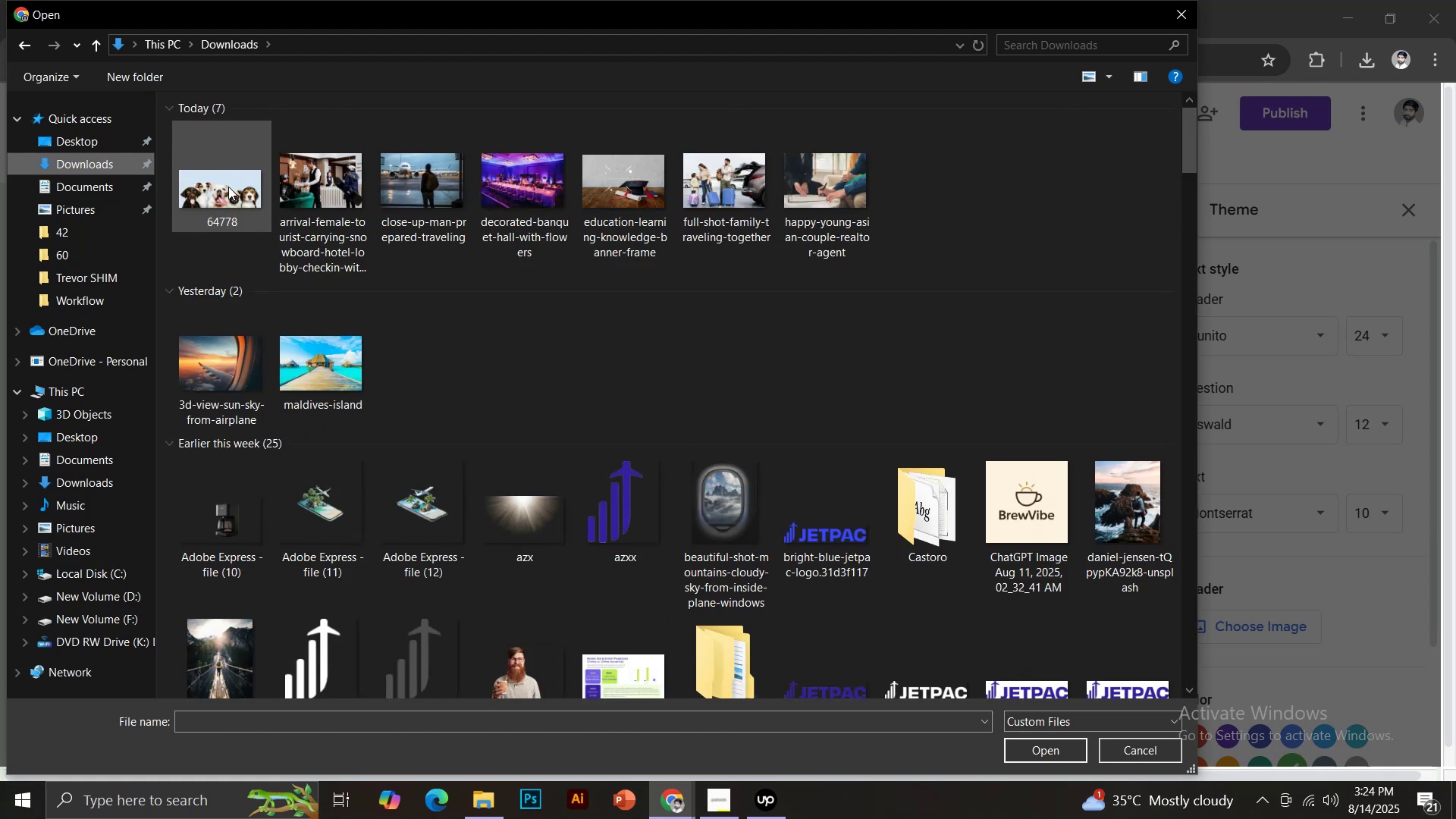 
double_click([219, 184])
 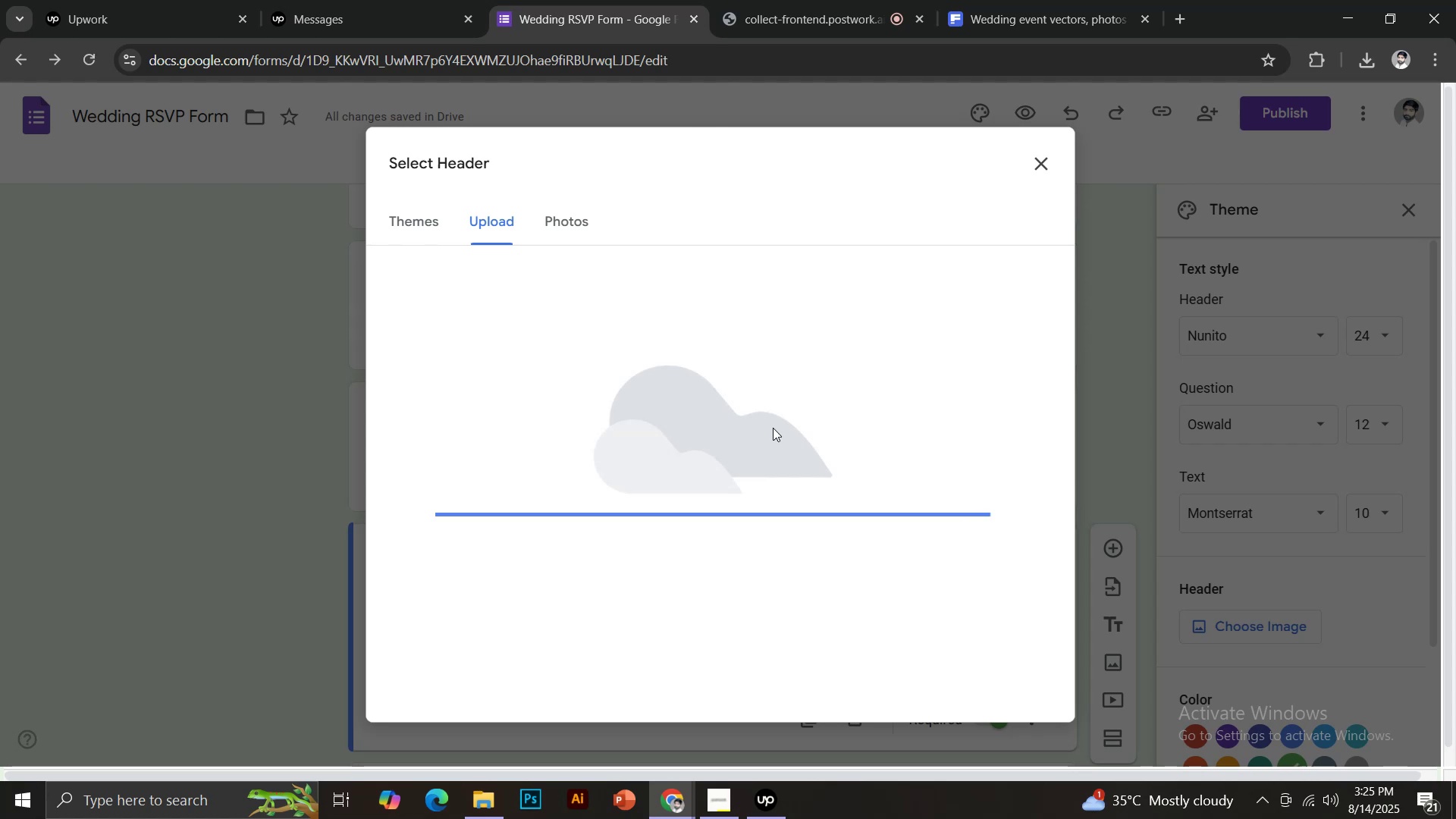 
wait(64.39)
 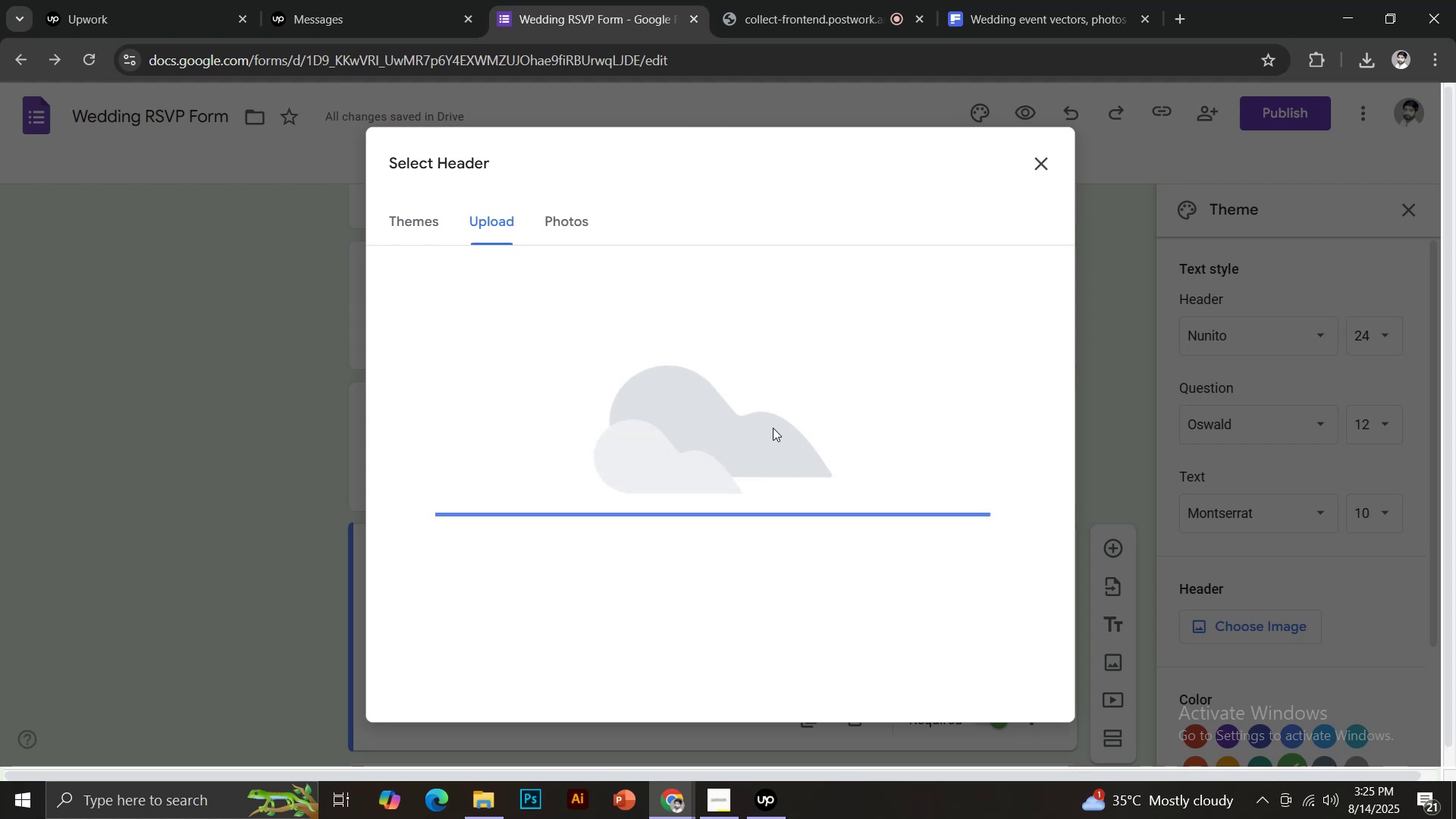 
left_click_drag(start_coordinate=[768, 443], to_coordinate=[770, 454])
 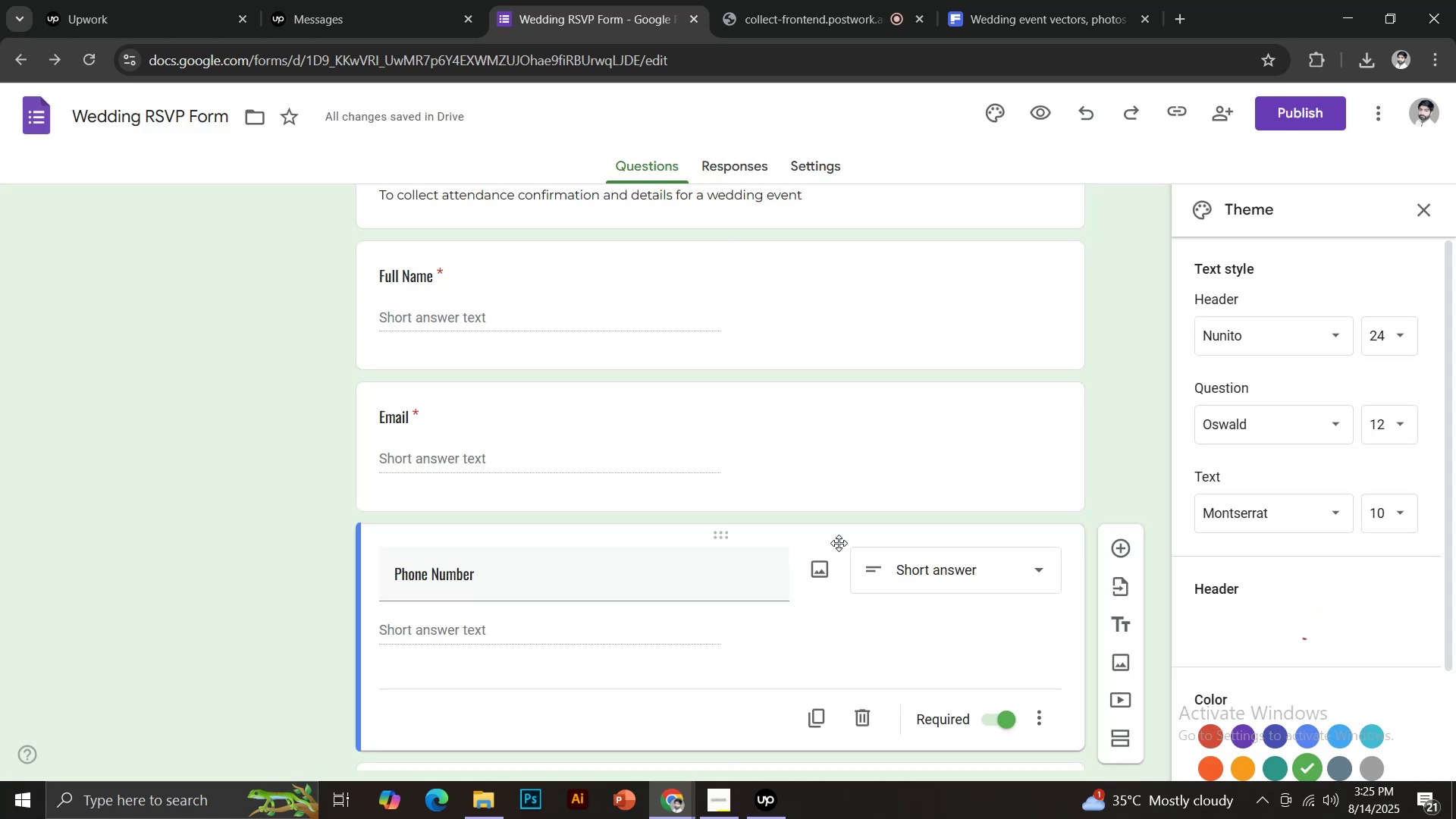 
wait(11.44)
 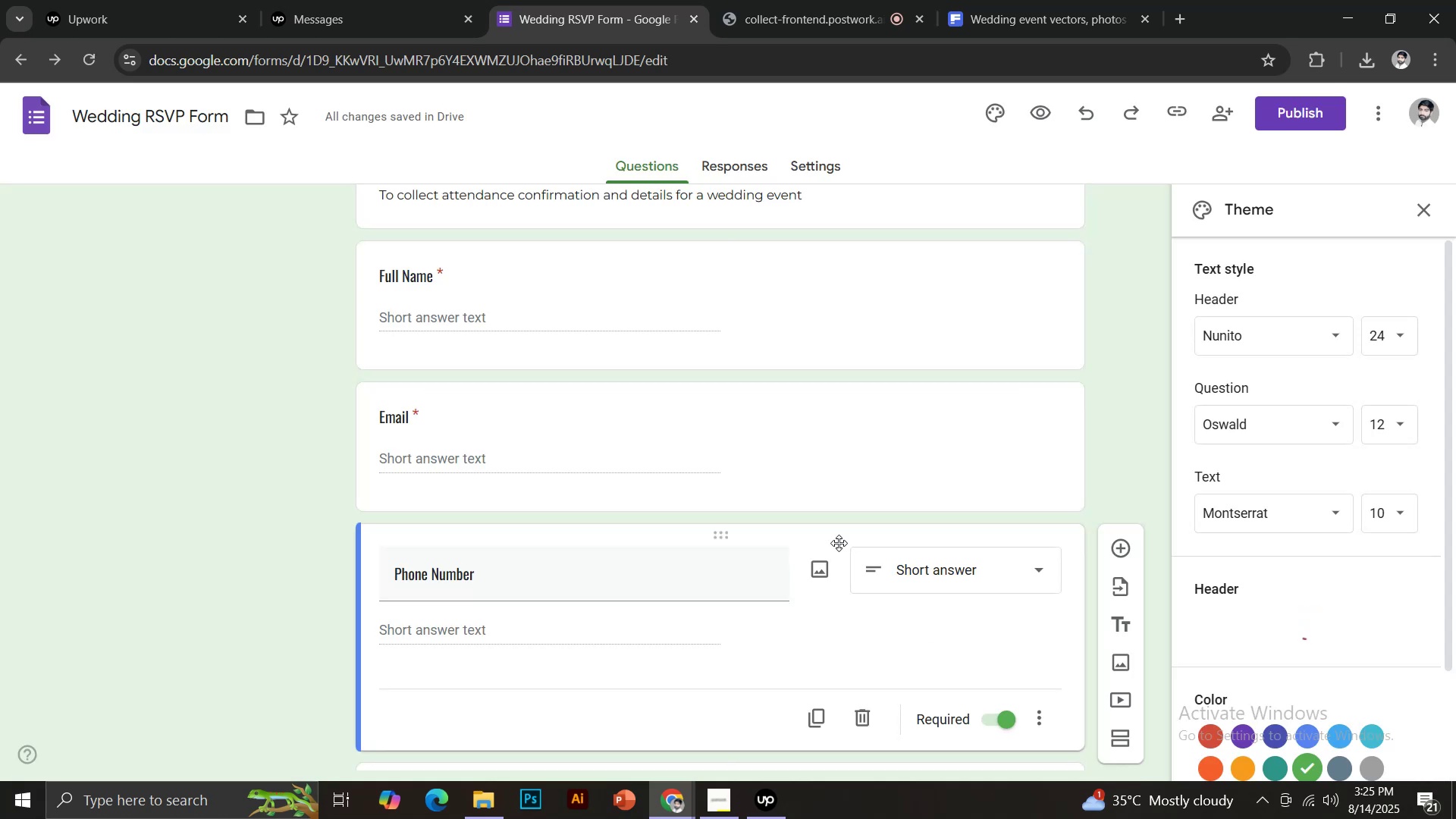 
scroll: coordinate [846, 507], scroll_direction: up, amount: 3.0
 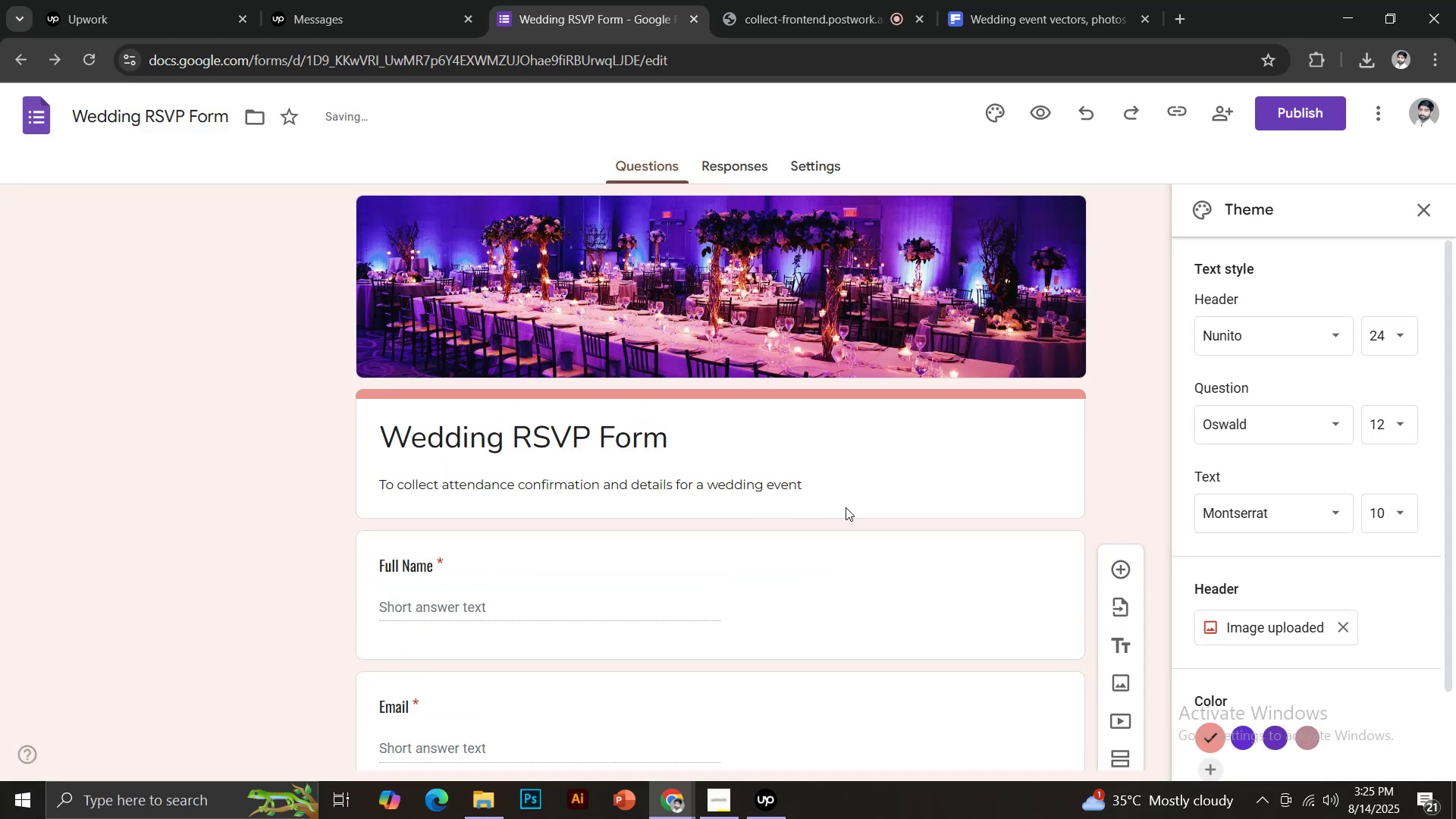 
scroll: coordinate [855, 507], scroll_direction: down, amount: 2.0
 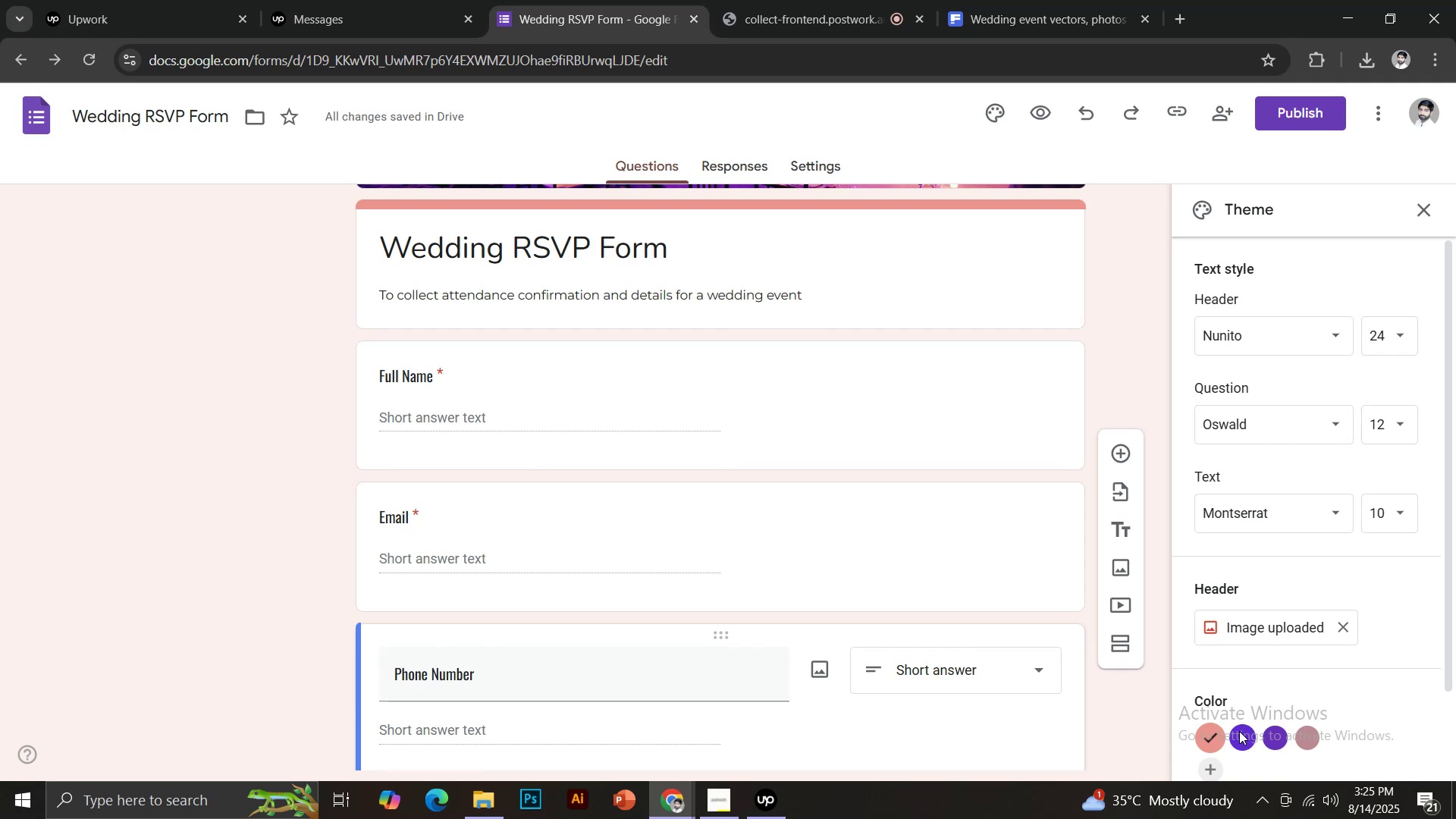 
scroll: coordinate [845, 551], scroll_direction: up, amount: 1.0
 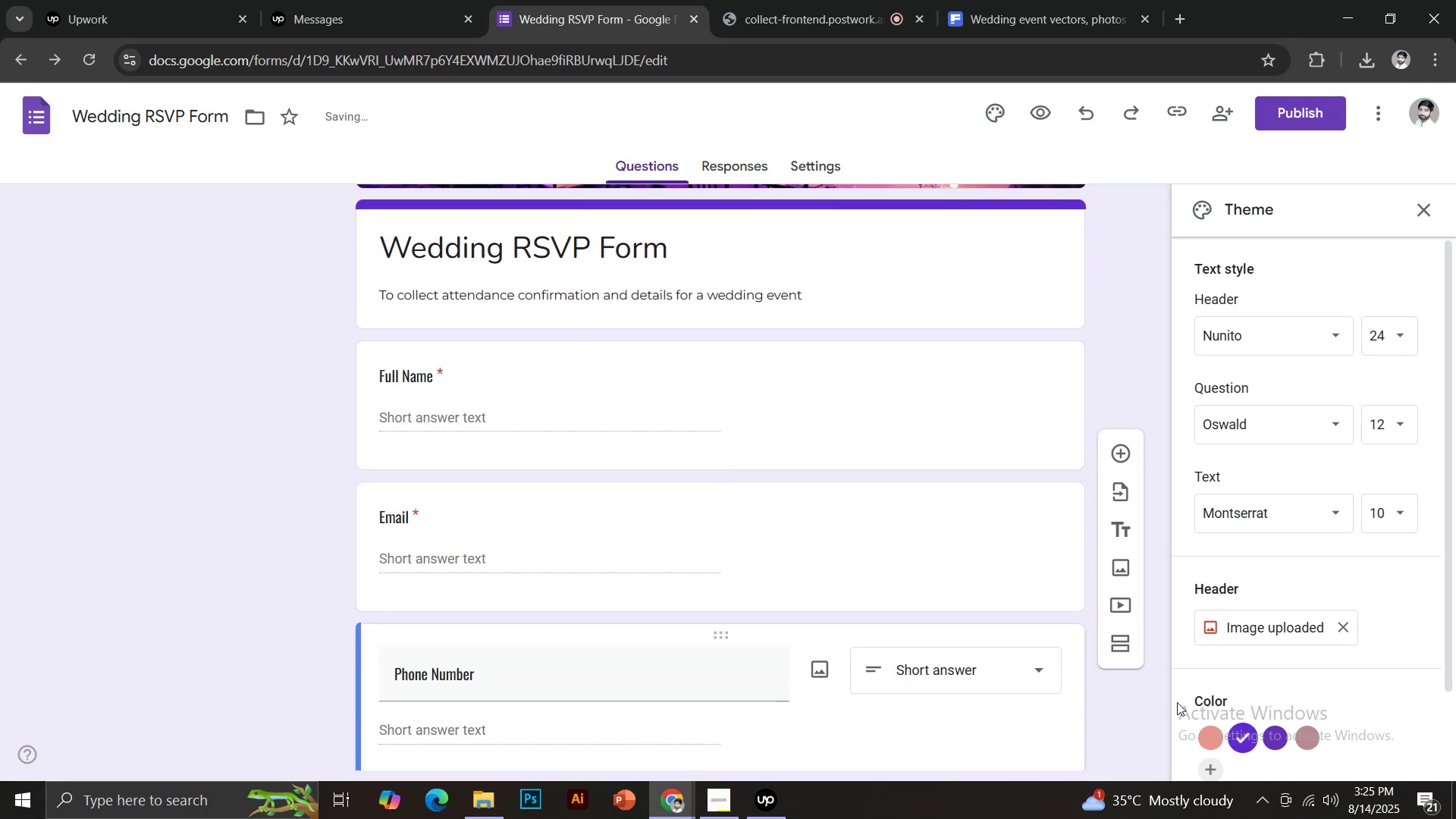 
left_click([1269, 739])
 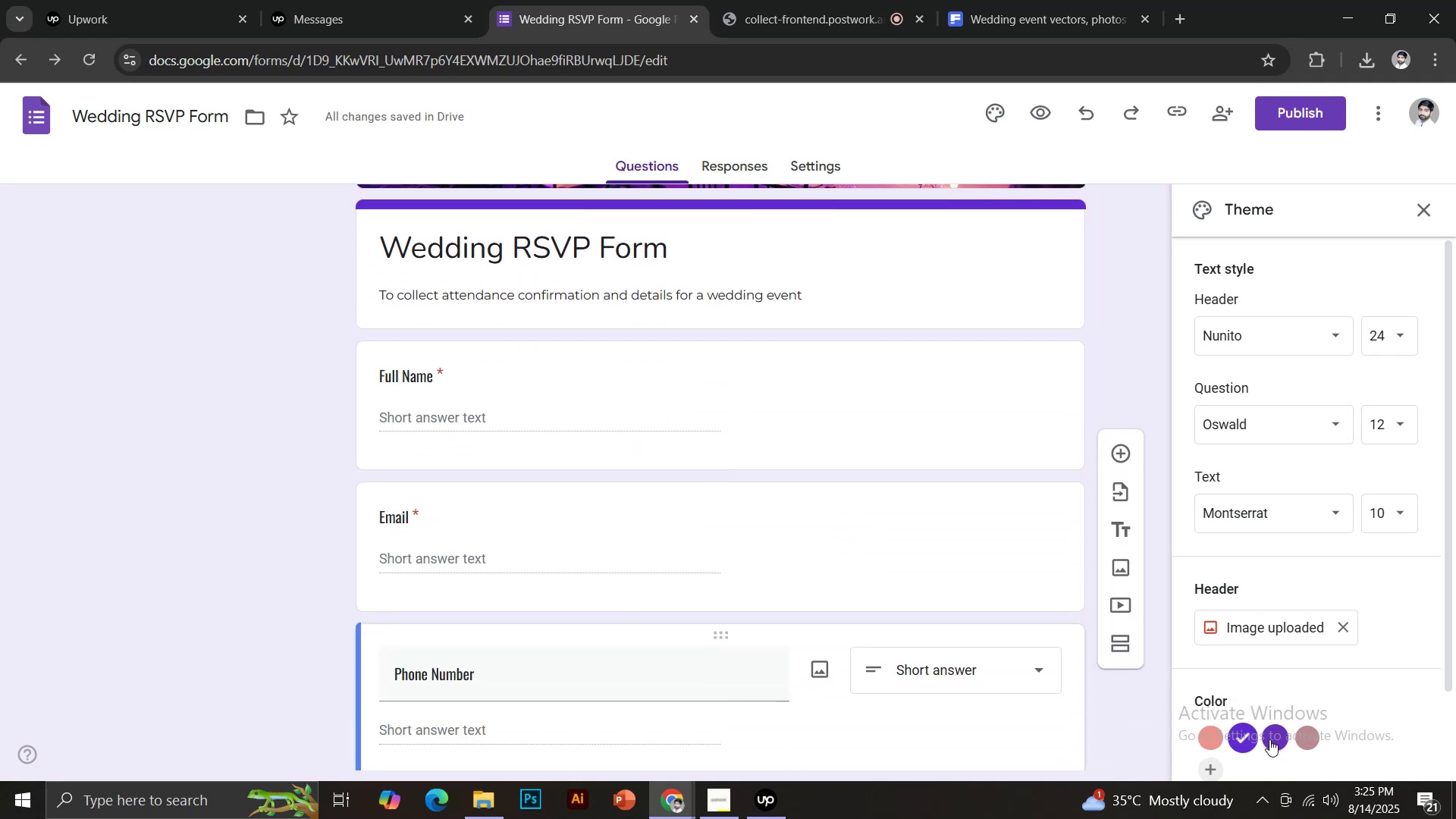 
scroll: coordinate [1015, 584], scroll_direction: none, amount: 0.0
 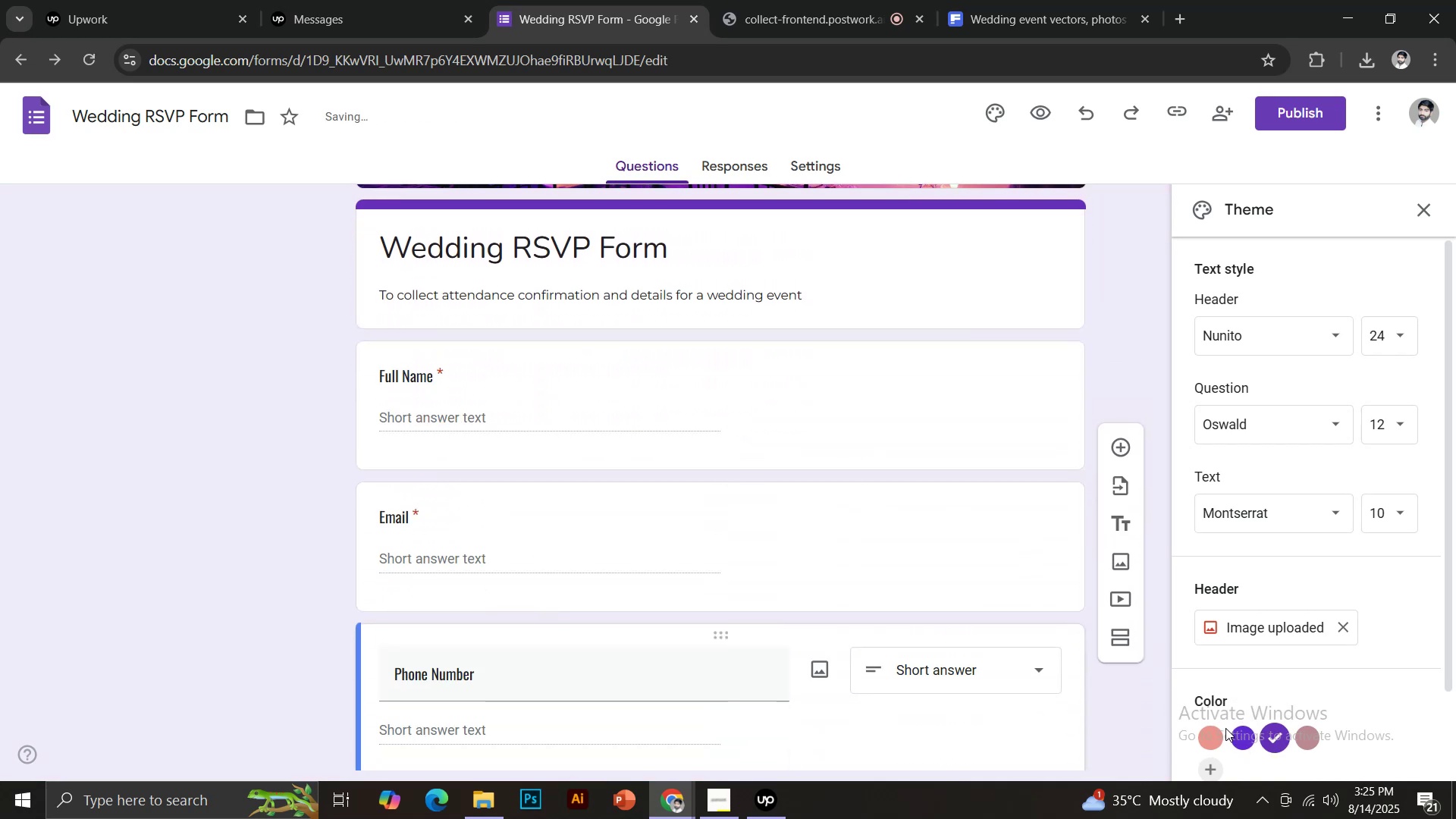 
scroll: coordinate [1301, 705], scroll_direction: down, amount: 4.0
 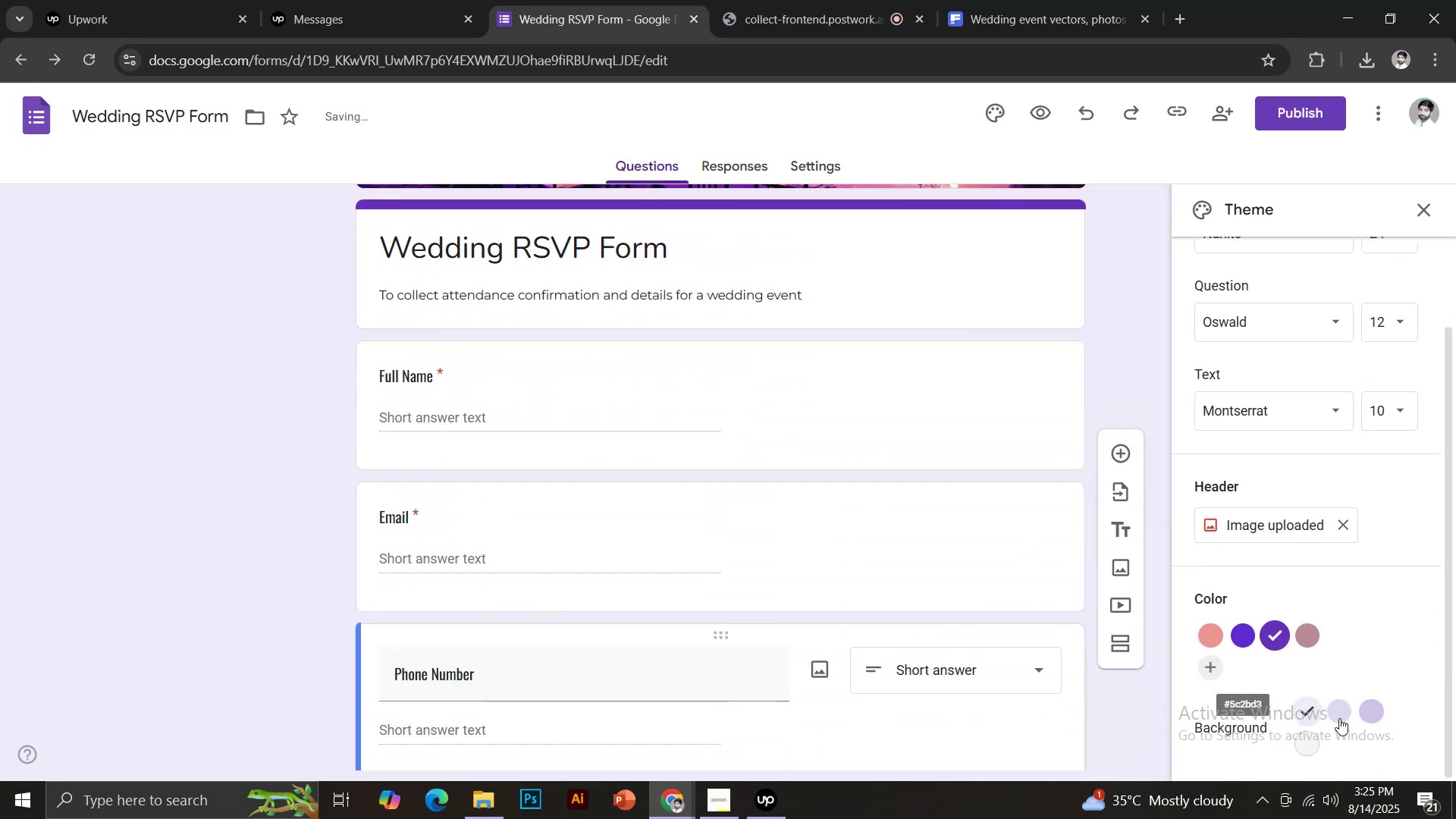 
left_click([1348, 709])
 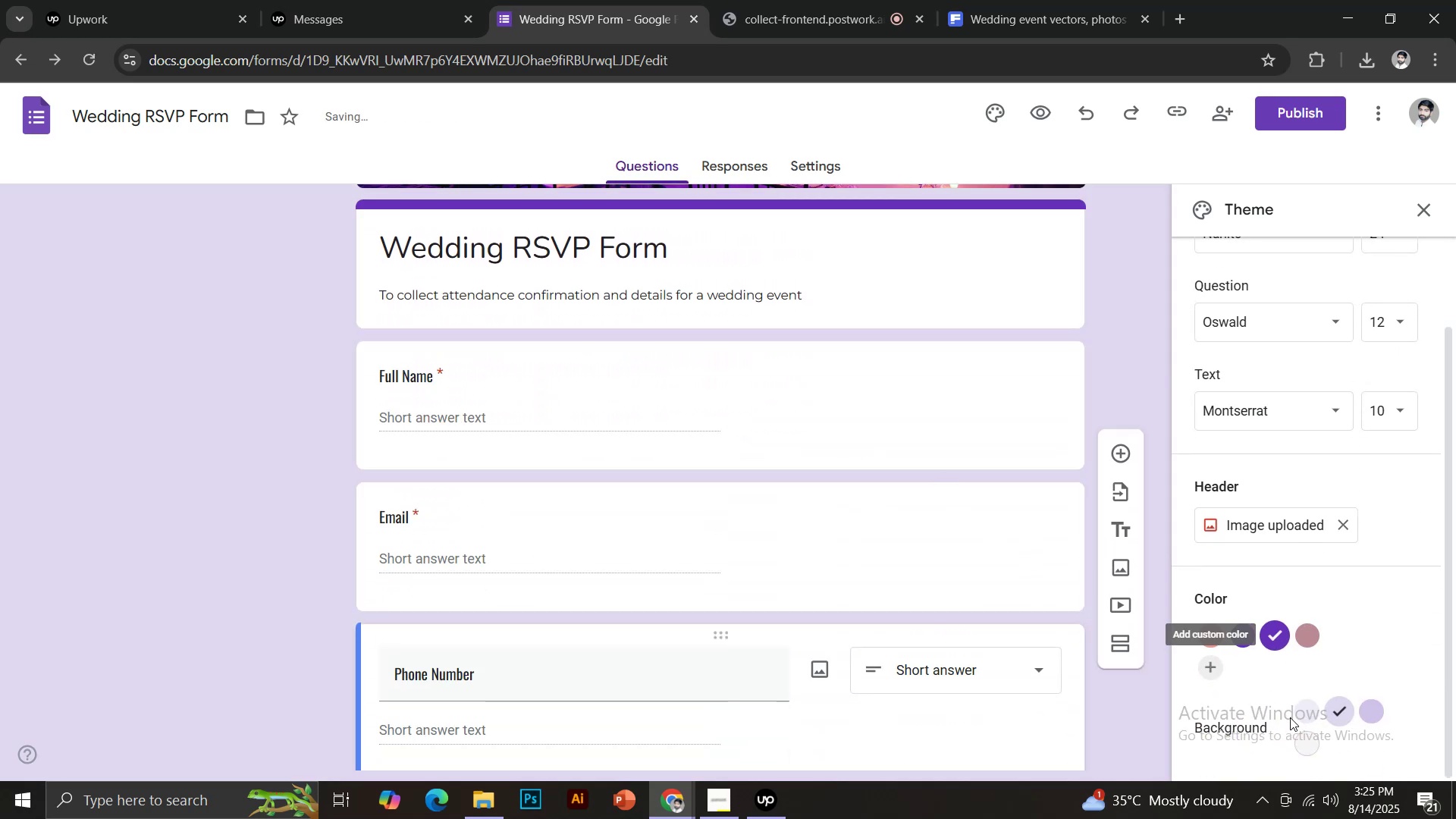 
left_click([1373, 716])
 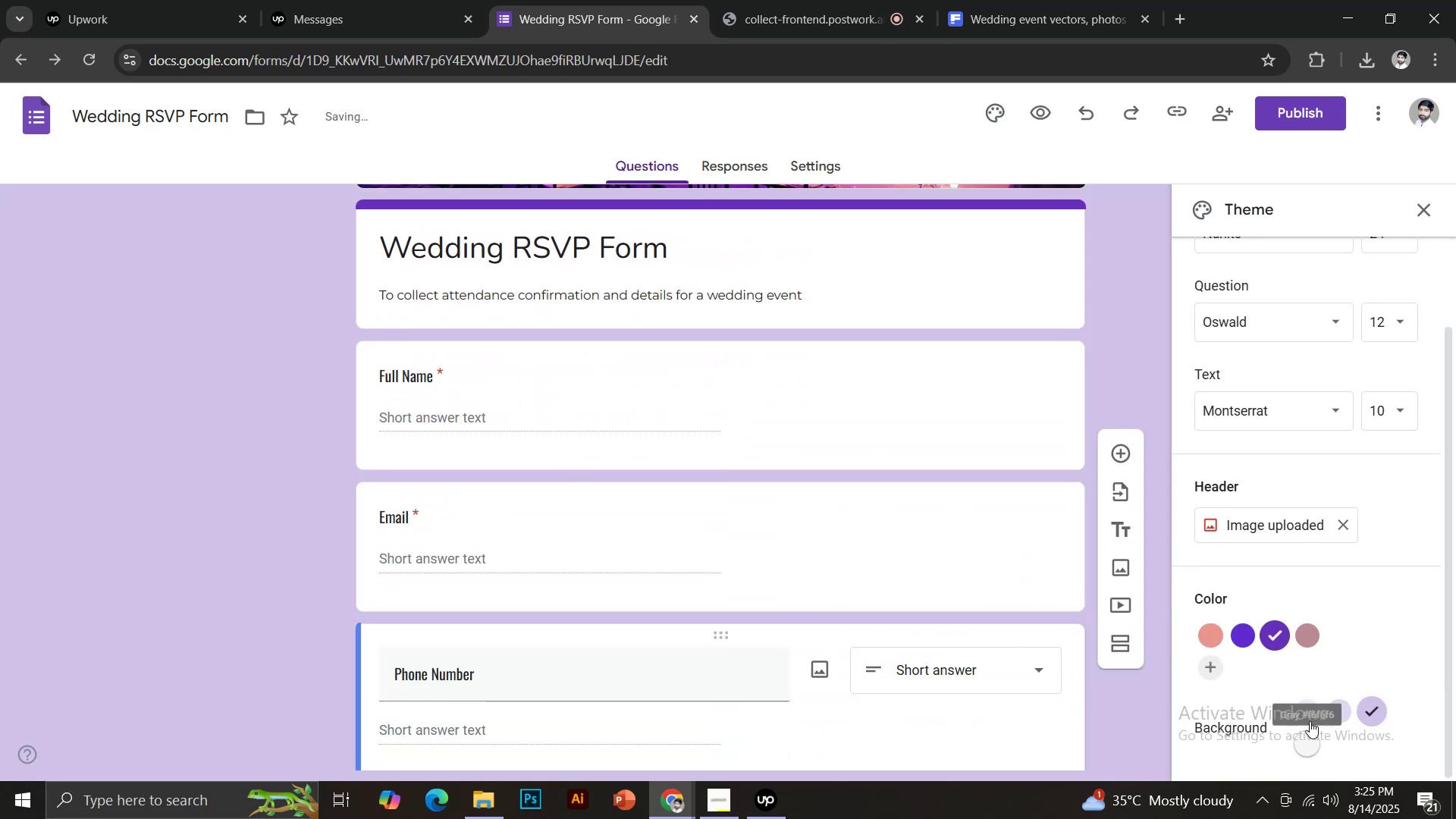 
left_click([1320, 715])
 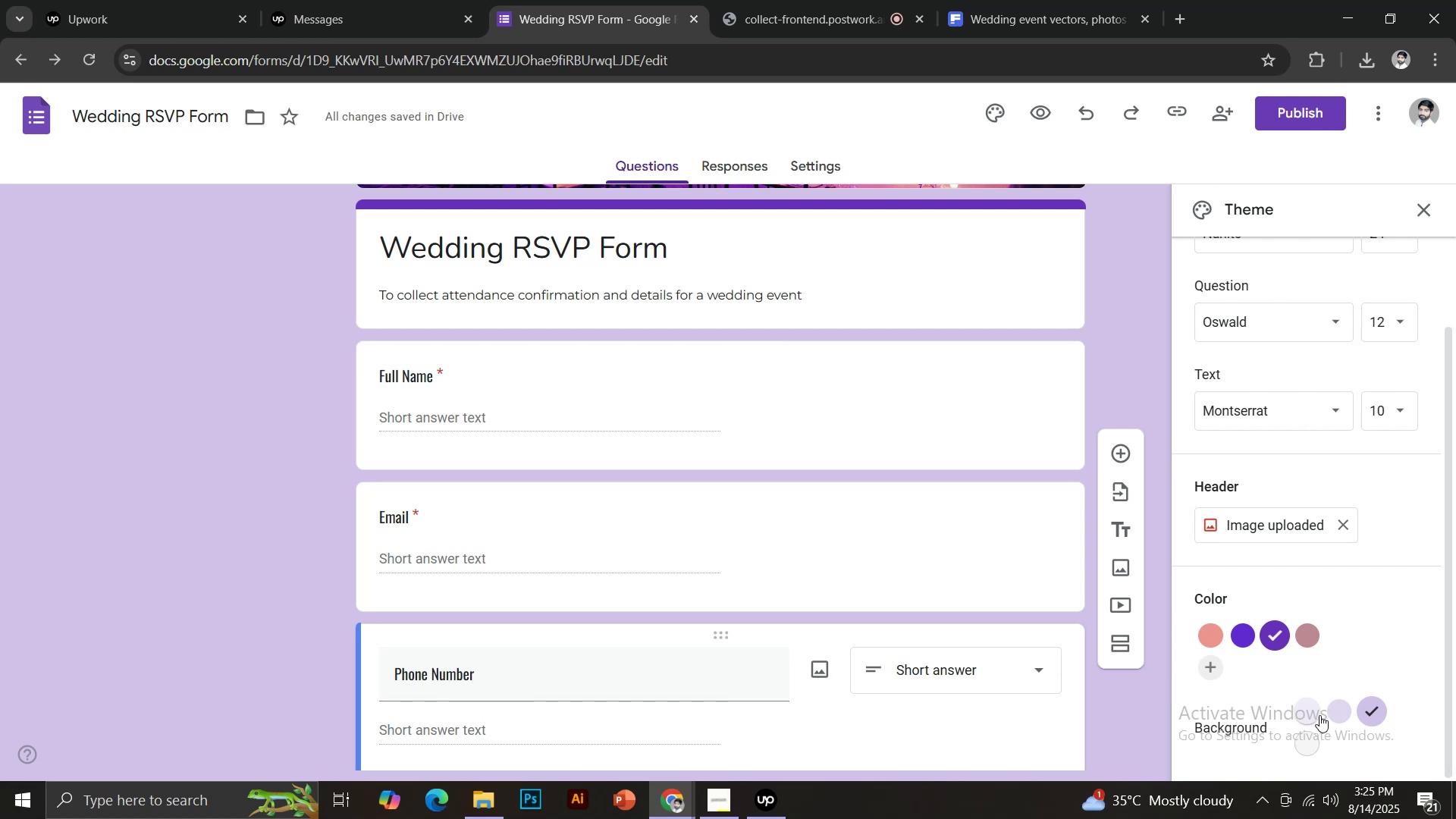 
scroll: coordinate [922, 560], scroll_direction: up, amount: 5.0
 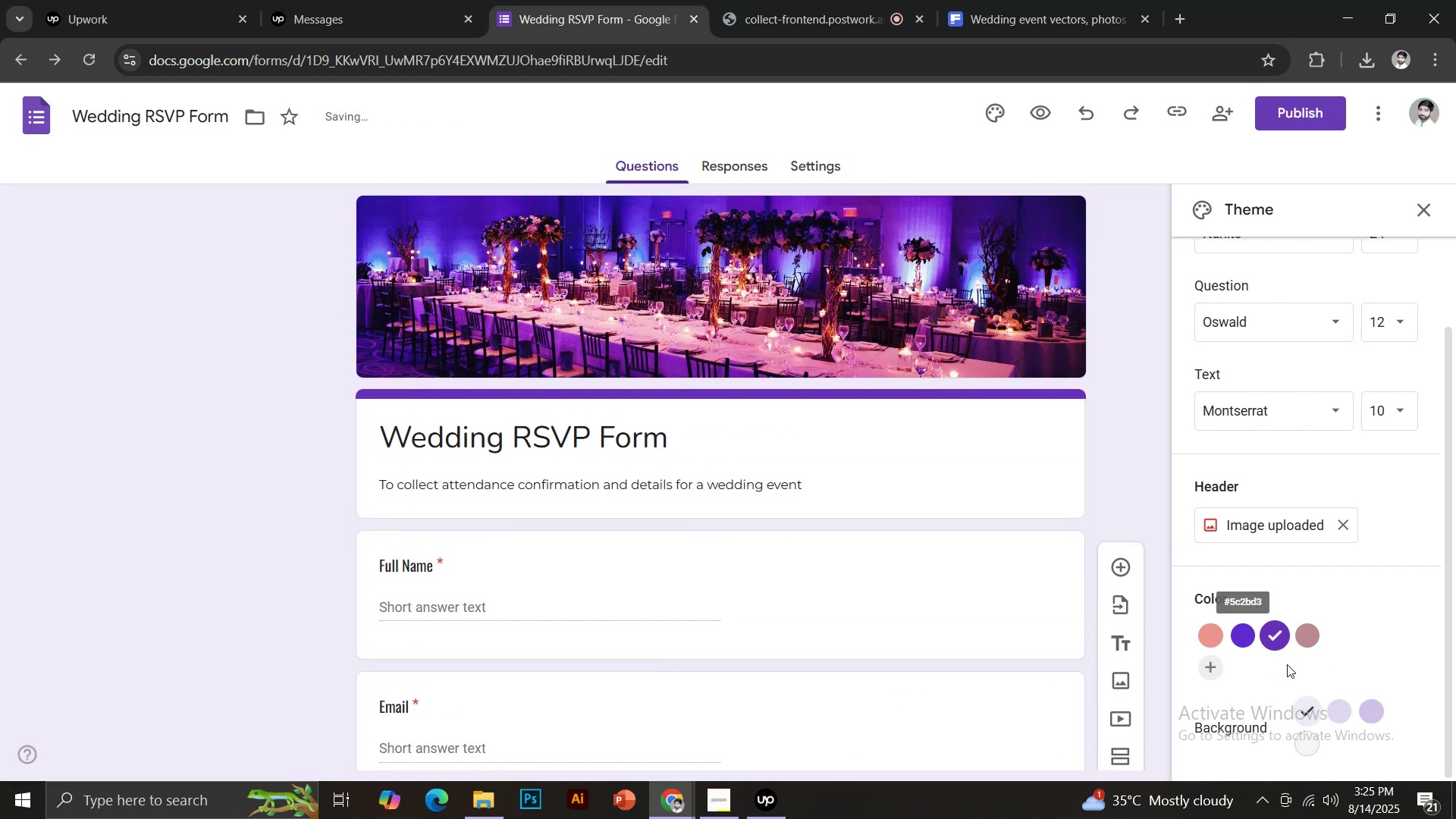 
left_click([1210, 639])
 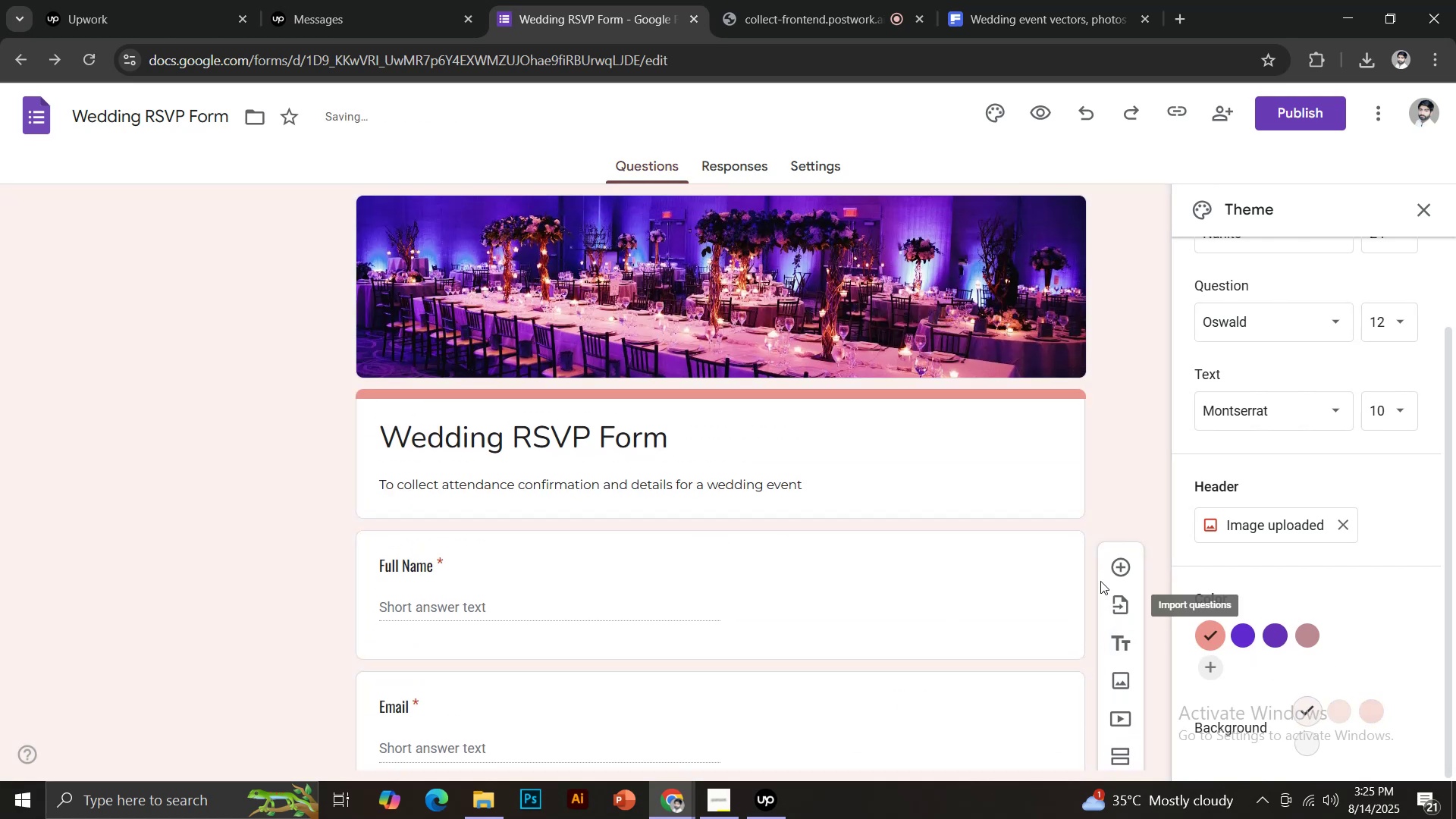 
left_click([1310, 636])
 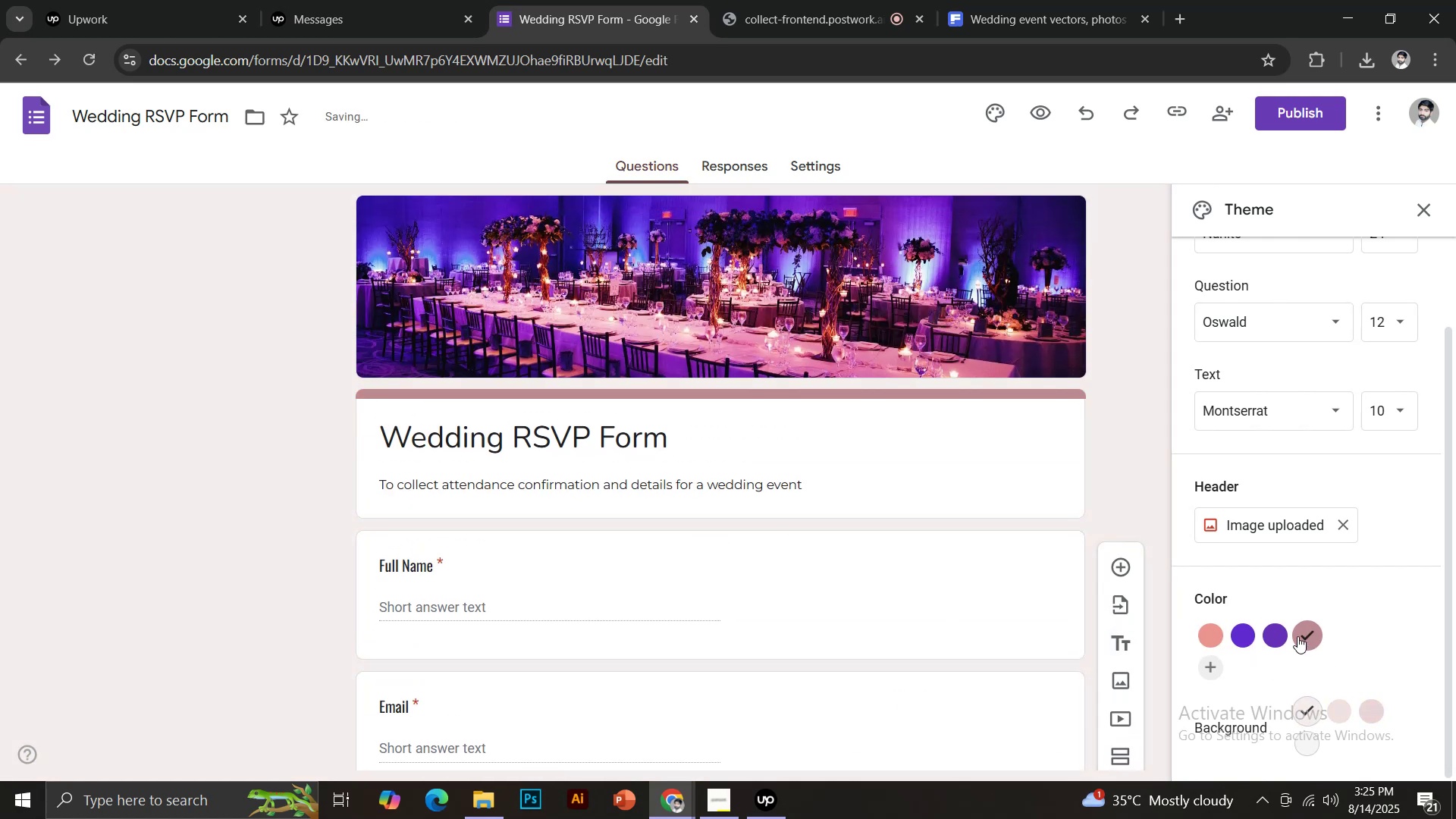 
left_click([1241, 638])
 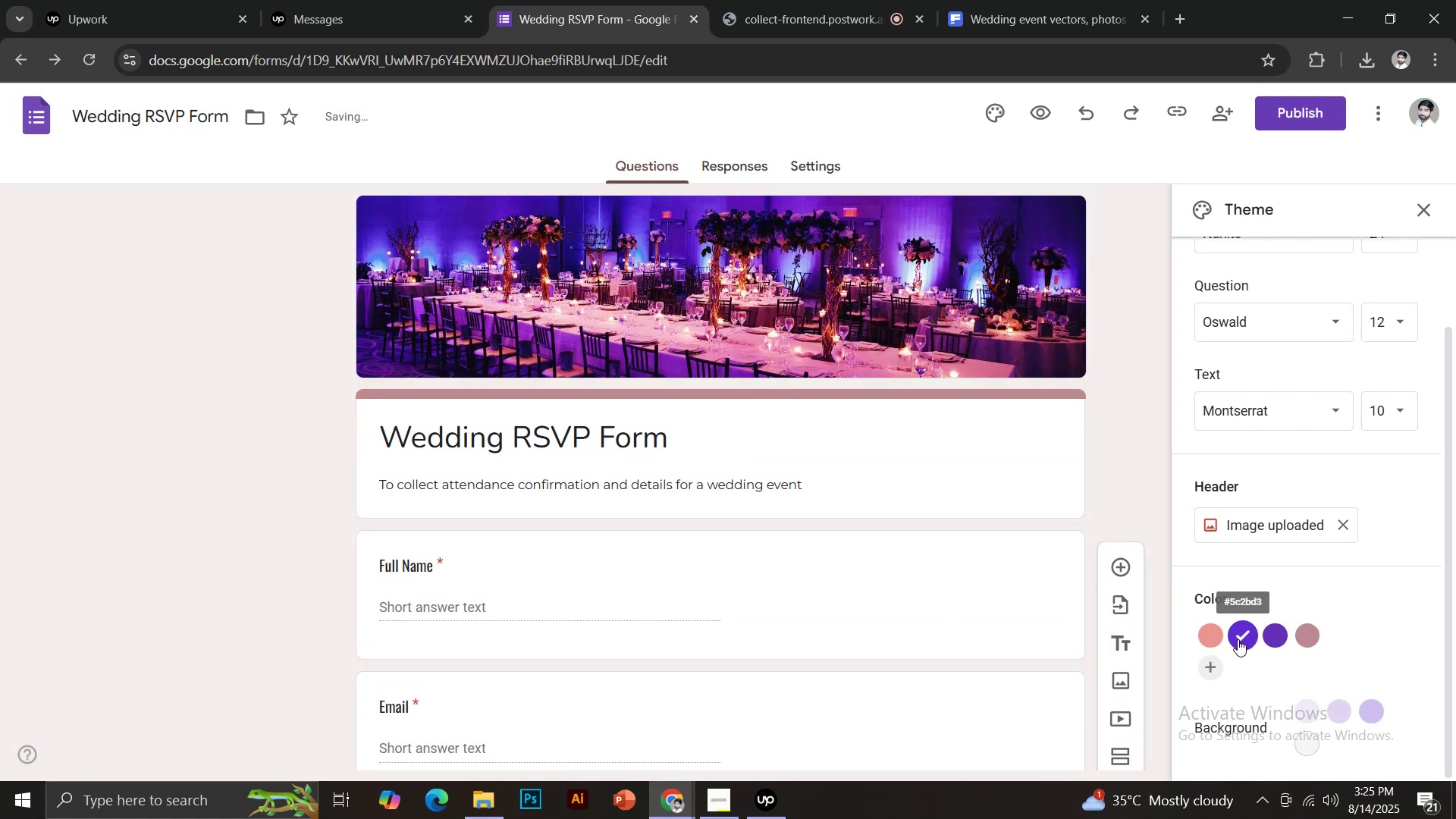 
scroll: coordinate [952, 496], scroll_direction: down, amount: 29.0
 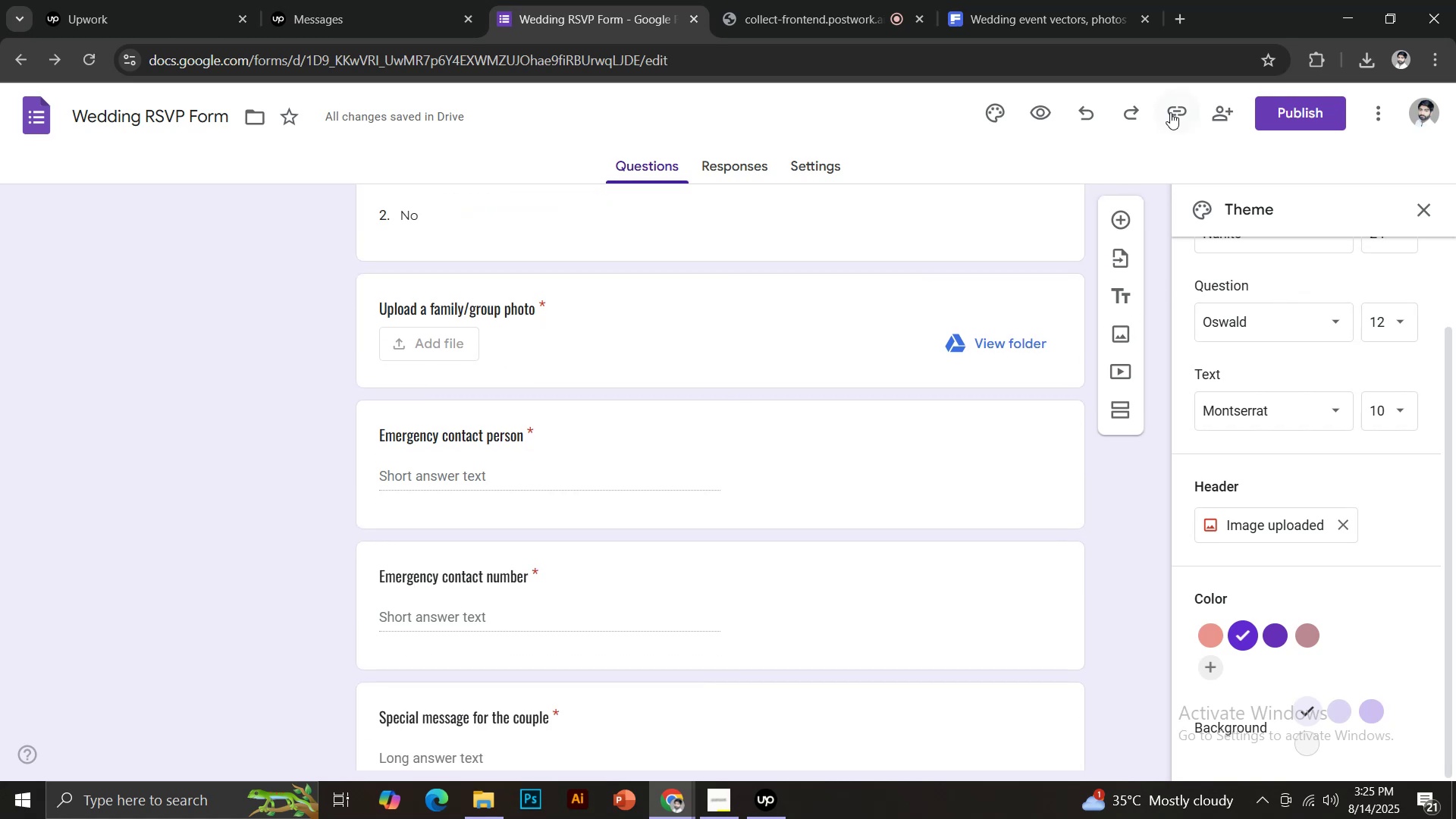 
left_click([1045, 116])
 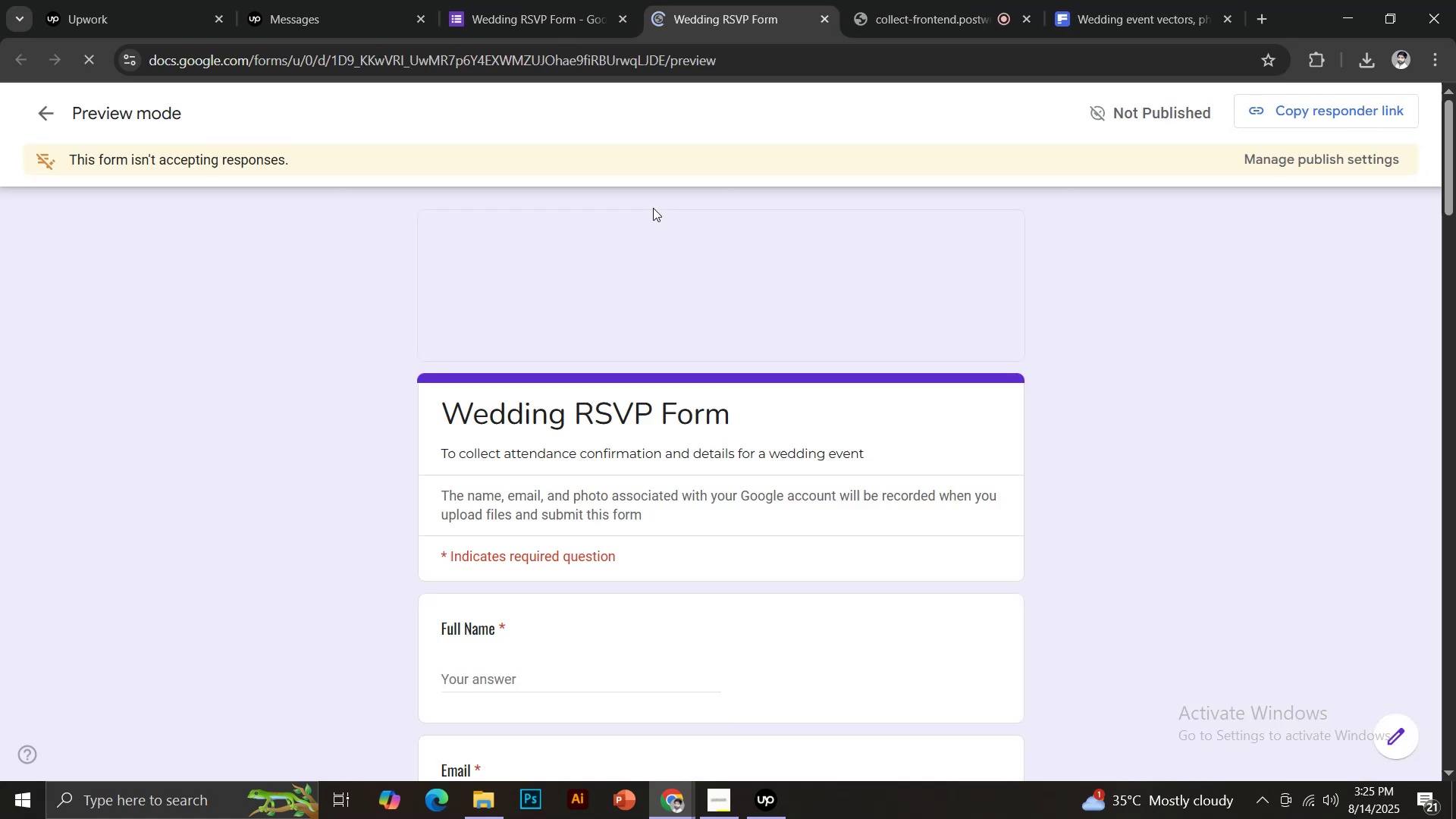 
scroll: coordinate [565, 516], scroll_direction: down, amount: 2.0
 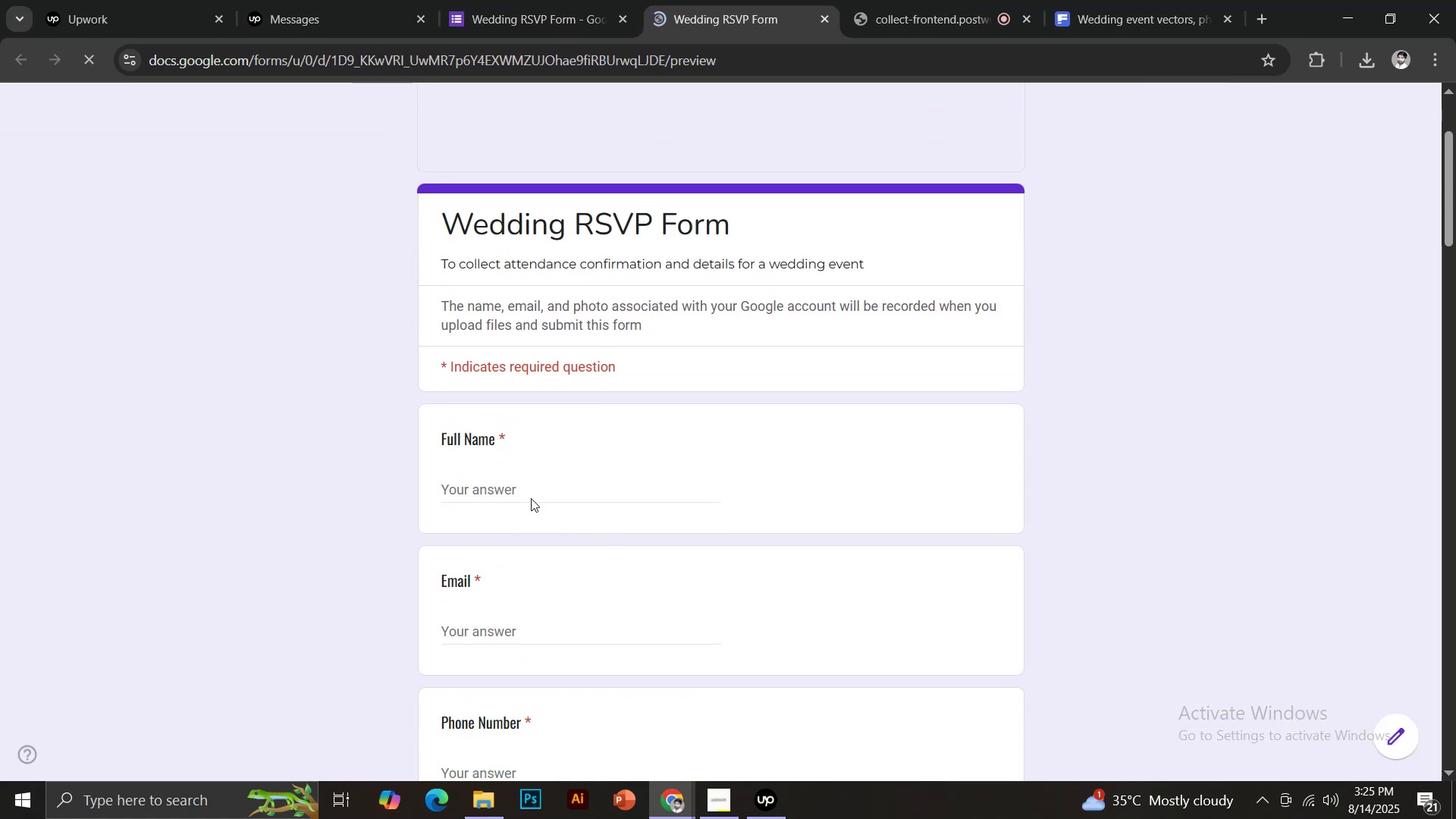 
double_click([515, 485])
 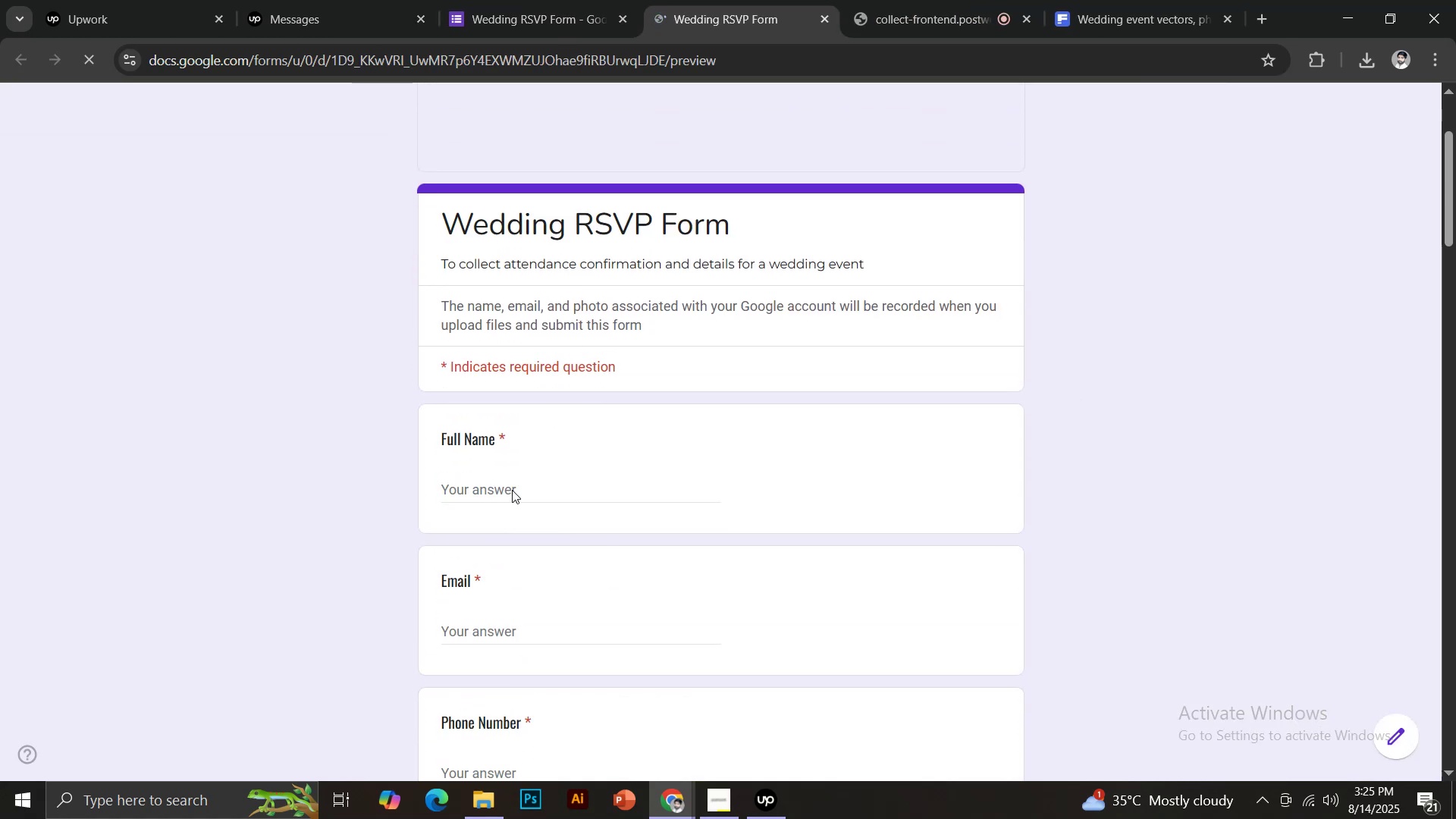 
left_click([479, 488])
 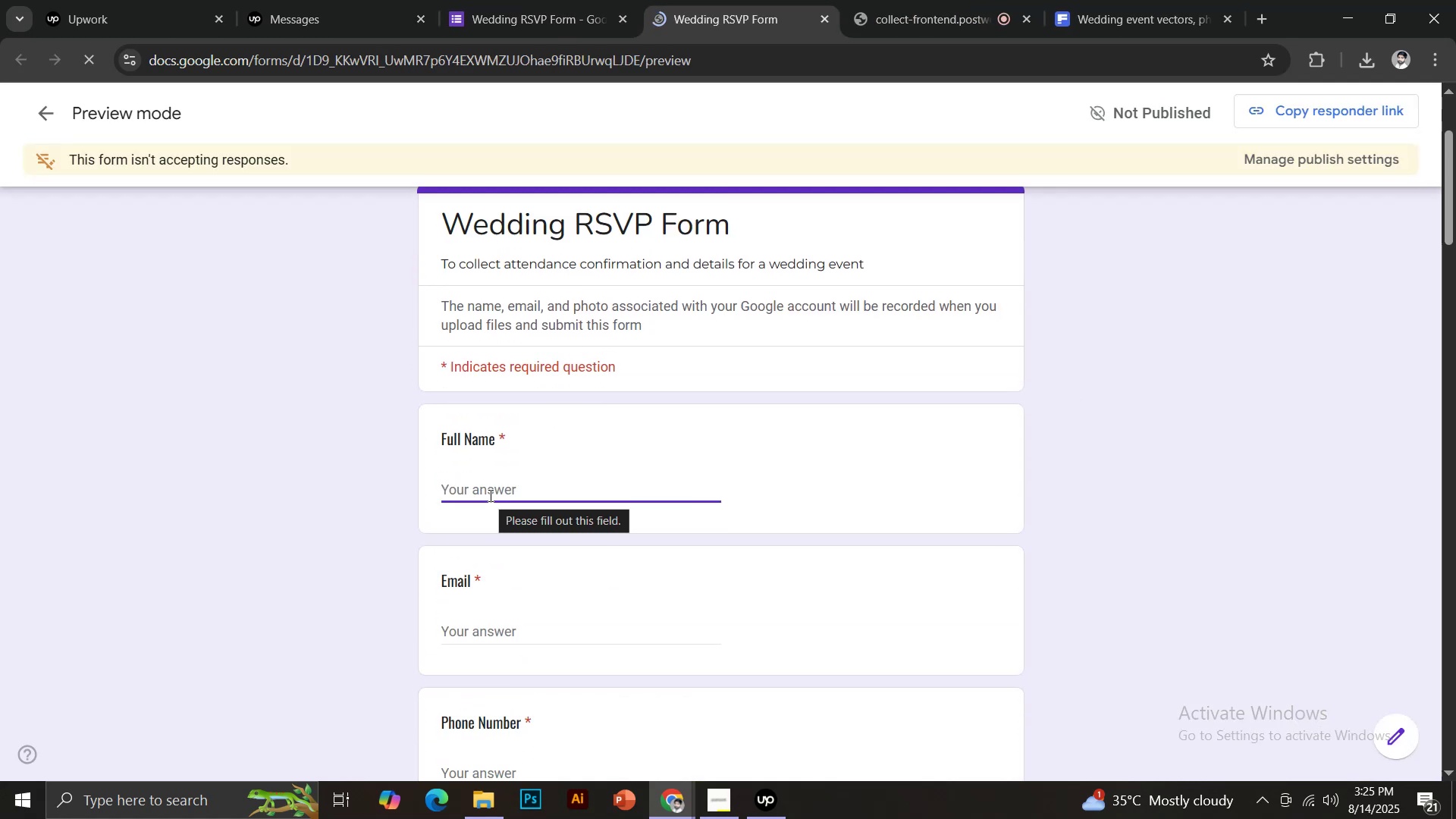 
type(Nouman)
 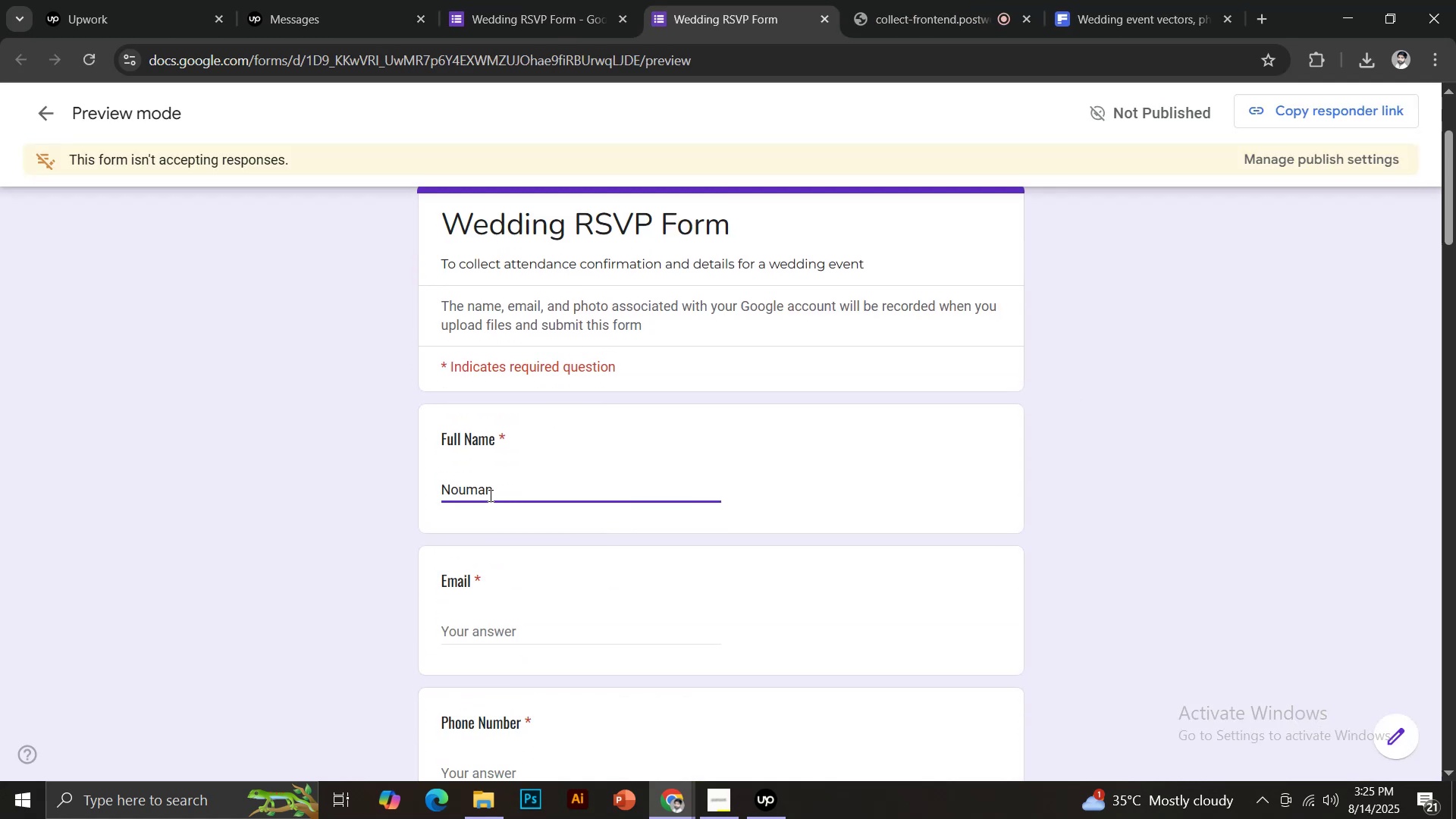 
left_click([479, 634])
 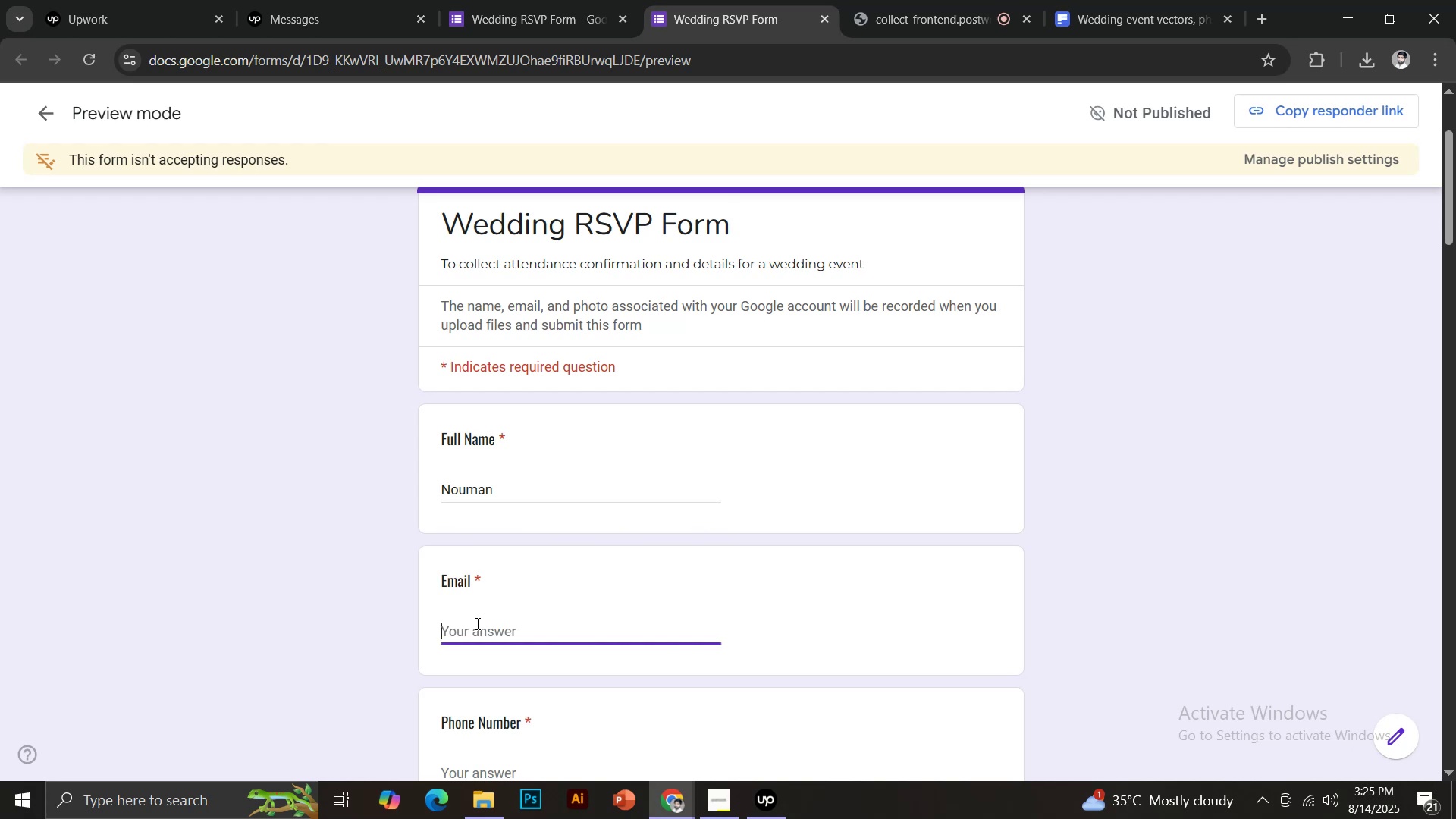 
type(nou)
 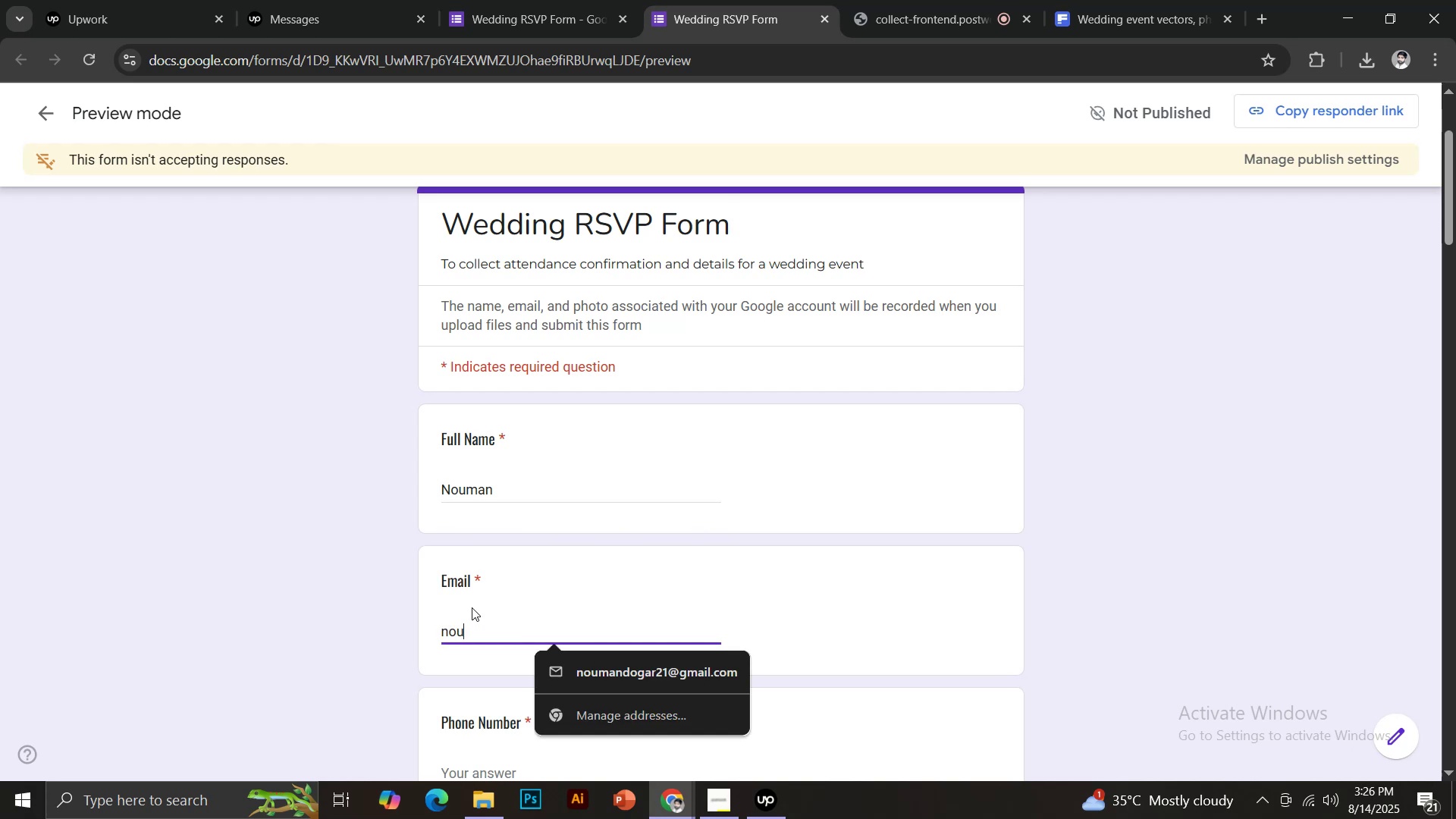 
left_click([576, 674])
 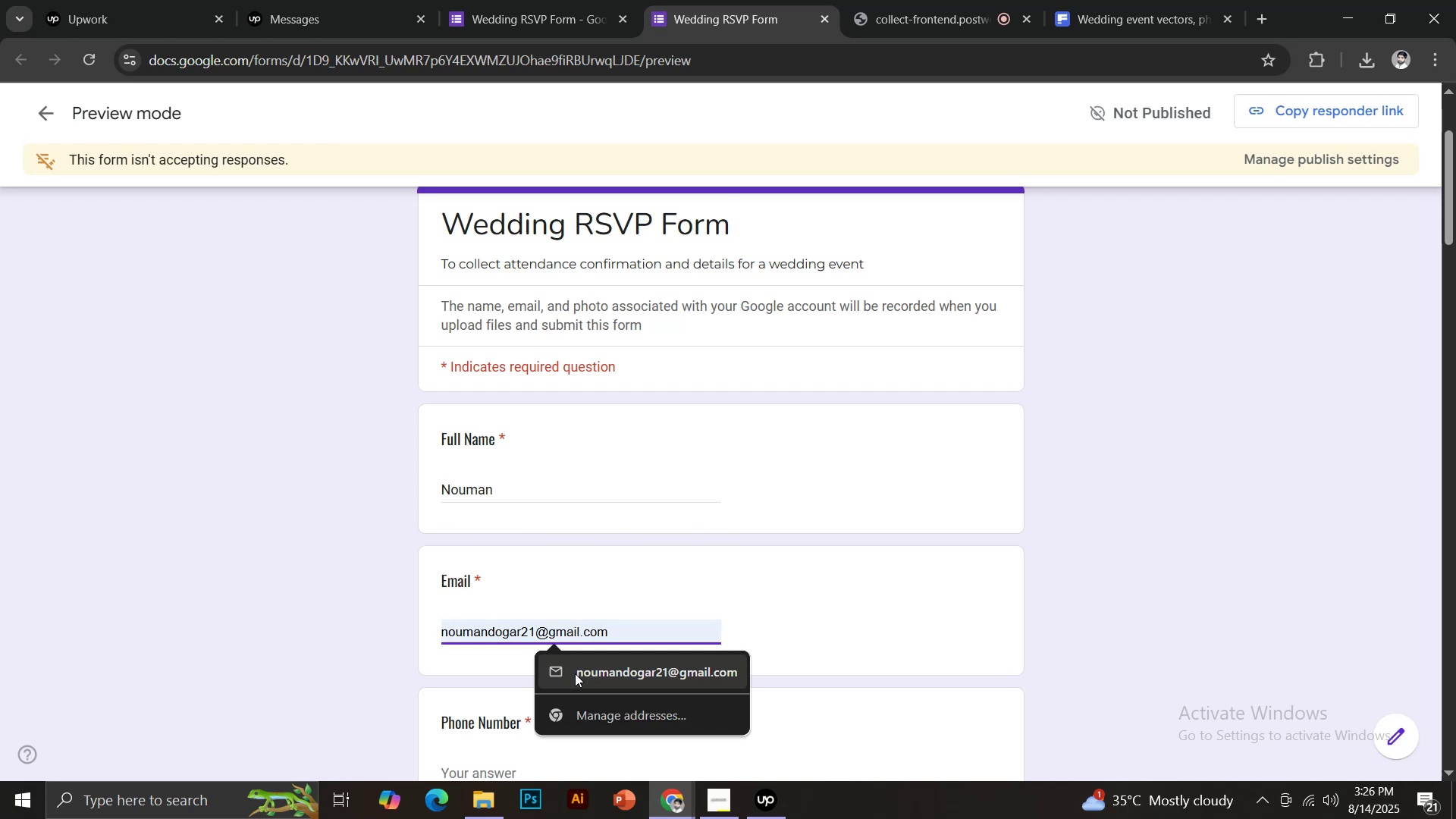 
scroll: coordinate [588, 685], scroll_direction: down, amount: 2.0
 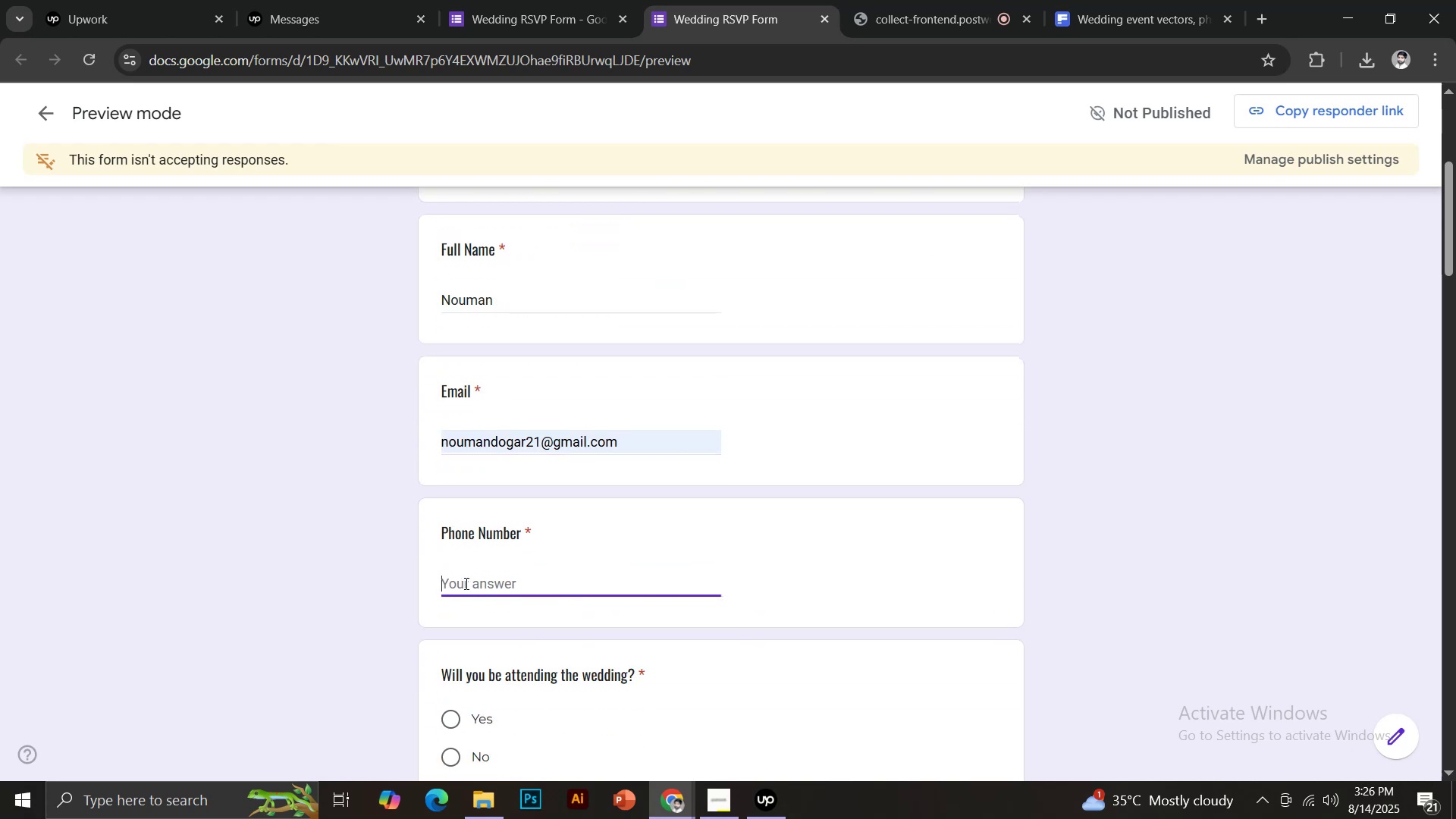 
type(test project)
 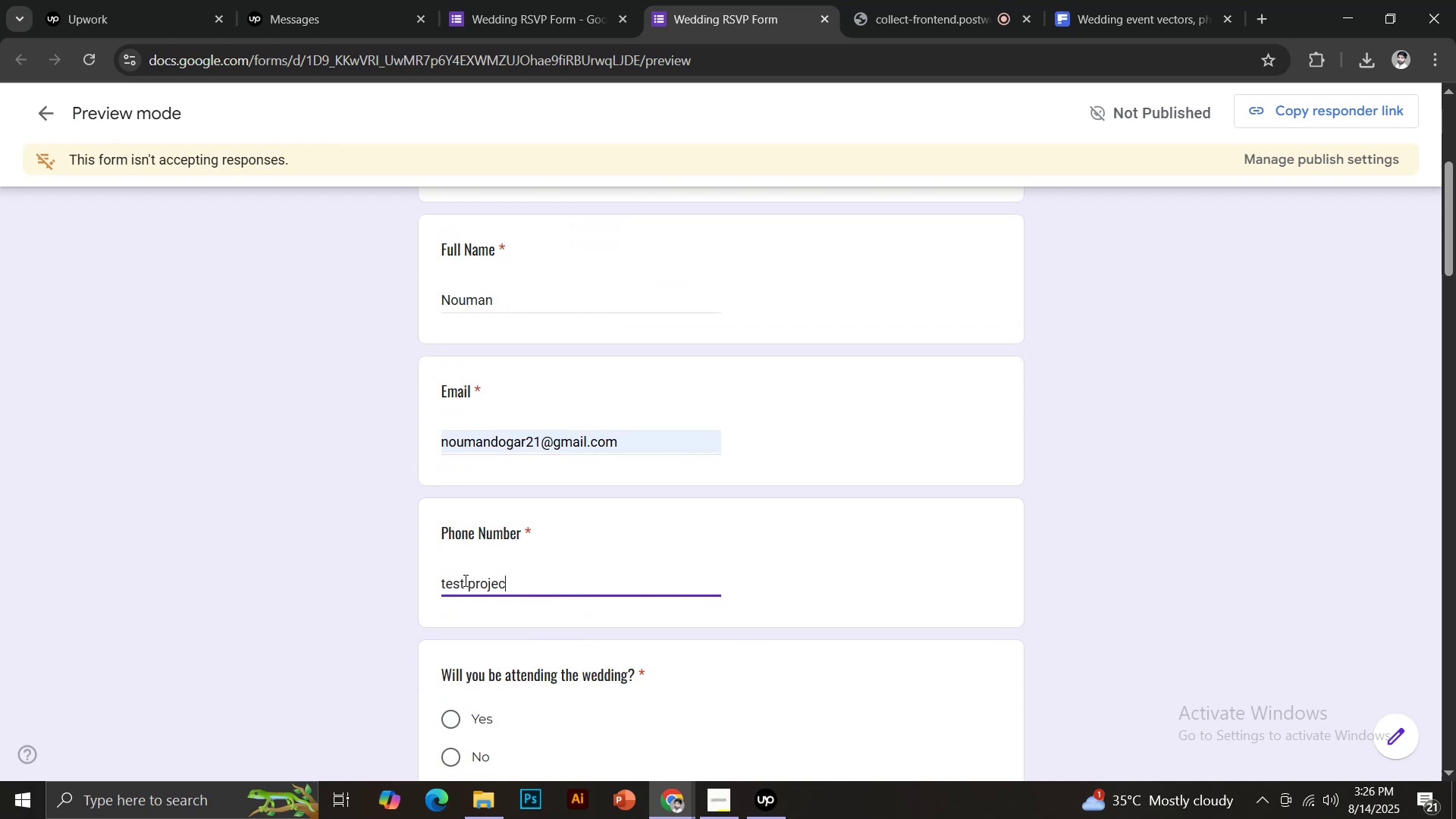 
key(Control+ControlLeft)
 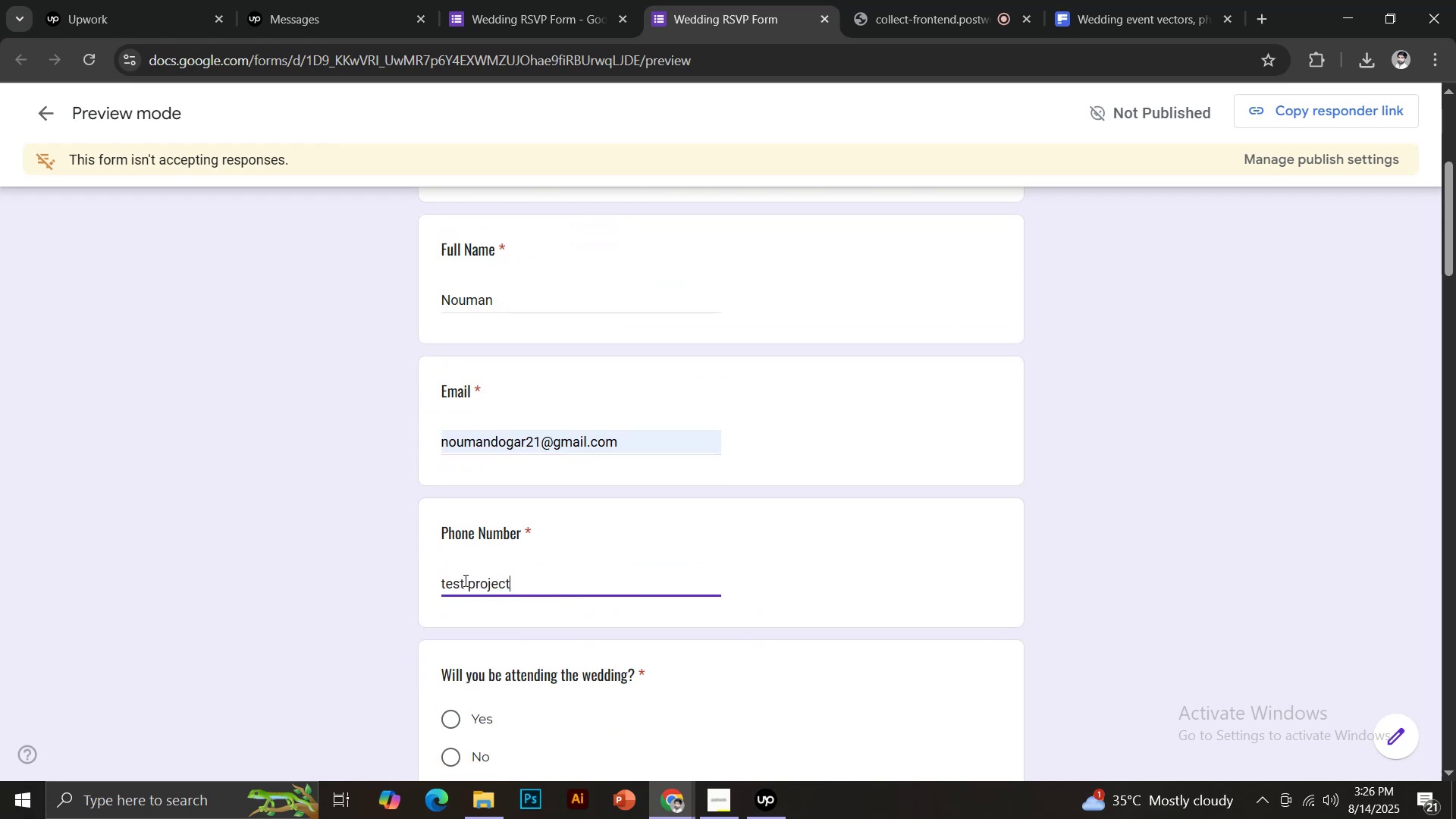 
key(Control+A)
 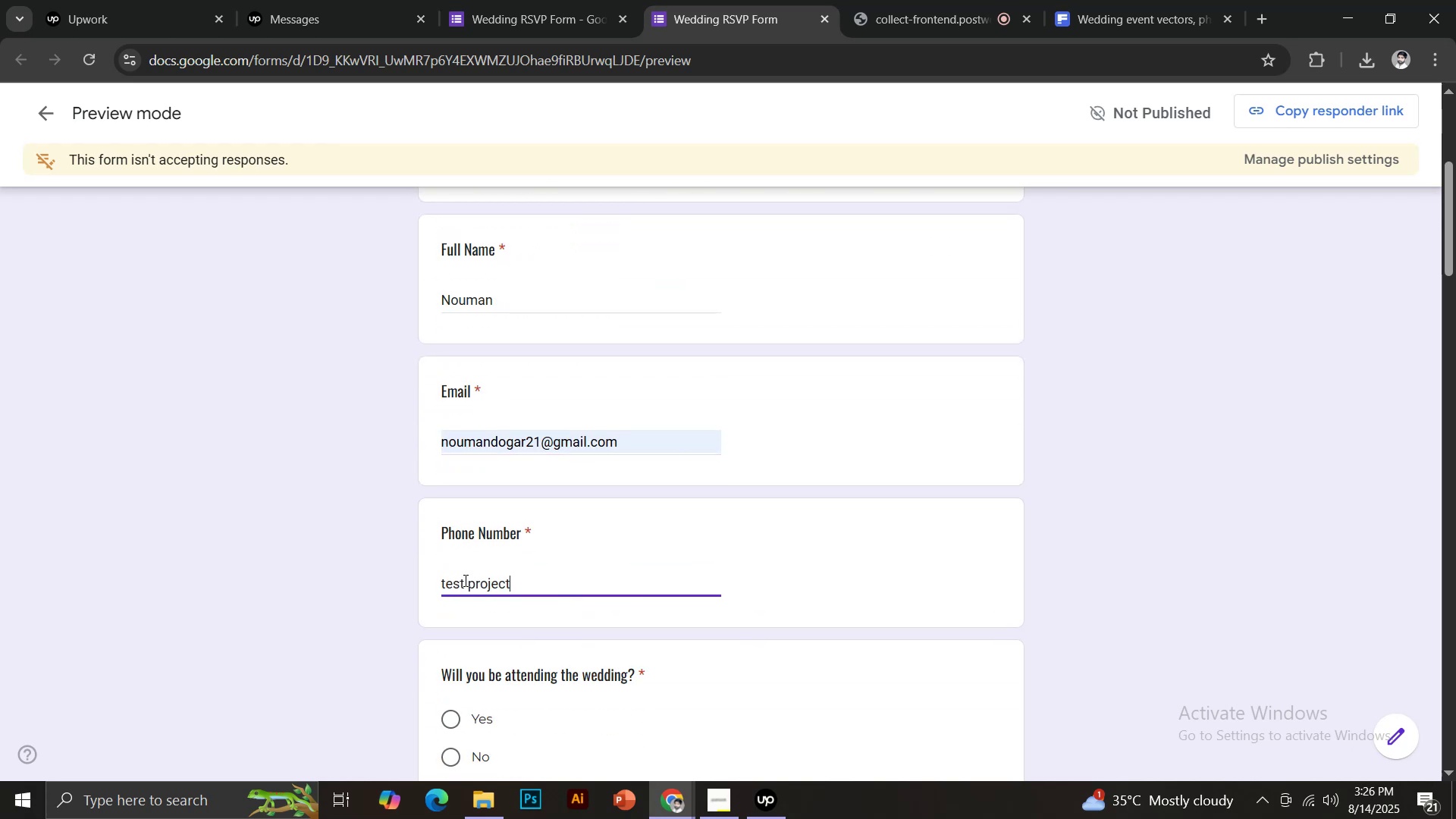 
key(Control+C)
 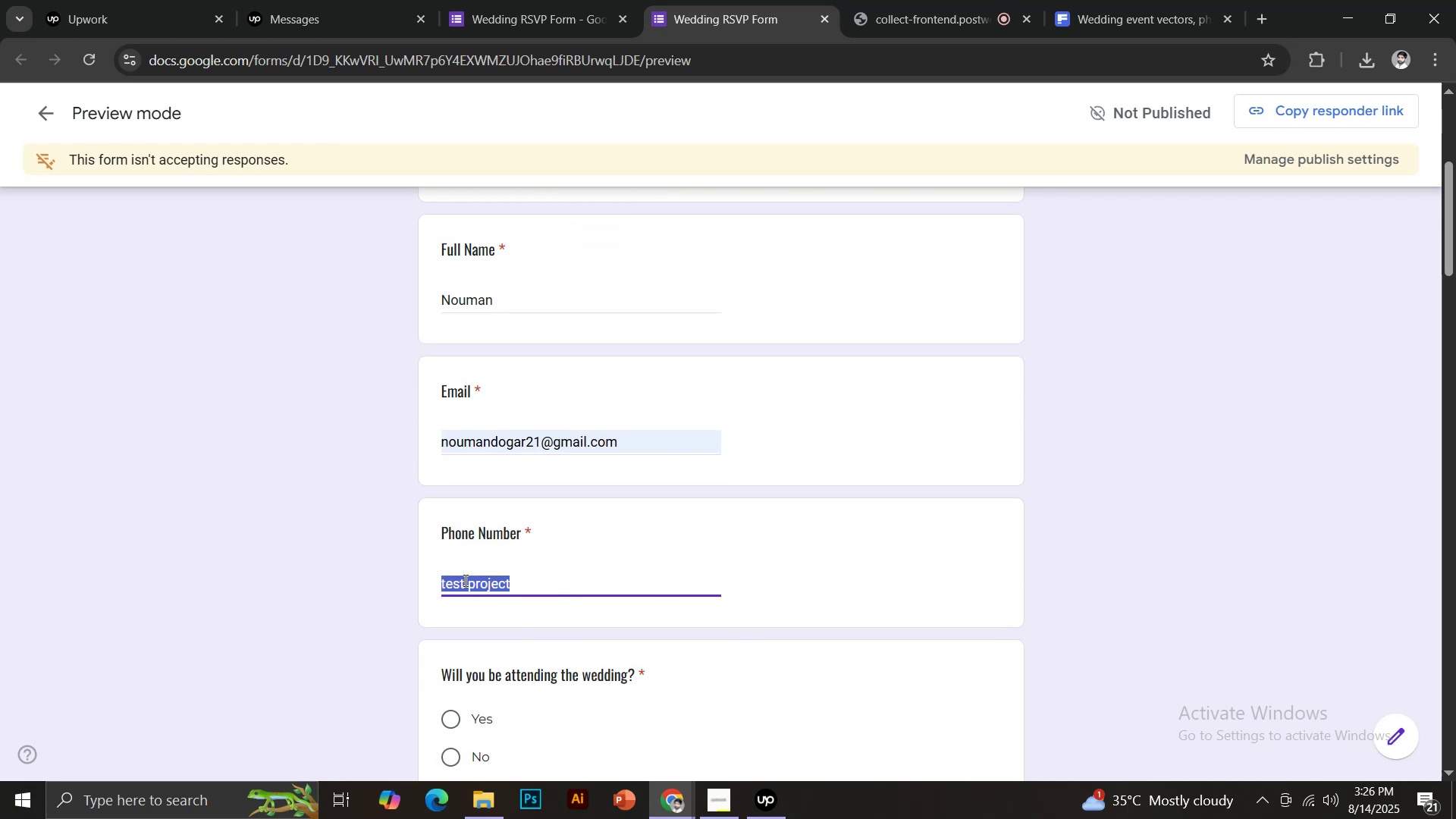 
scroll: coordinate [519, 620], scroll_direction: down, amount: 2.0
 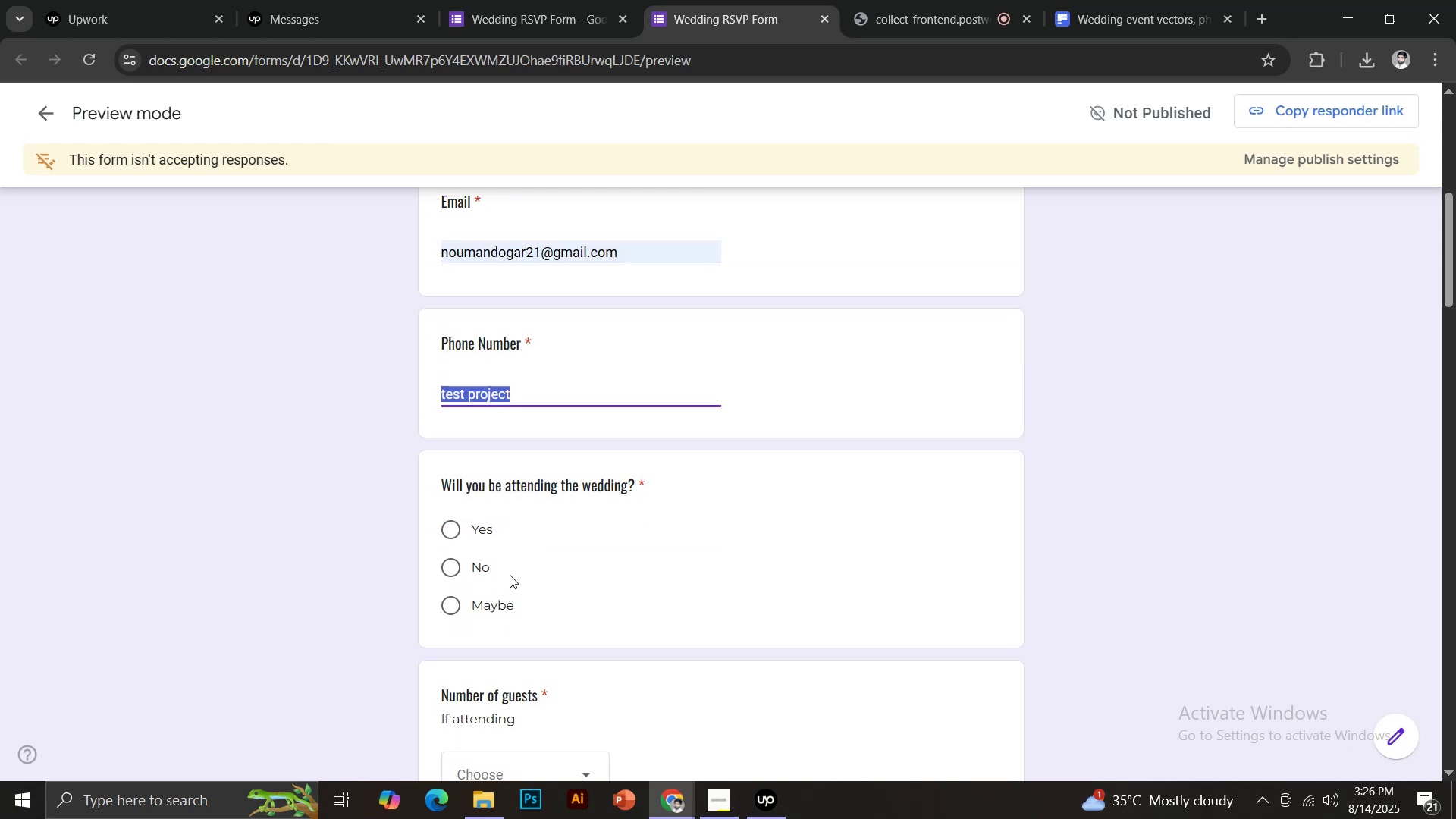 
left_click([472, 531])
 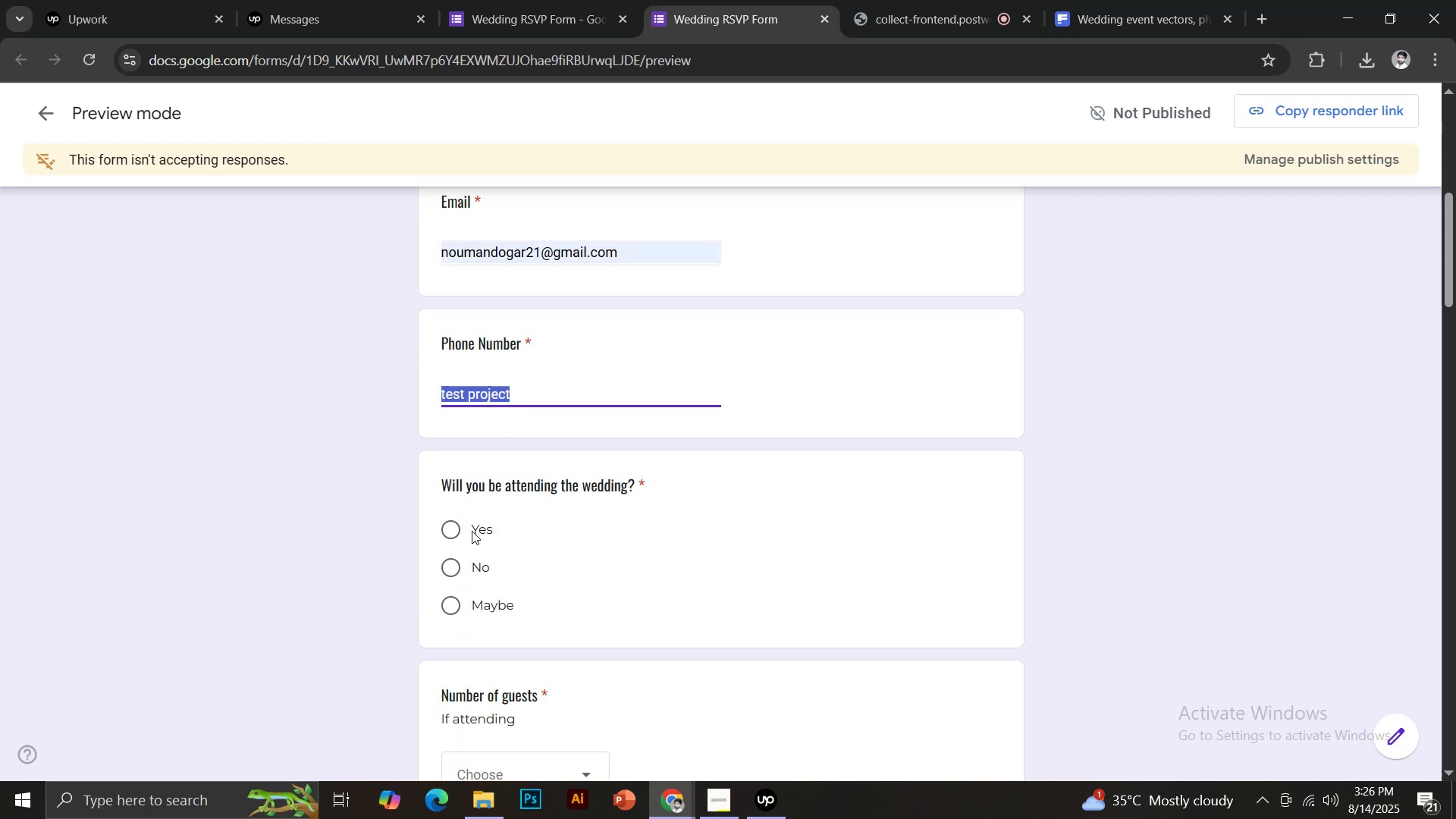 
scroll: coordinate [560, 530], scroll_direction: down, amount: 1.0
 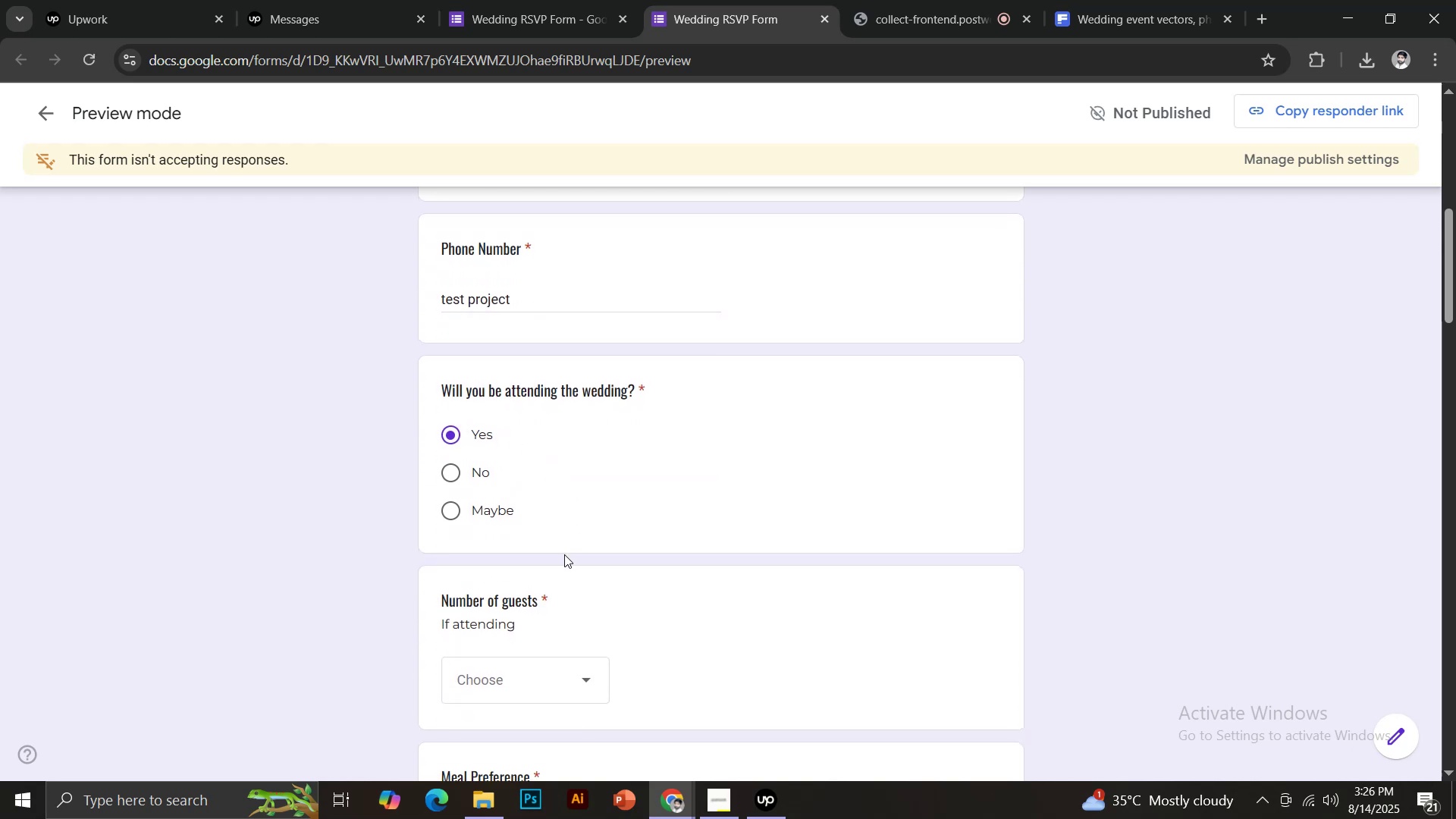 
left_click([508, 683])
 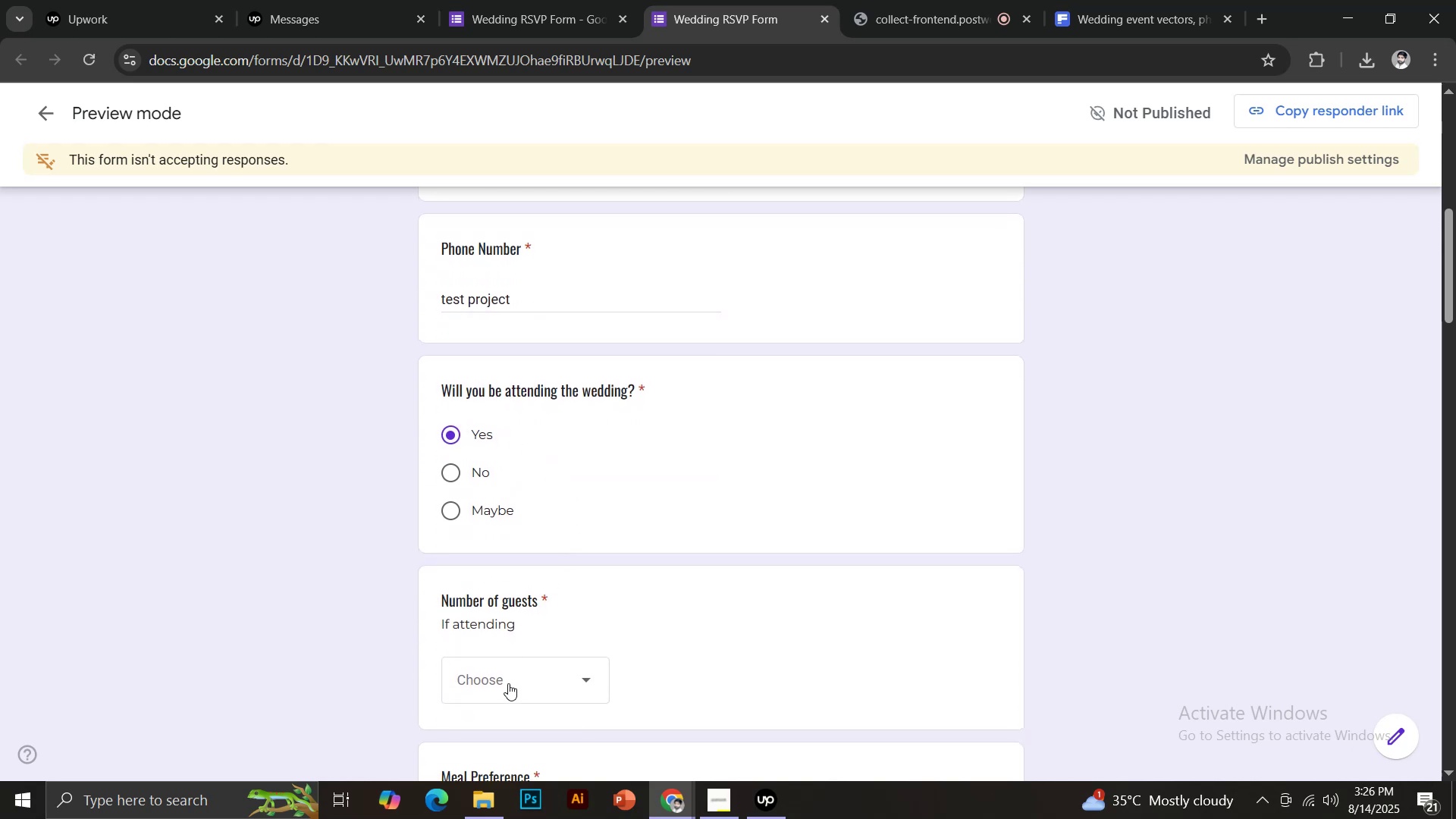 
scroll: coordinate [582, 626], scroll_direction: down, amount: 2.0
 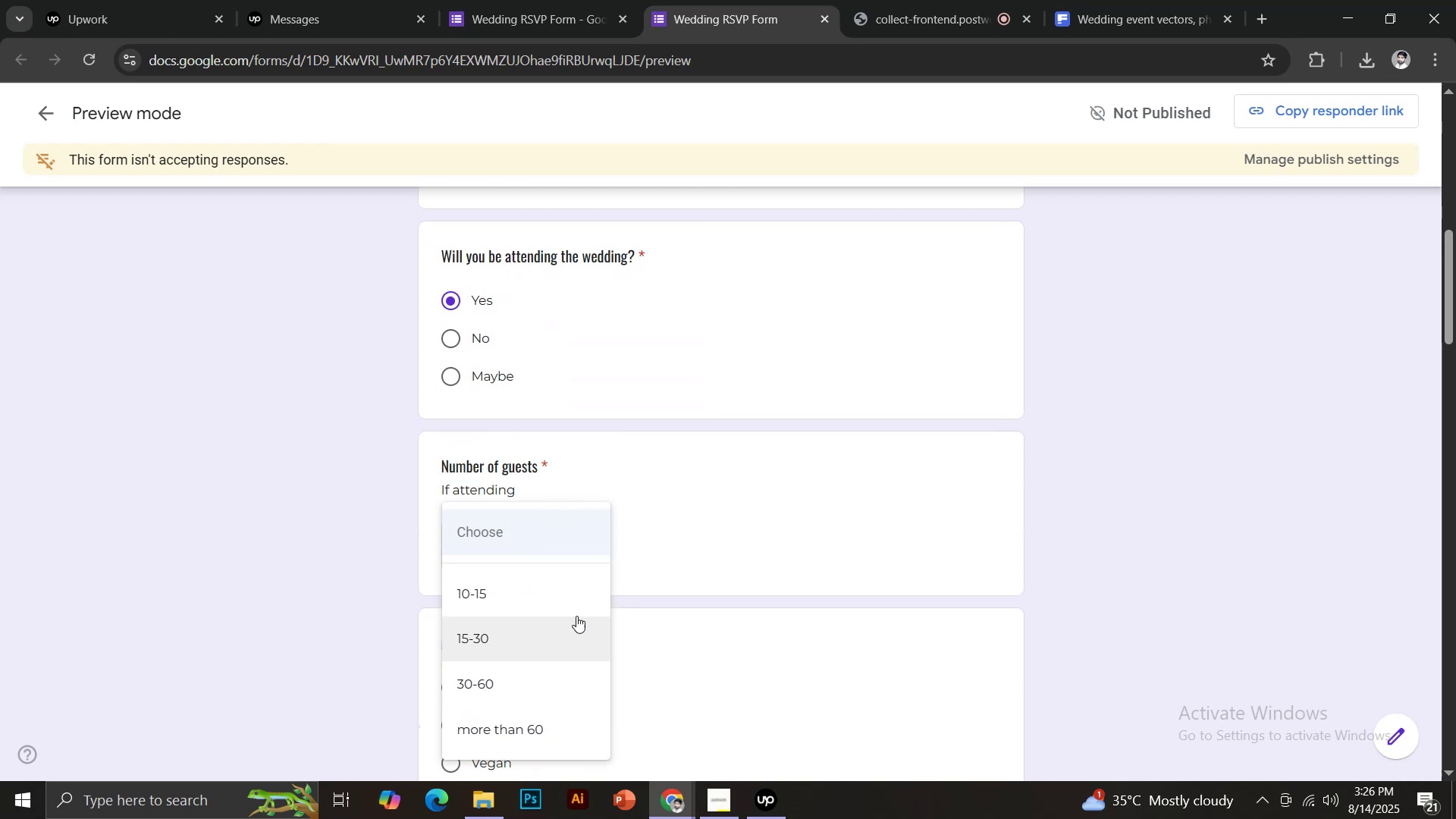 
left_click([499, 598])
 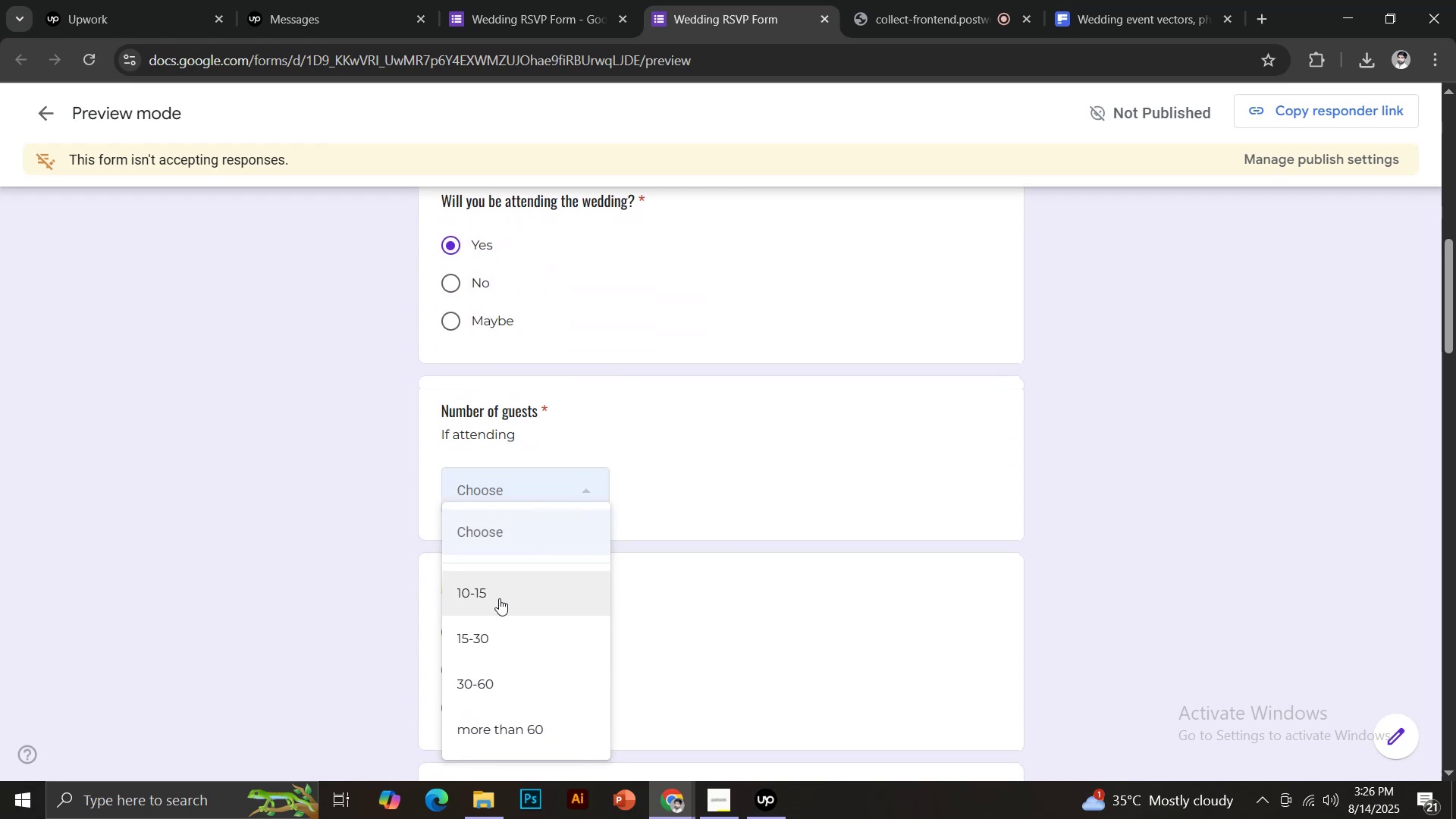 
scroll: coordinate [592, 616], scroll_direction: down, amount: 1.0
 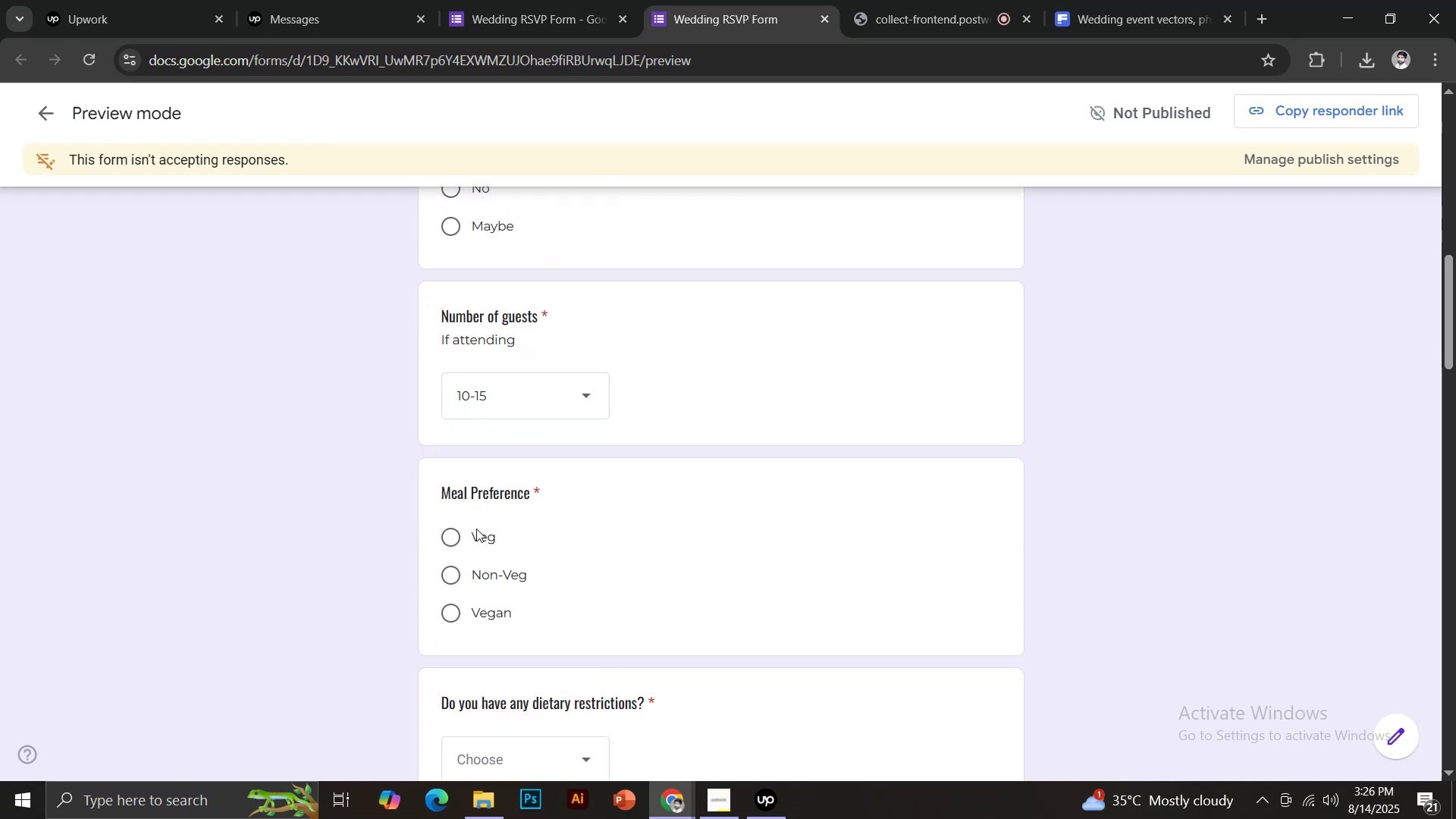 
left_click([472, 532])
 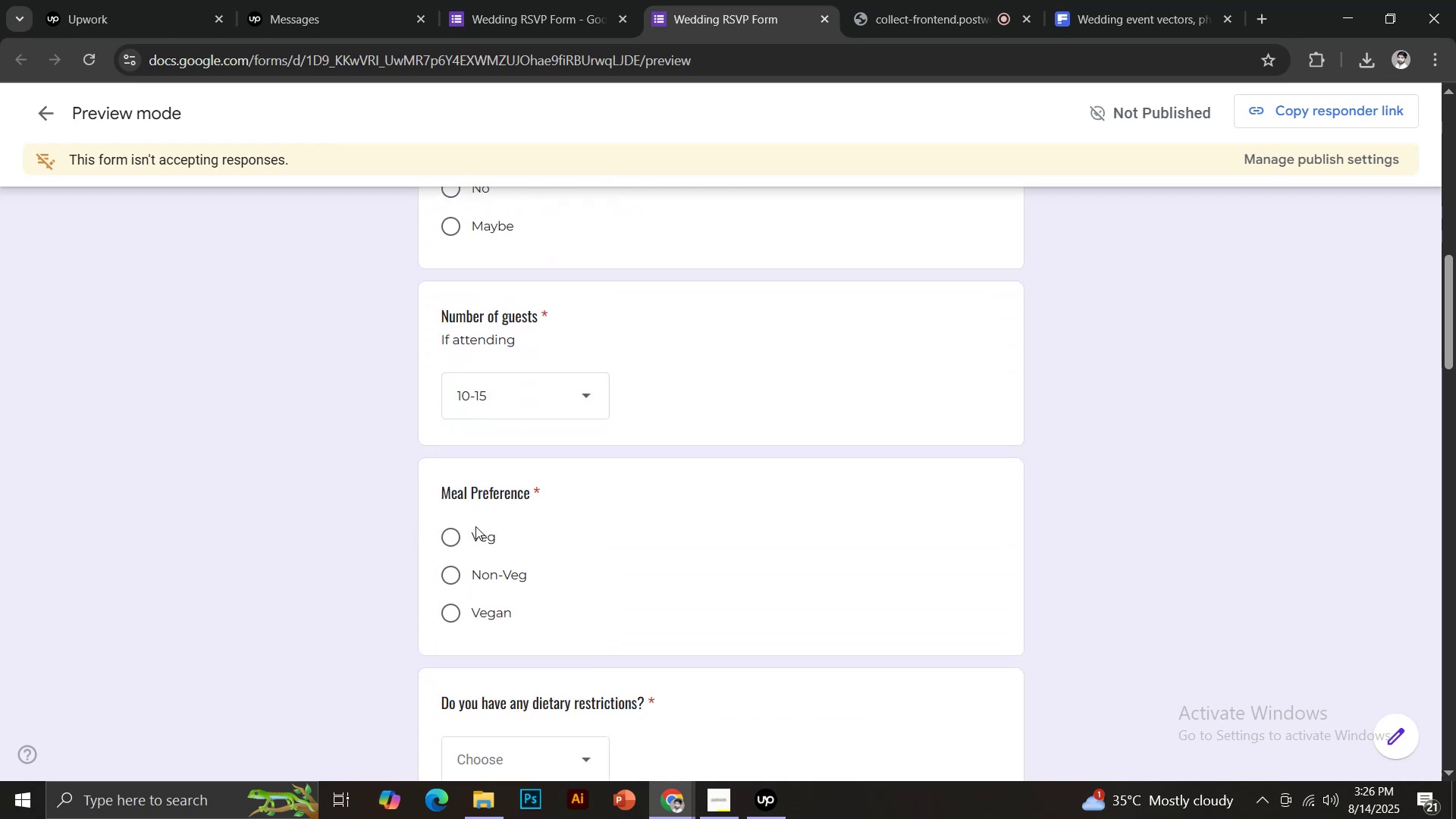 
scroll: coordinate [582, 568], scroll_direction: down, amount: 3.0
 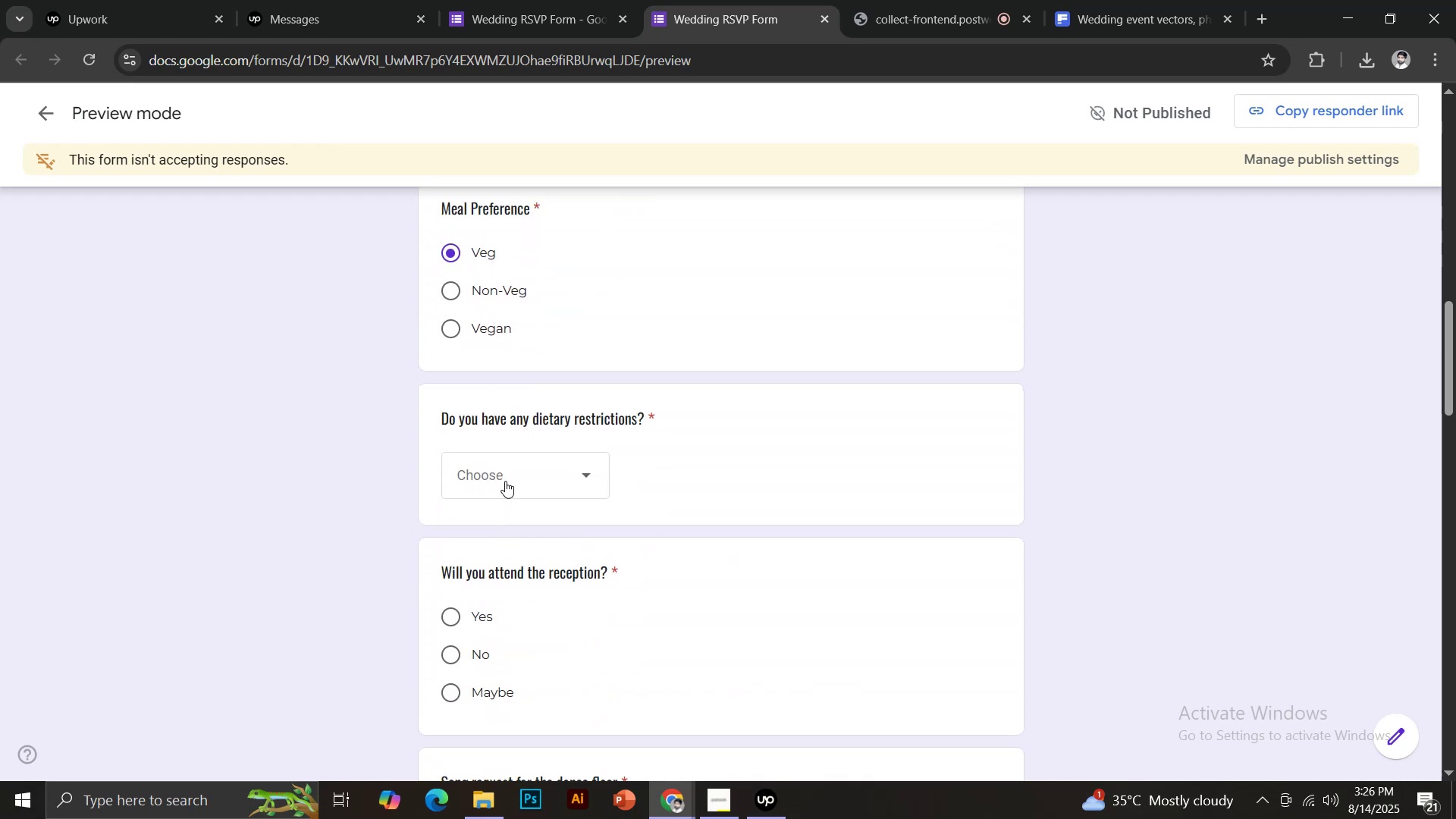 
left_click([492, 549])
 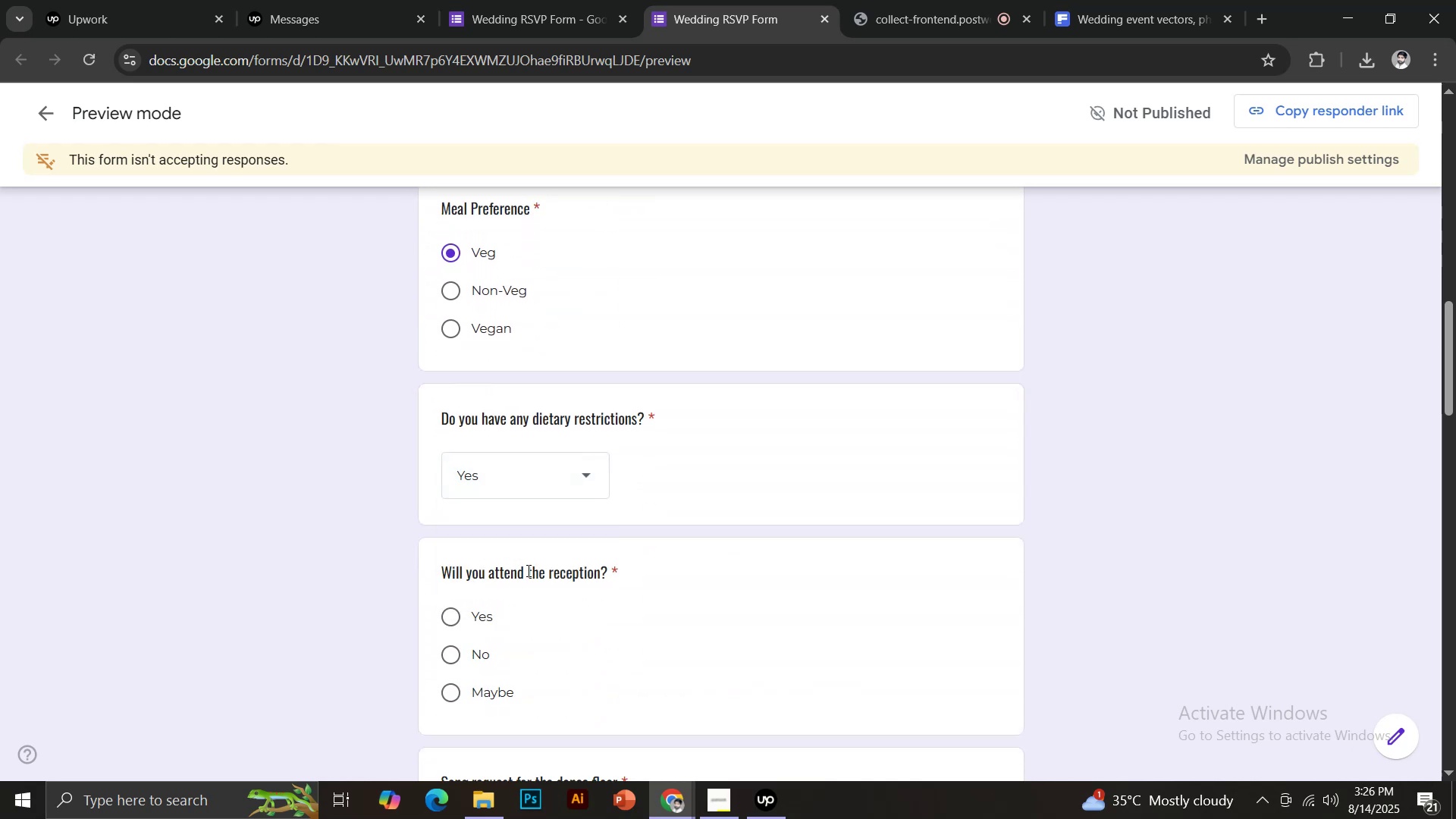 
scroll: coordinate [546, 548], scroll_direction: down, amount: 1.0
 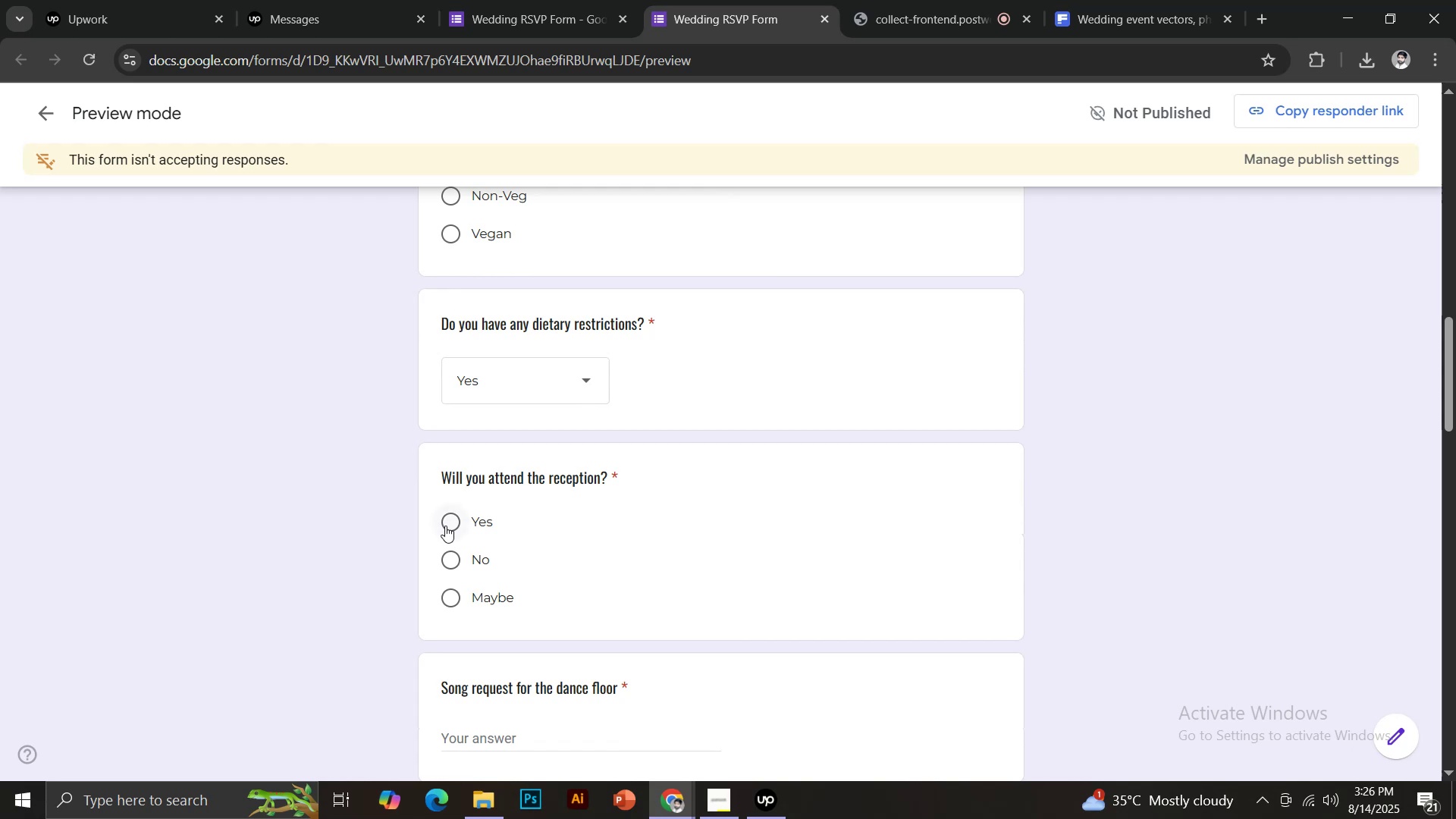 
wait(10.96)
 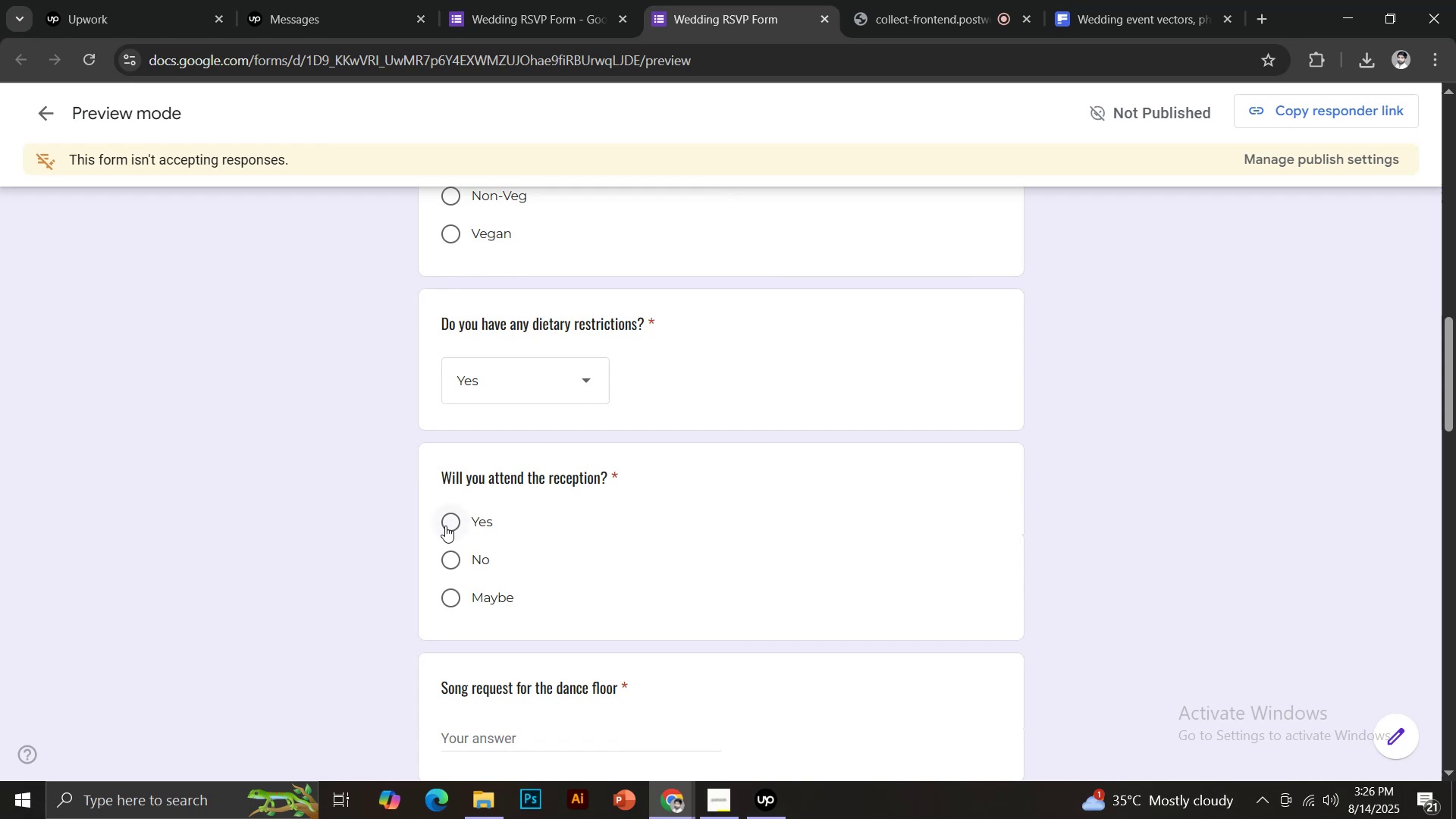 
left_click([470, 521])
 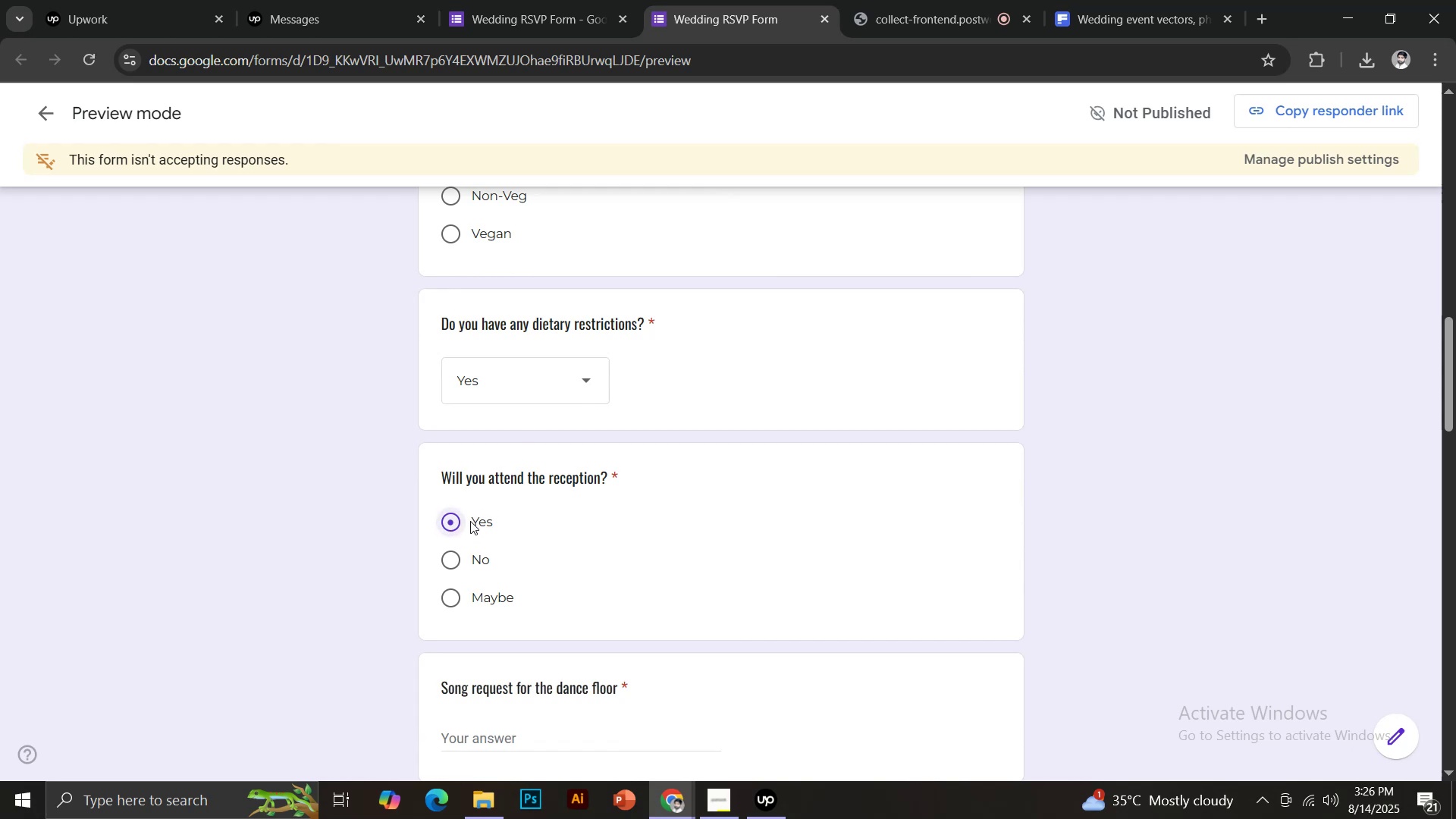 
scroll: coordinate [590, 544], scroll_direction: down, amount: 2.0
 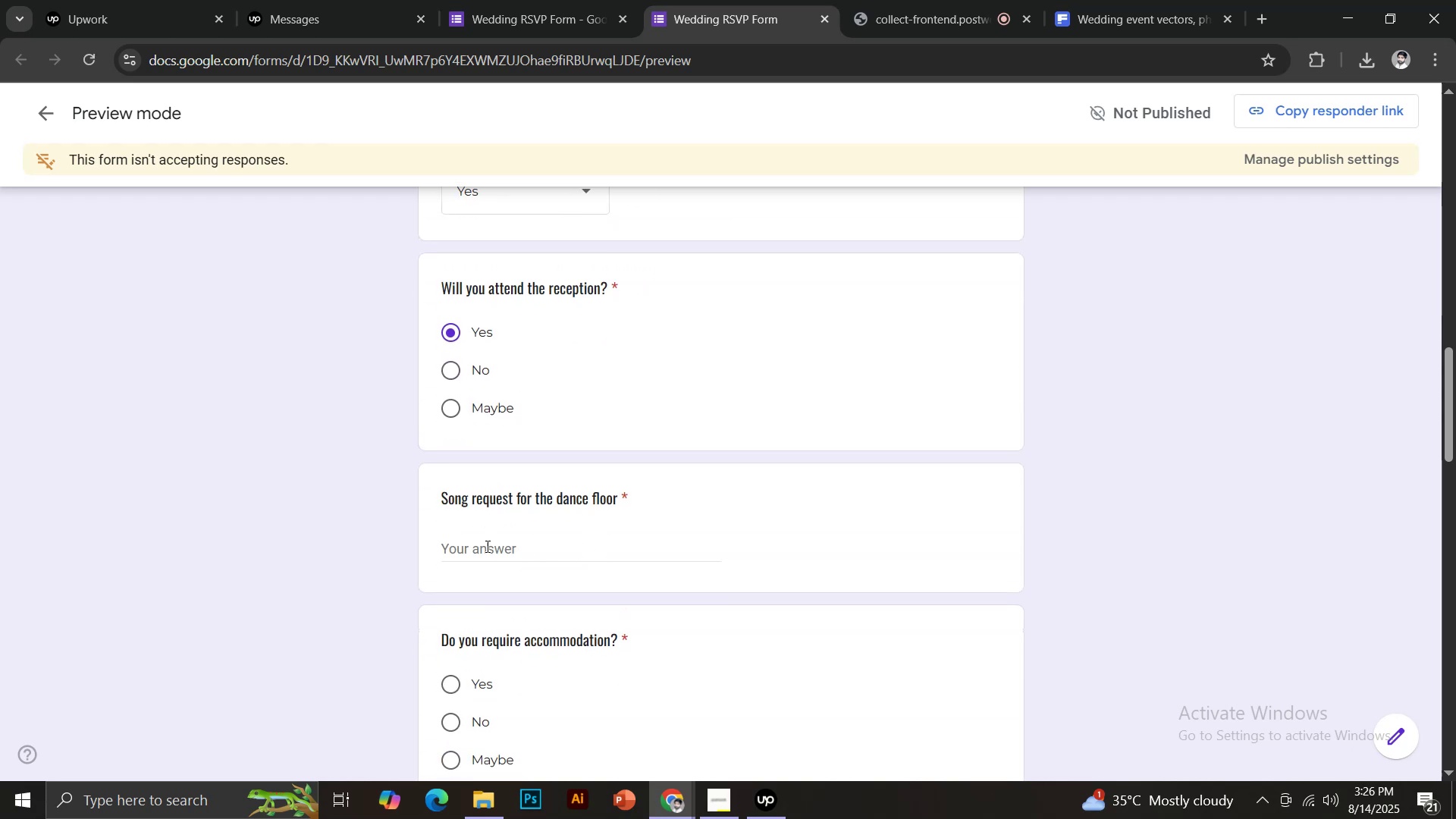 
left_click([488, 546])
 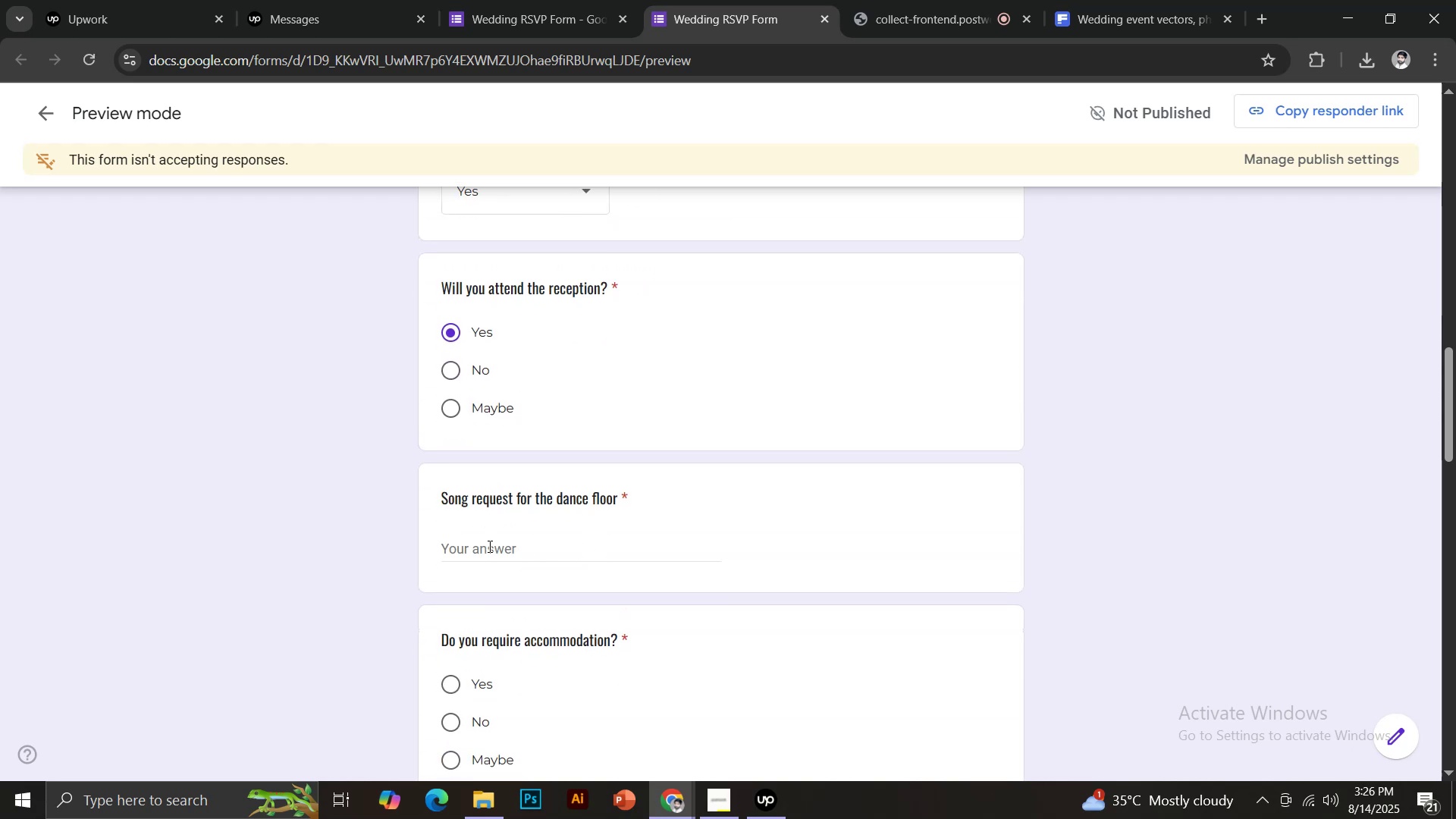 
key(Control+V)
 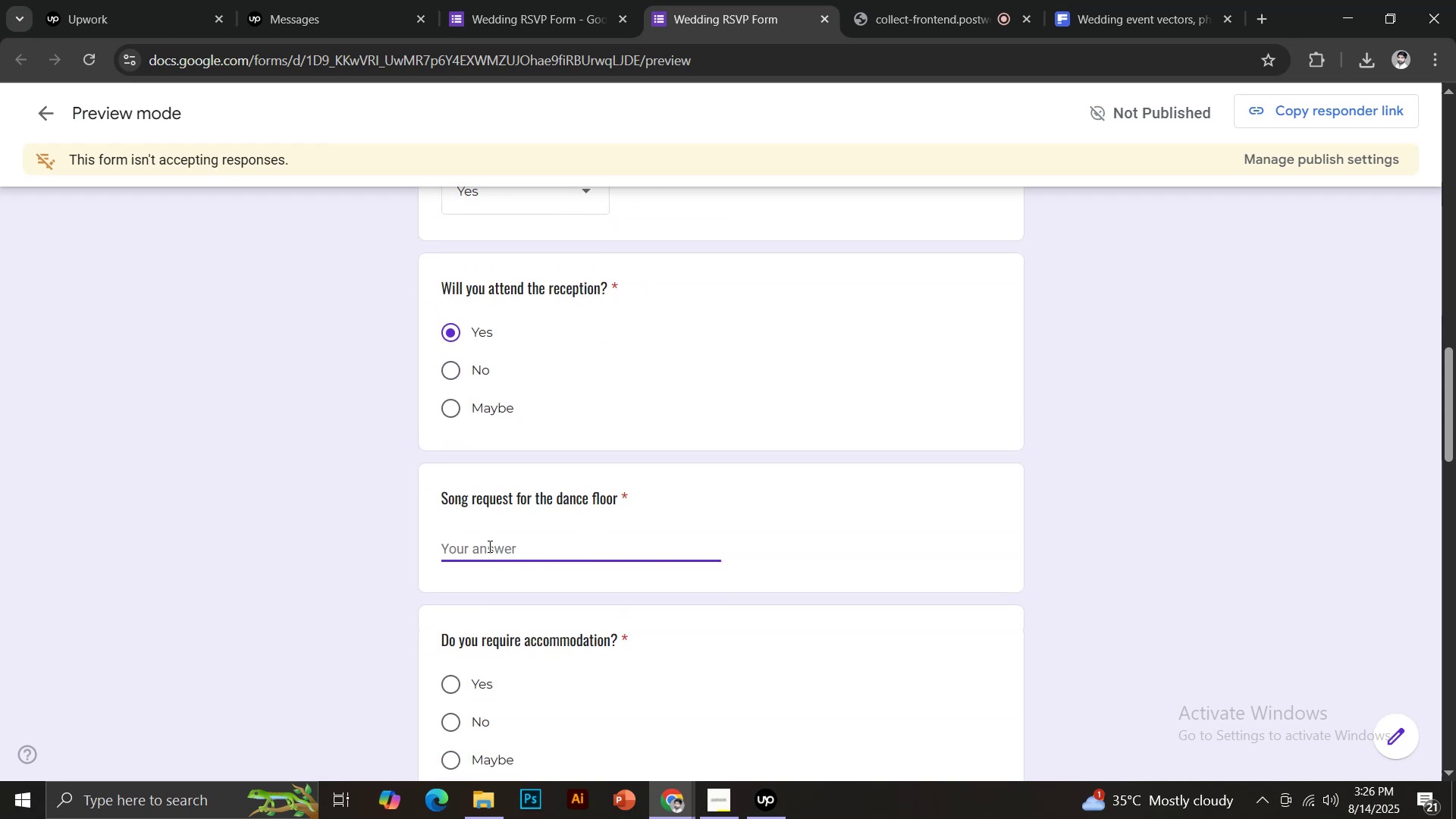 
scroll: coordinate [594, 534], scroll_direction: down, amount: 5.0
 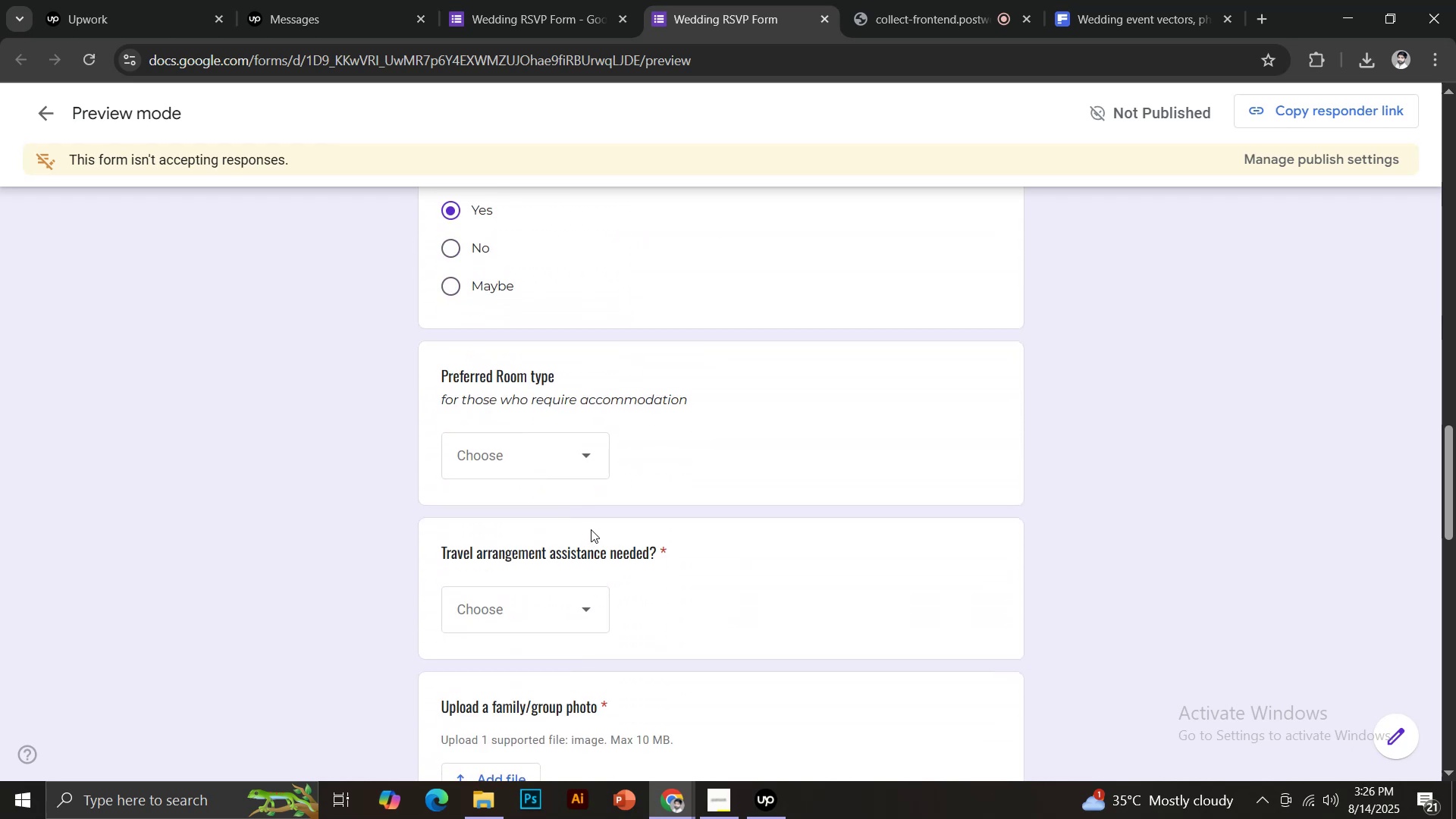 
left_click([522, 458])
 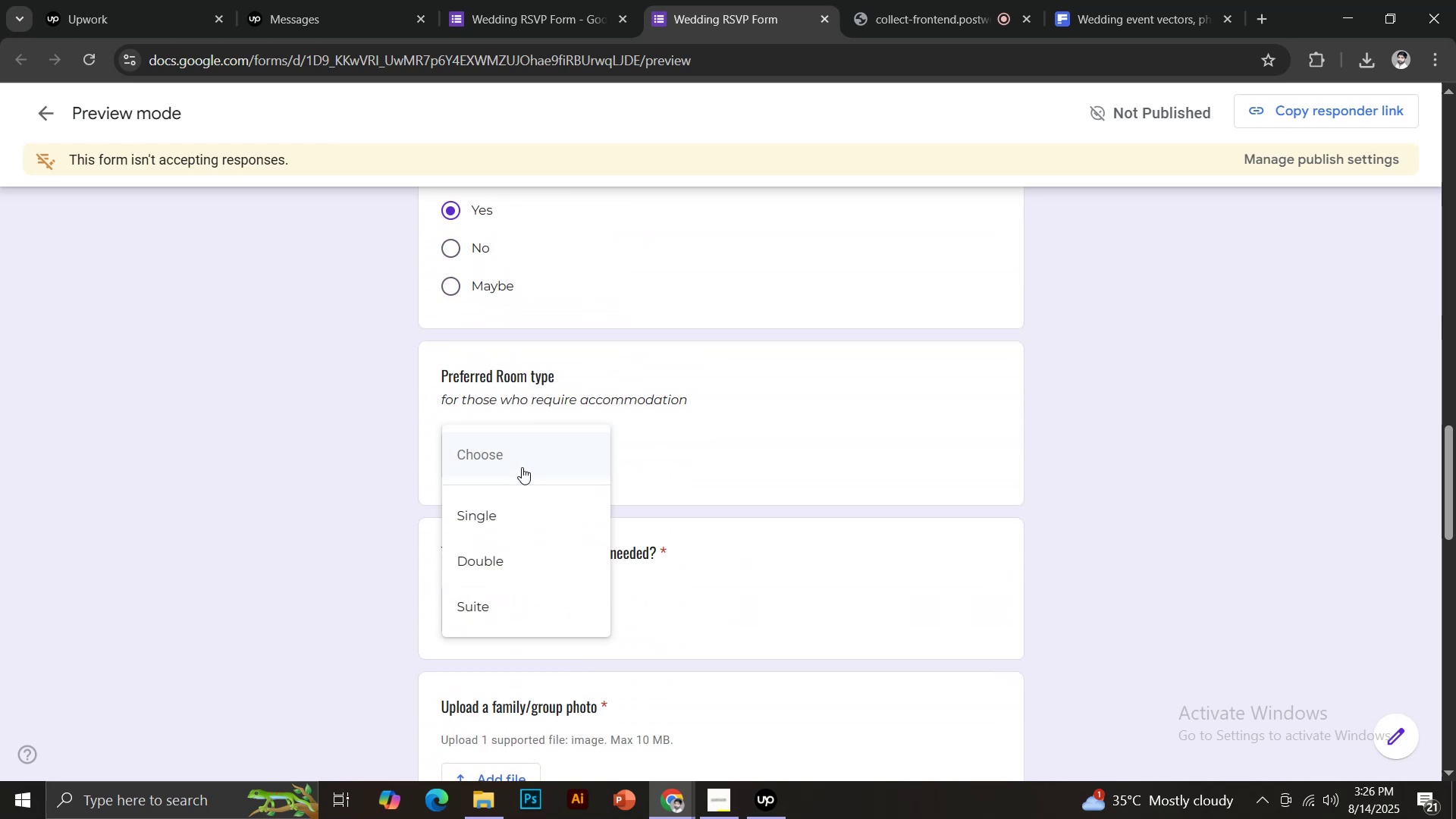 
left_click([498, 557])
 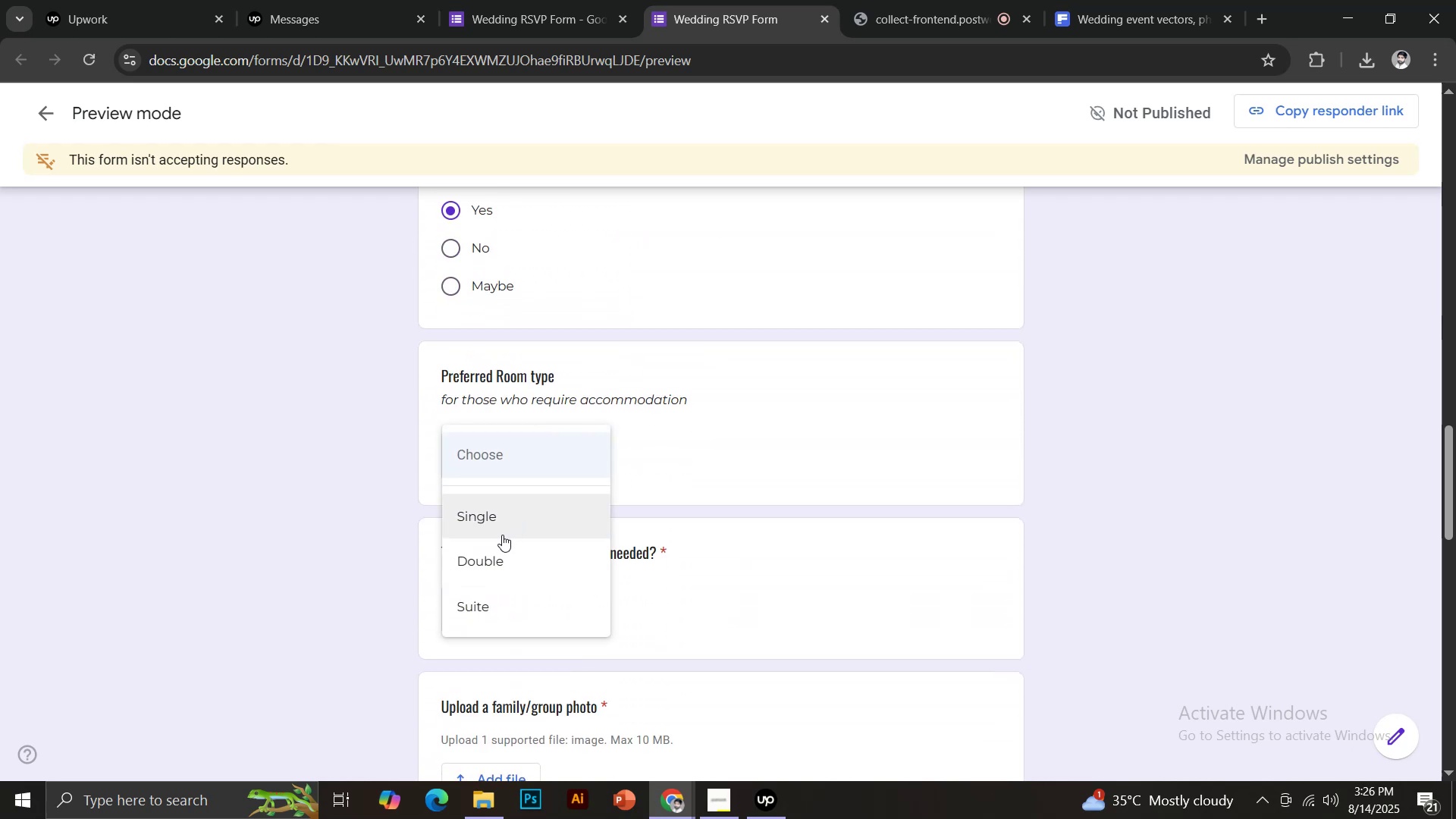 
scroll: coordinate [644, 549], scroll_direction: down, amount: 2.0
 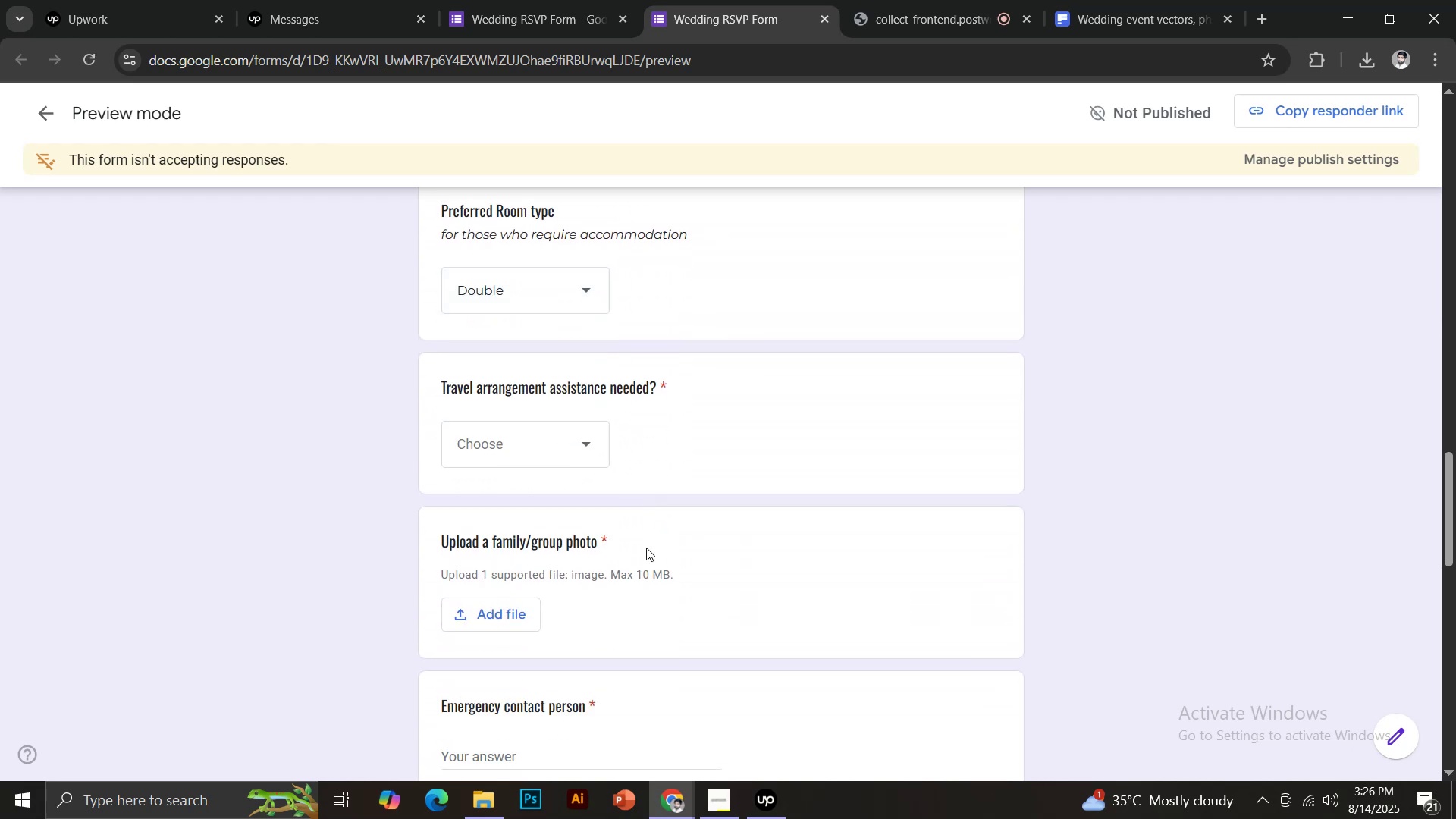 
left_click([522, 429])
 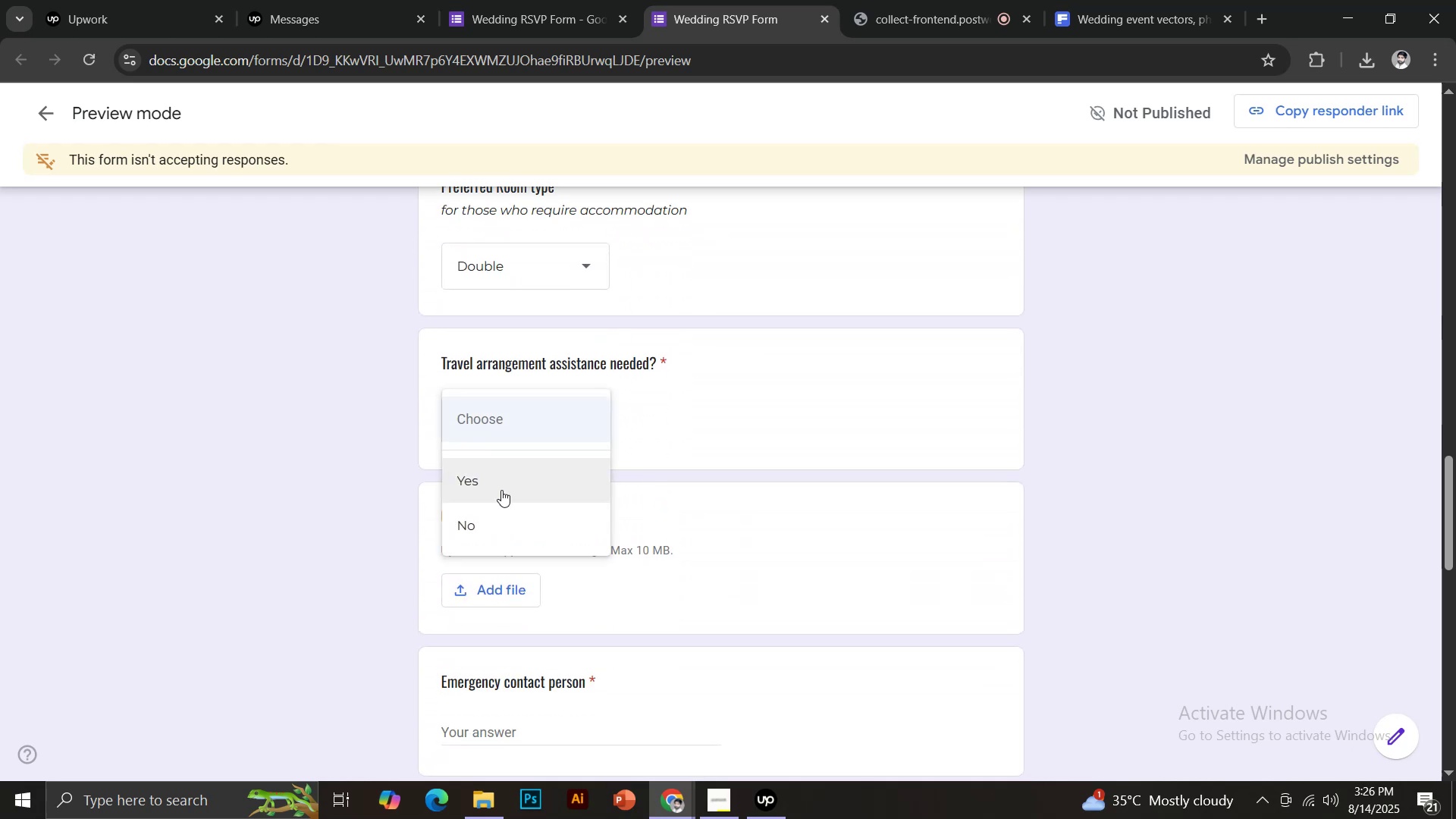 
left_click([484, 487])
 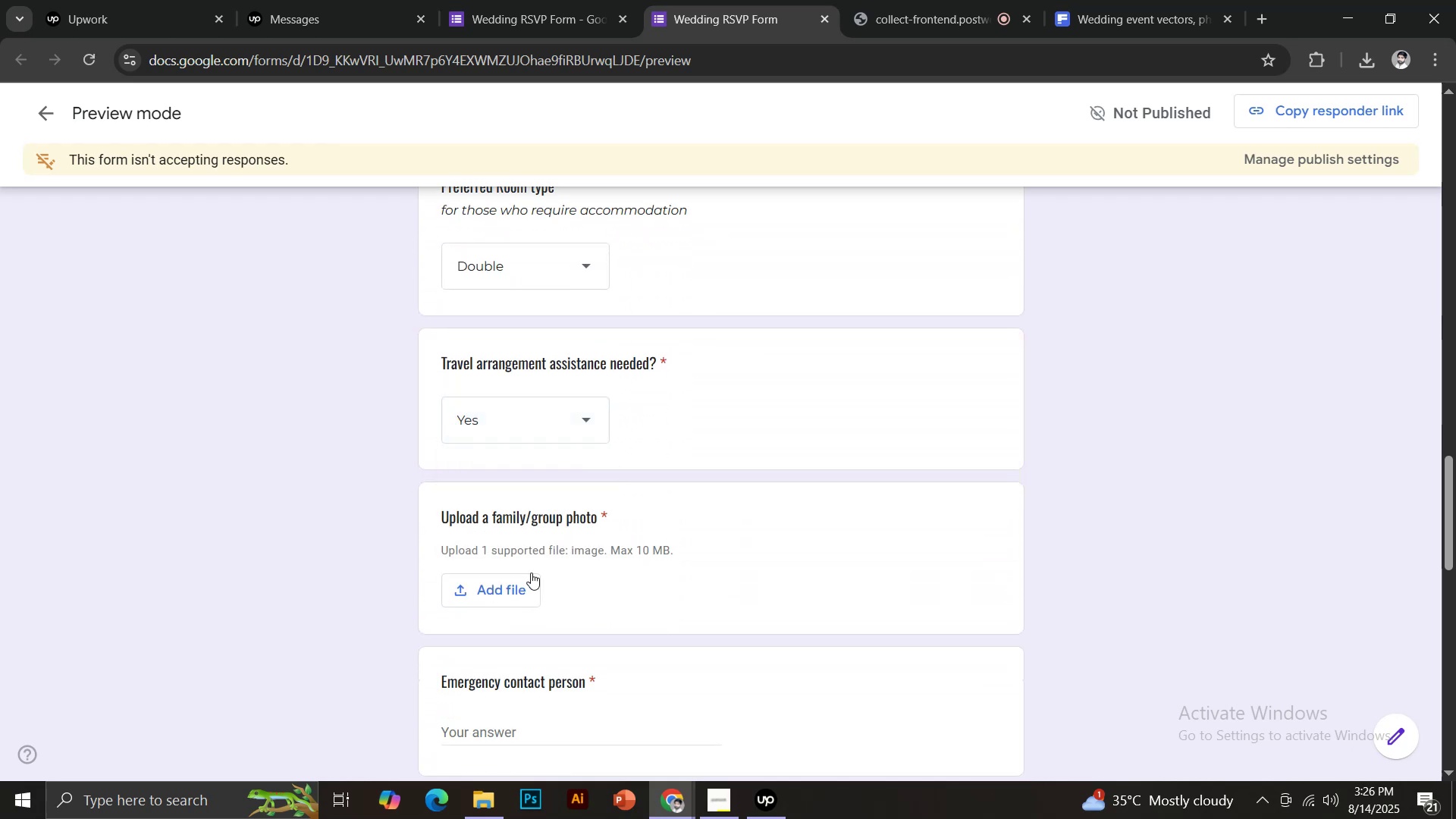 
scroll: coordinate [544, 566], scroll_direction: down, amount: 2.0
 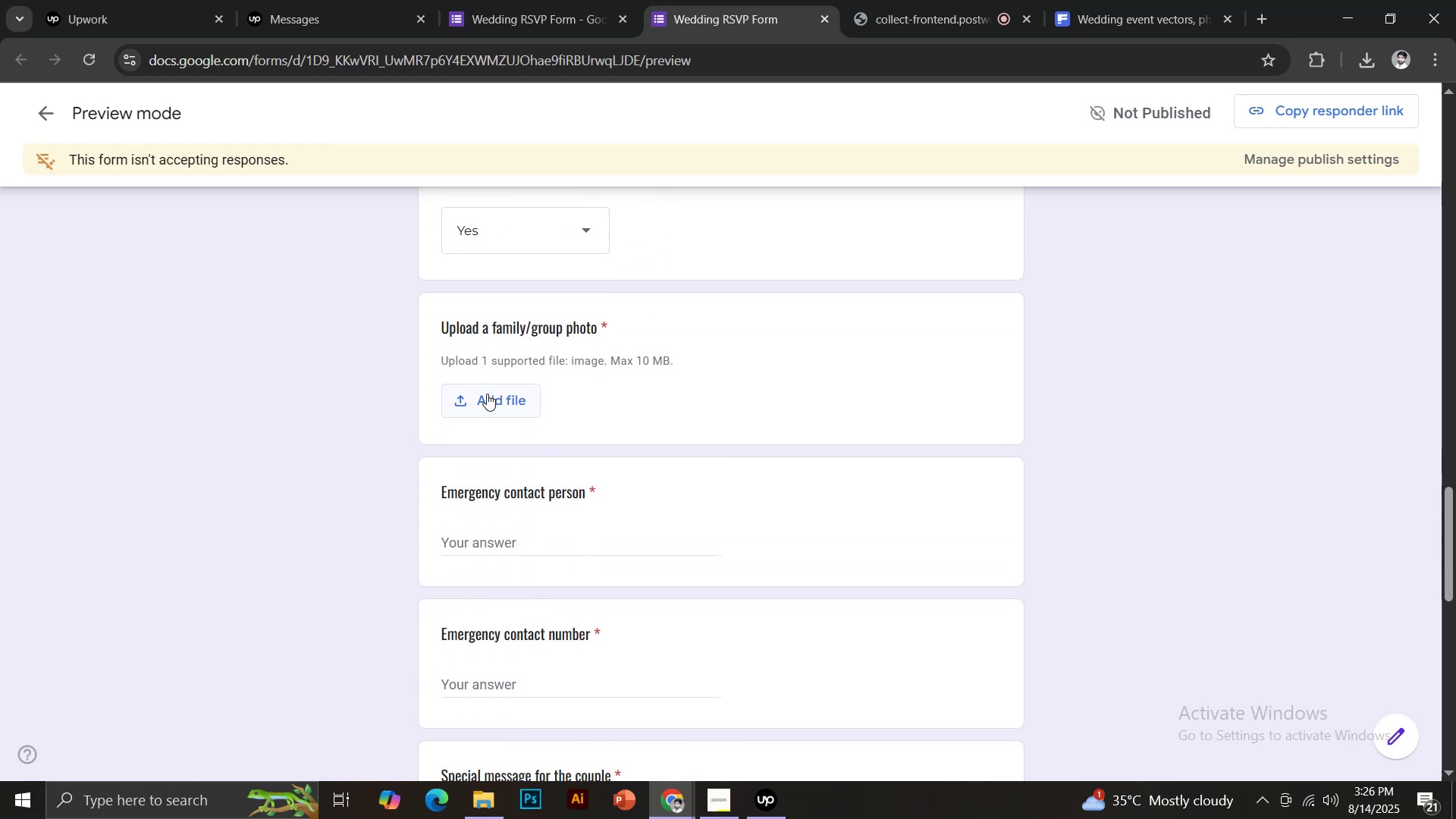 
left_click([487, 394])
 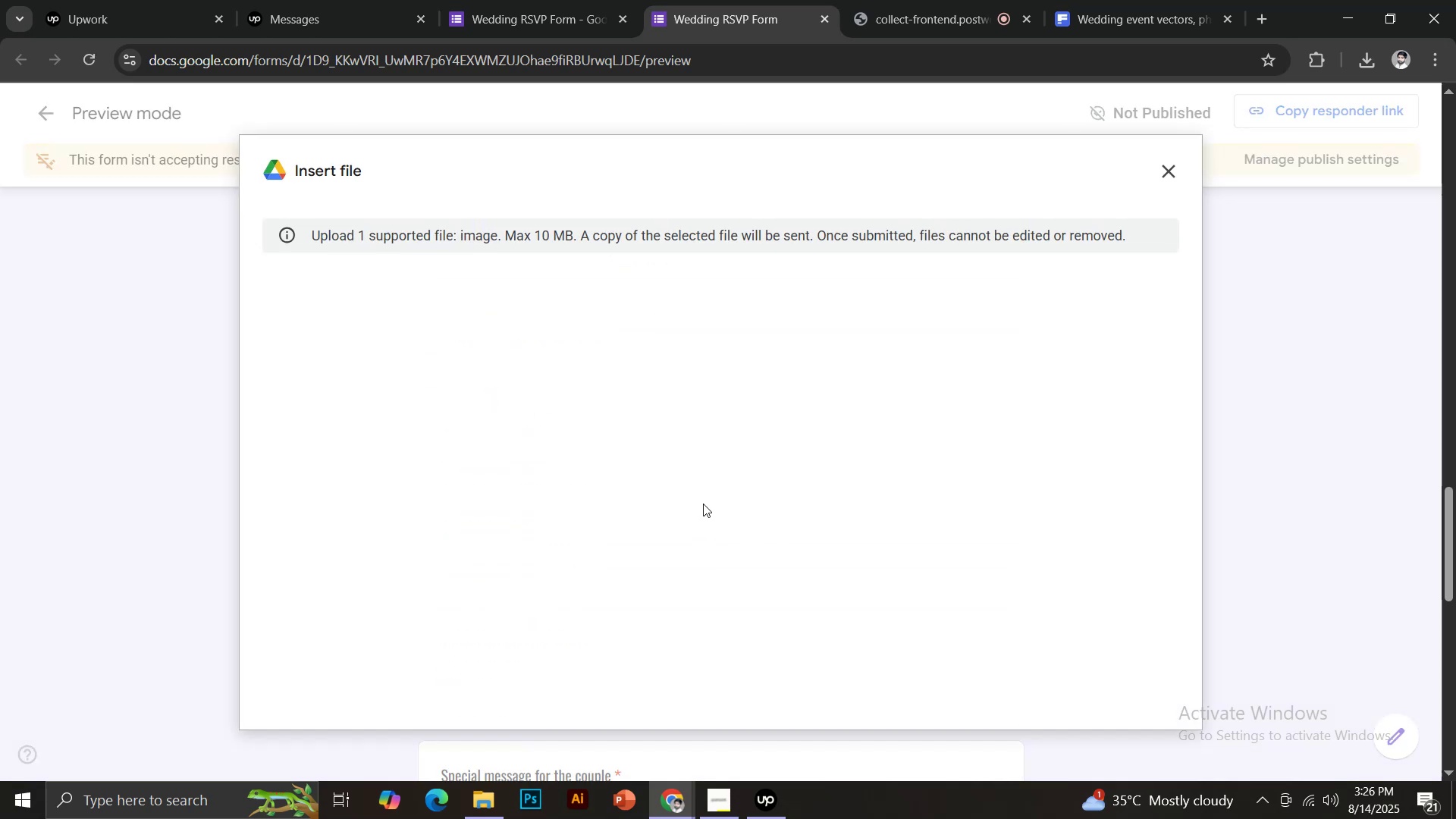 
wait(5.02)
 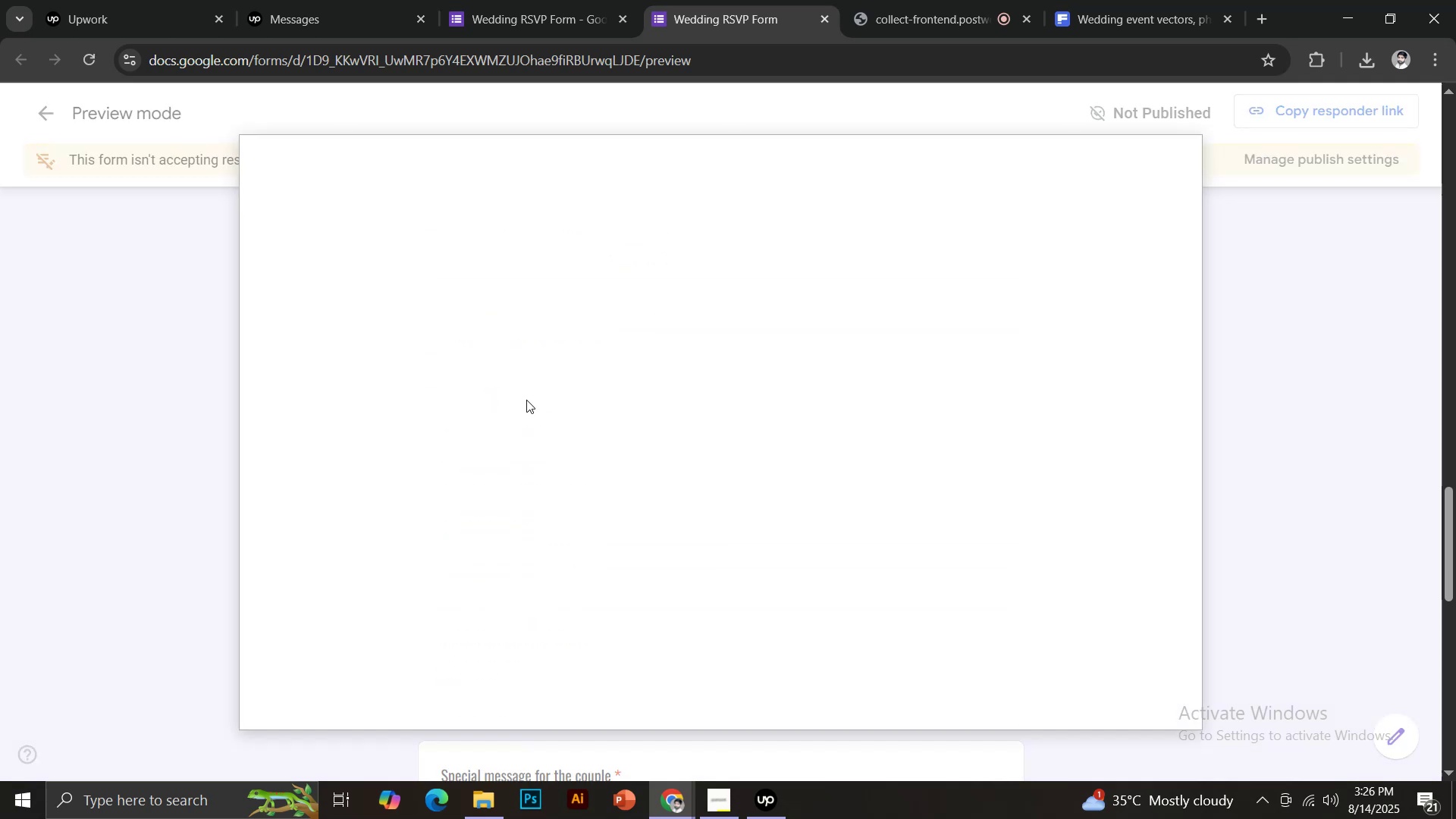 
left_click([705, 571])
 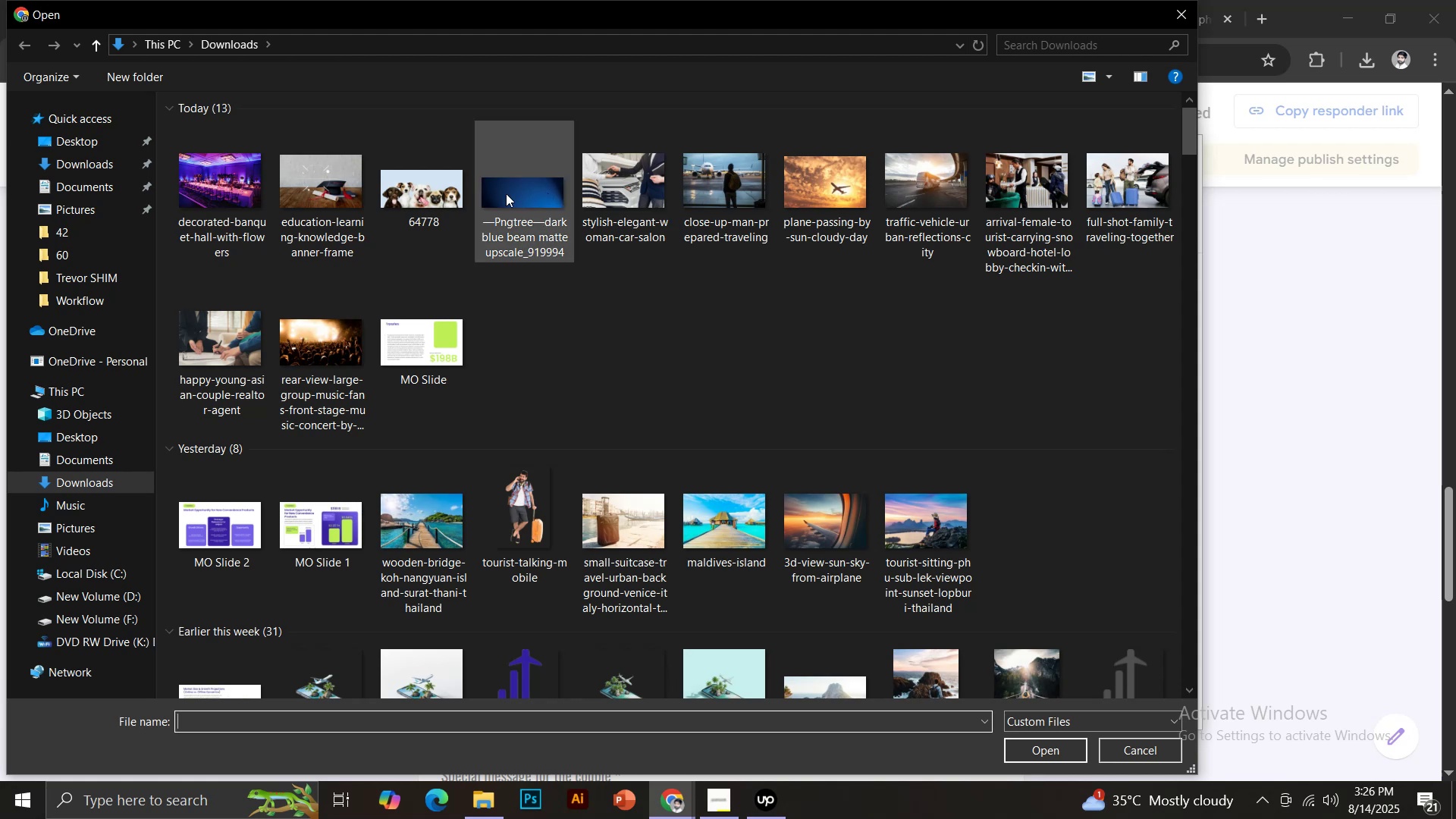 
double_click([249, 184])
 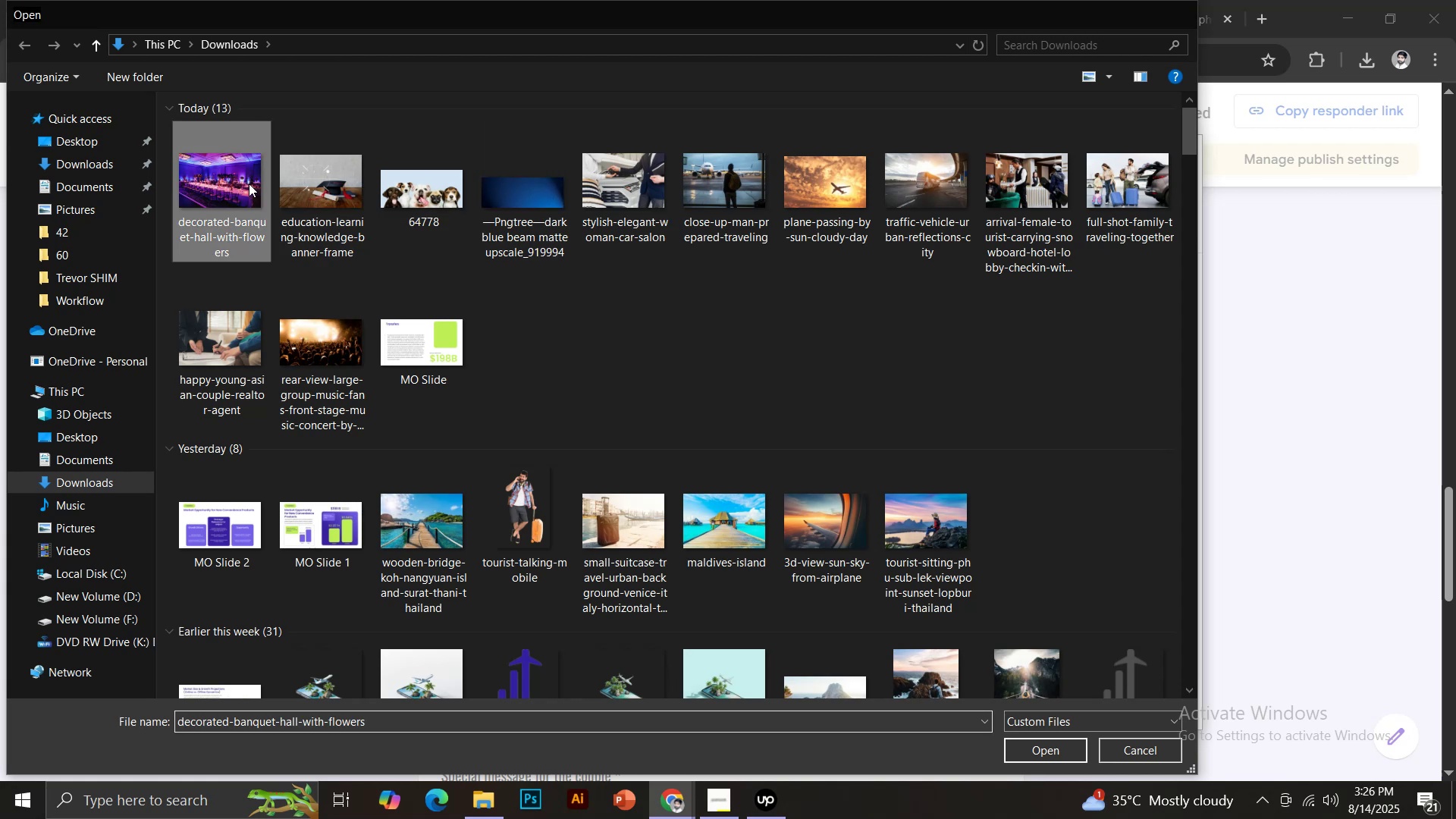 
scroll: coordinate [666, 455], scroll_direction: down, amount: 3.0
 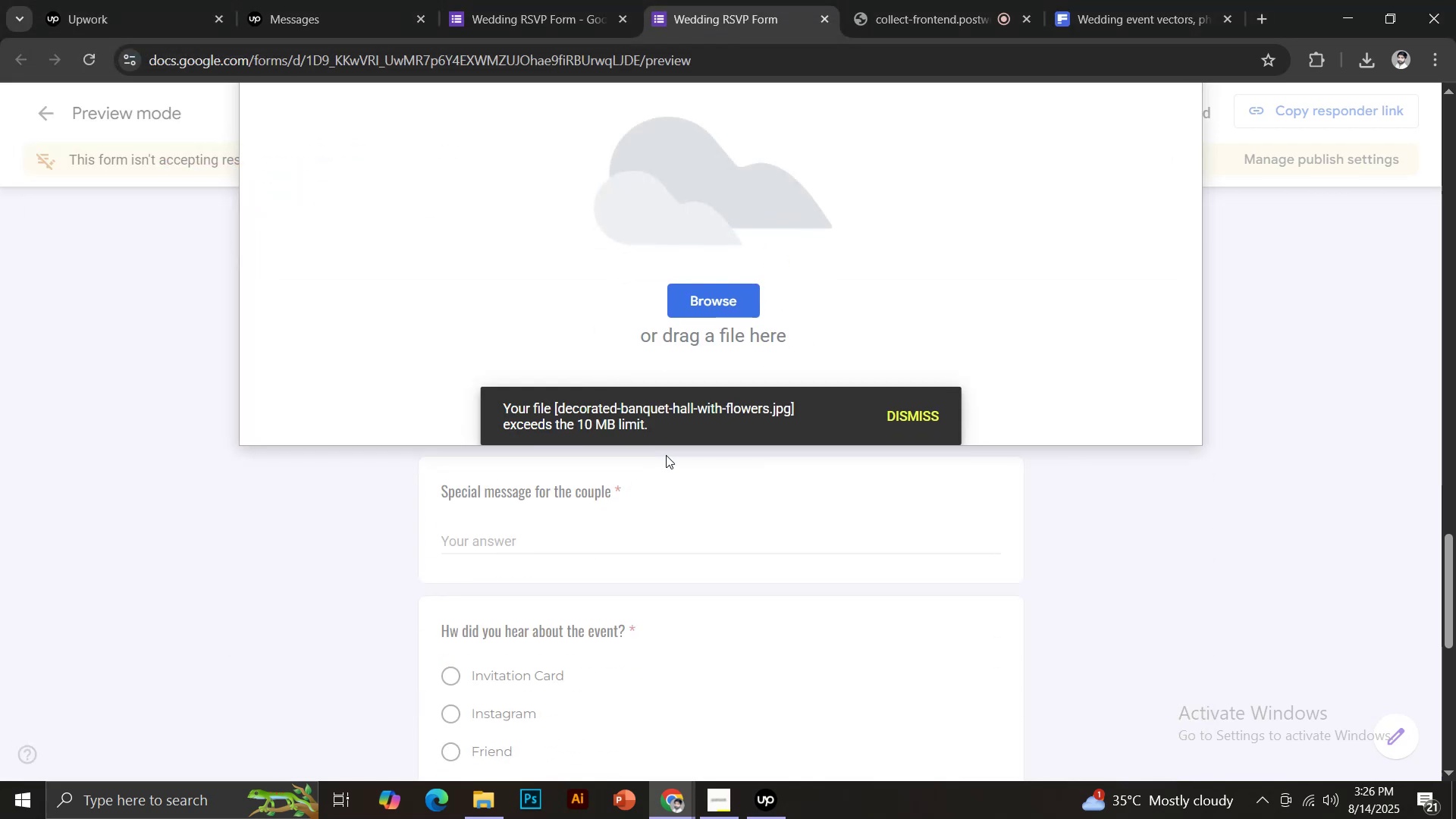 
scroll: coordinate [710, 400], scroll_direction: up, amount: 5.0
 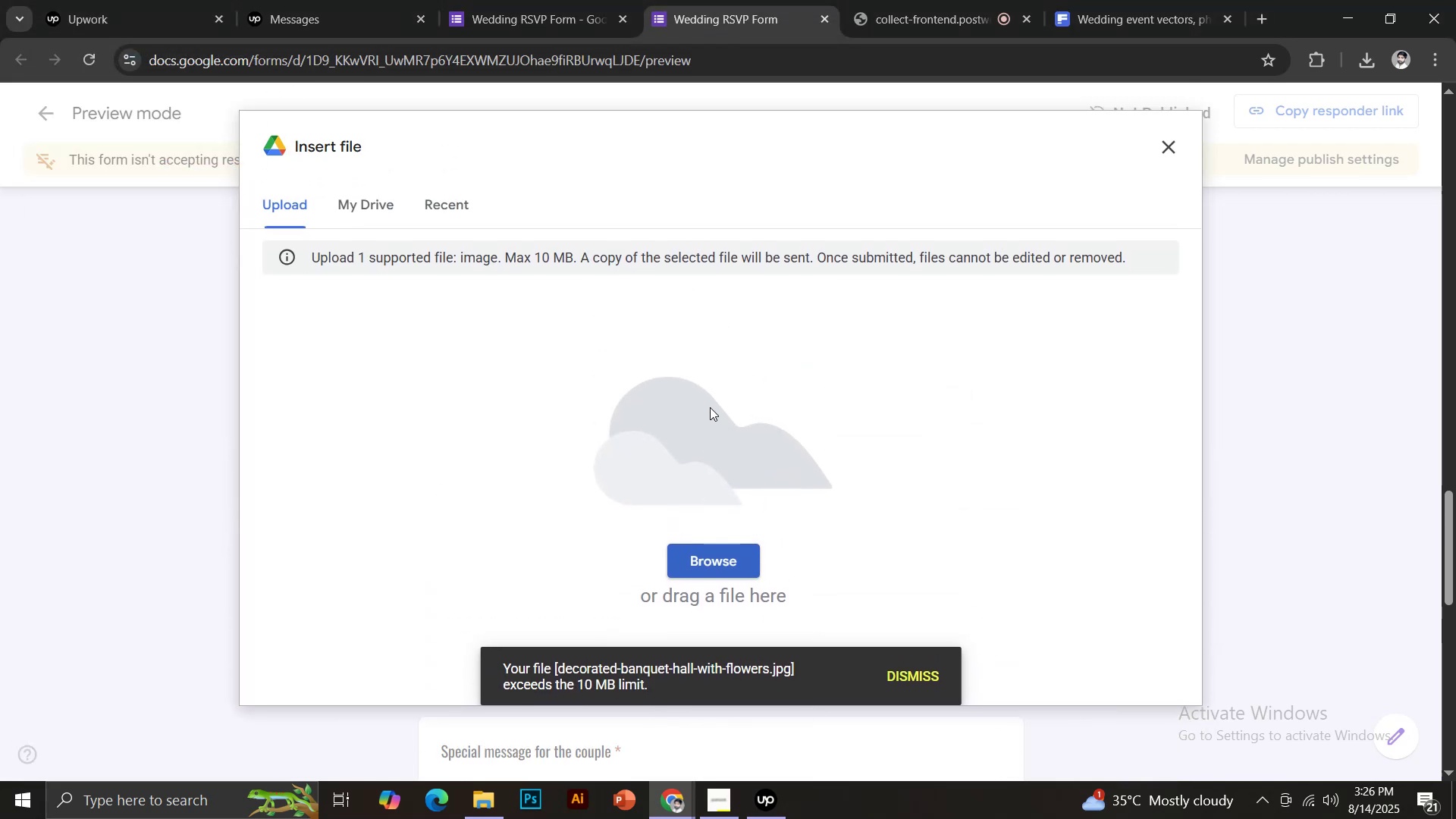 
left_click([721, 583])
 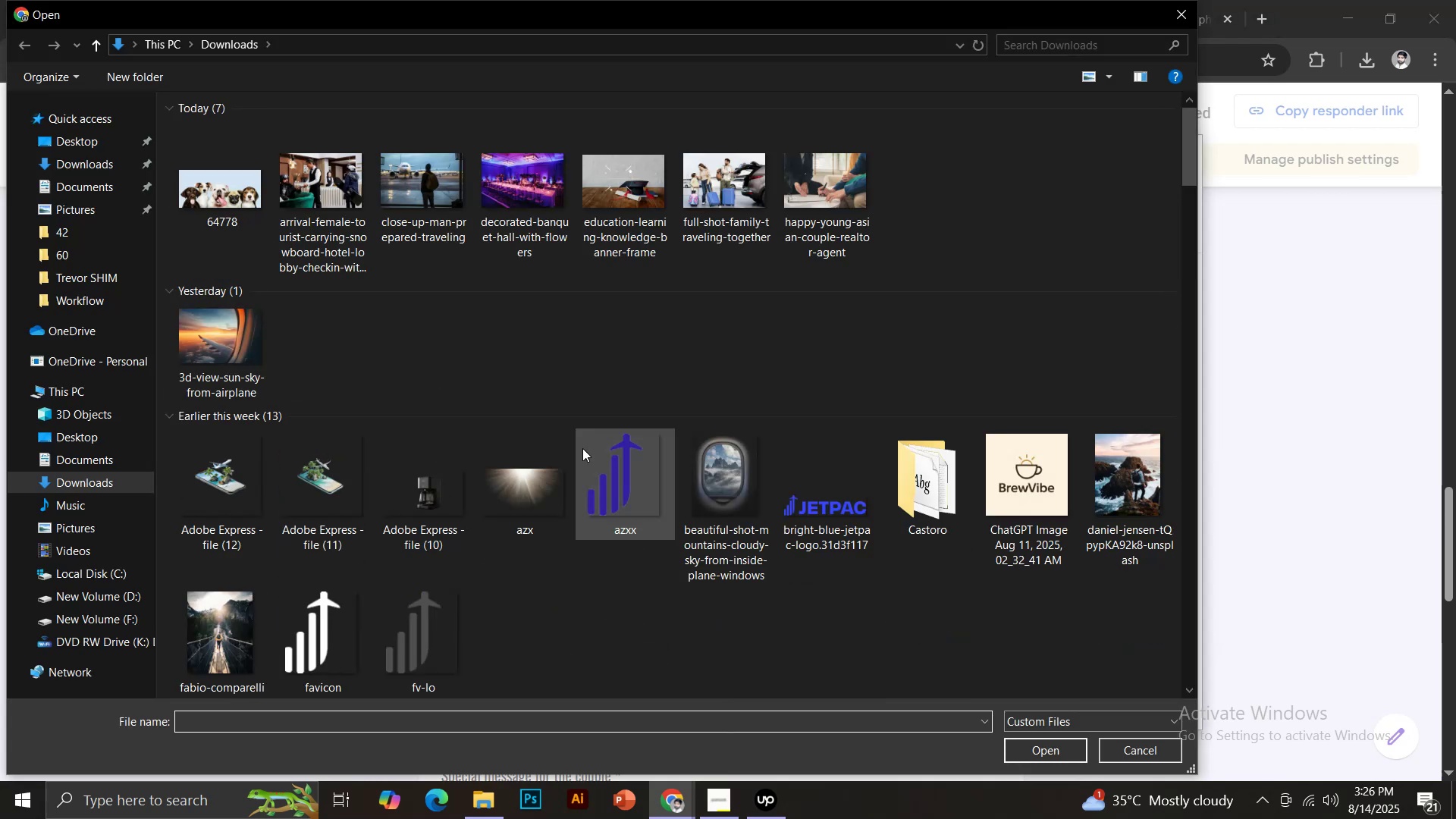 
mouse_move([271, 366])
 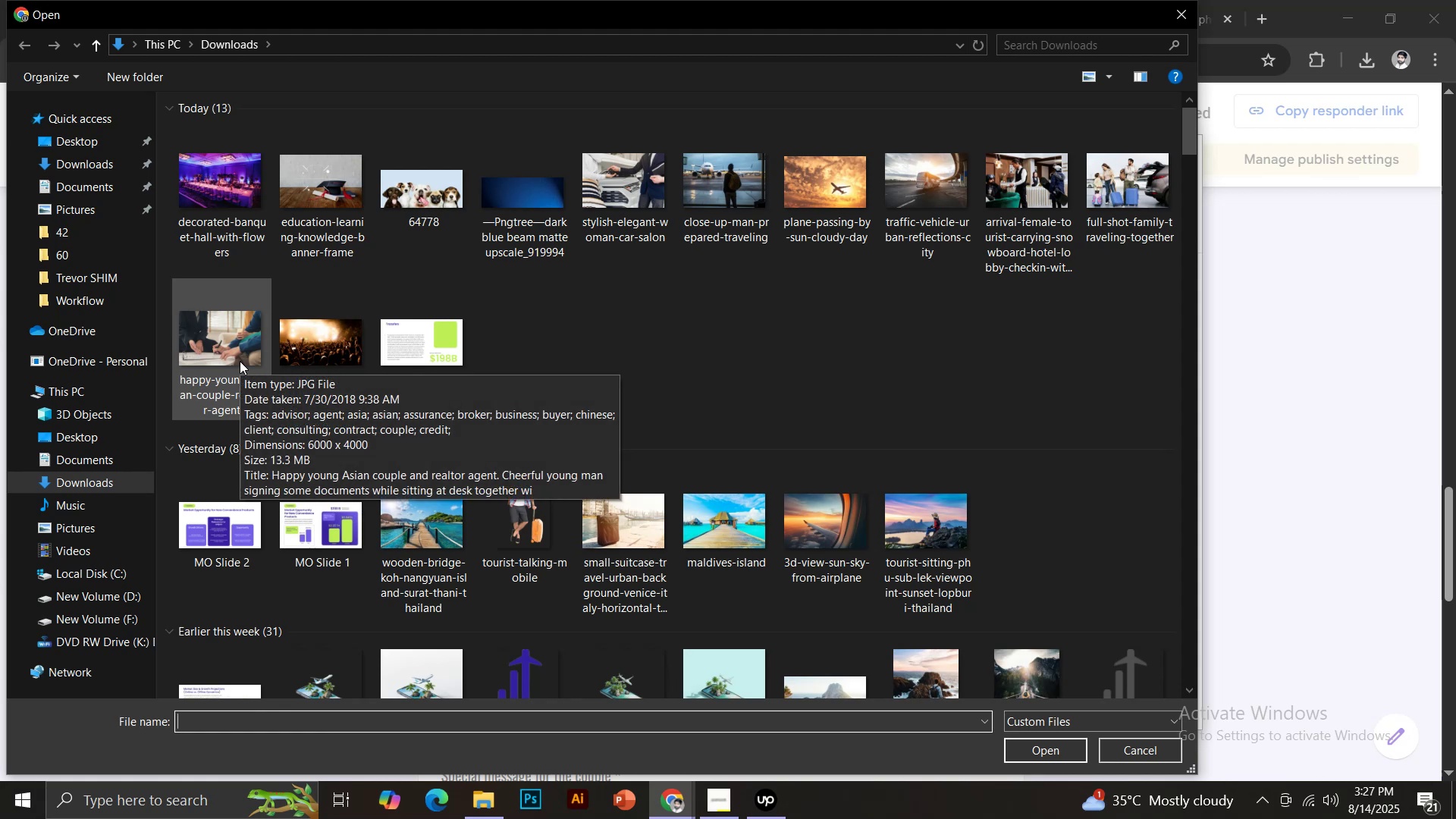 
scroll: coordinate [603, 375], scroll_direction: down, amount: 2.0
 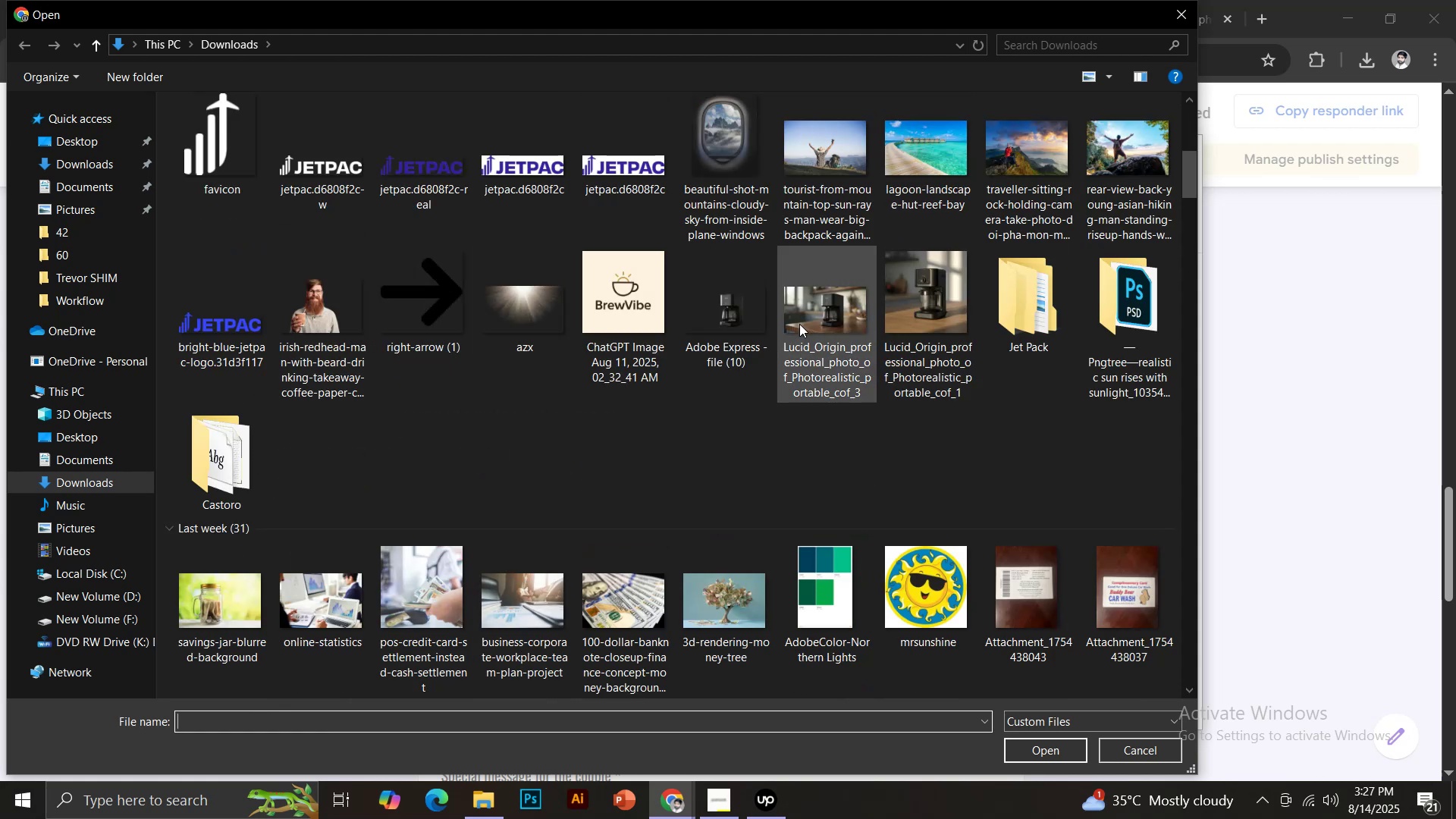 
wait(5.7)
 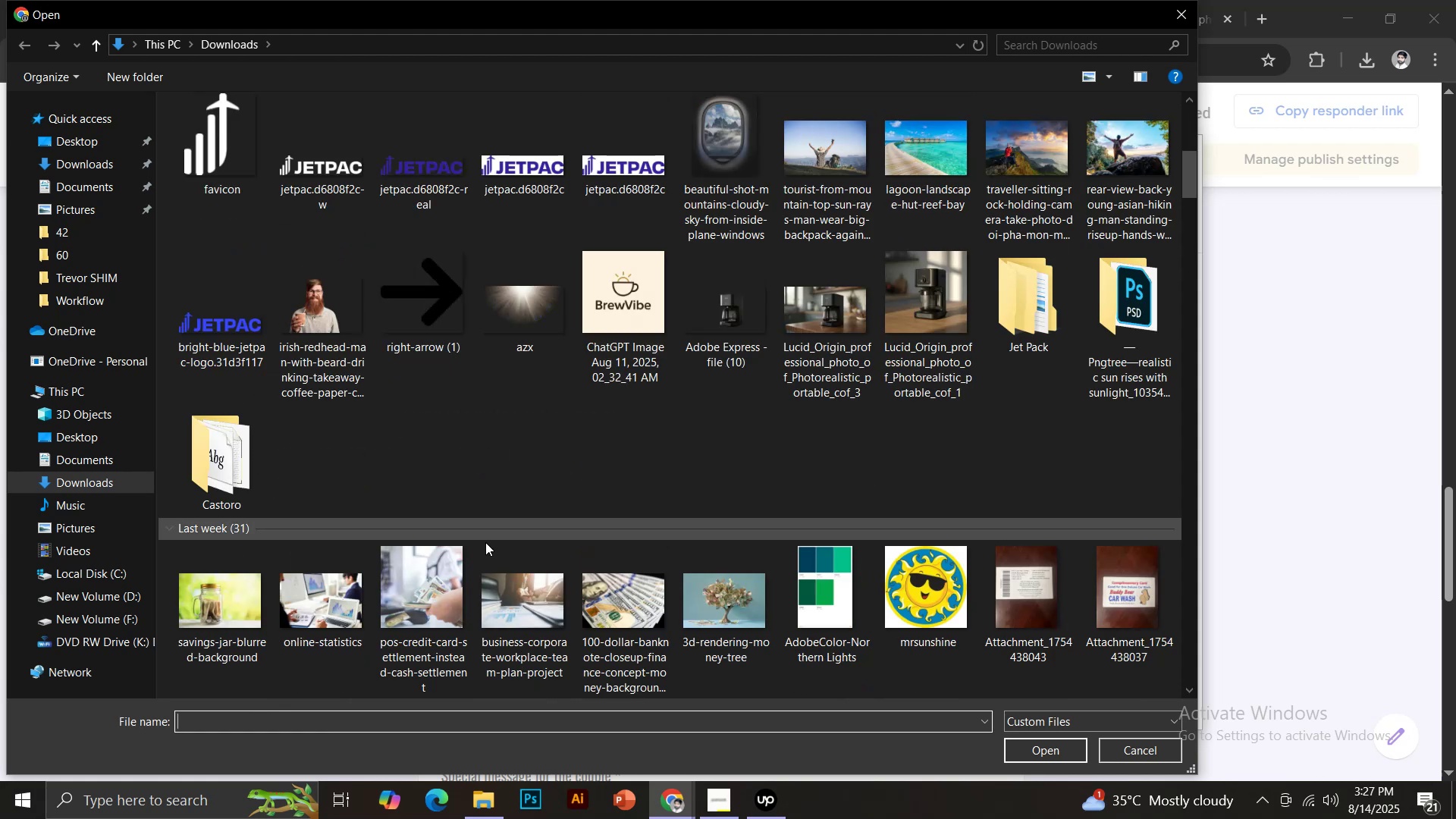 
double_click([799, 324])
 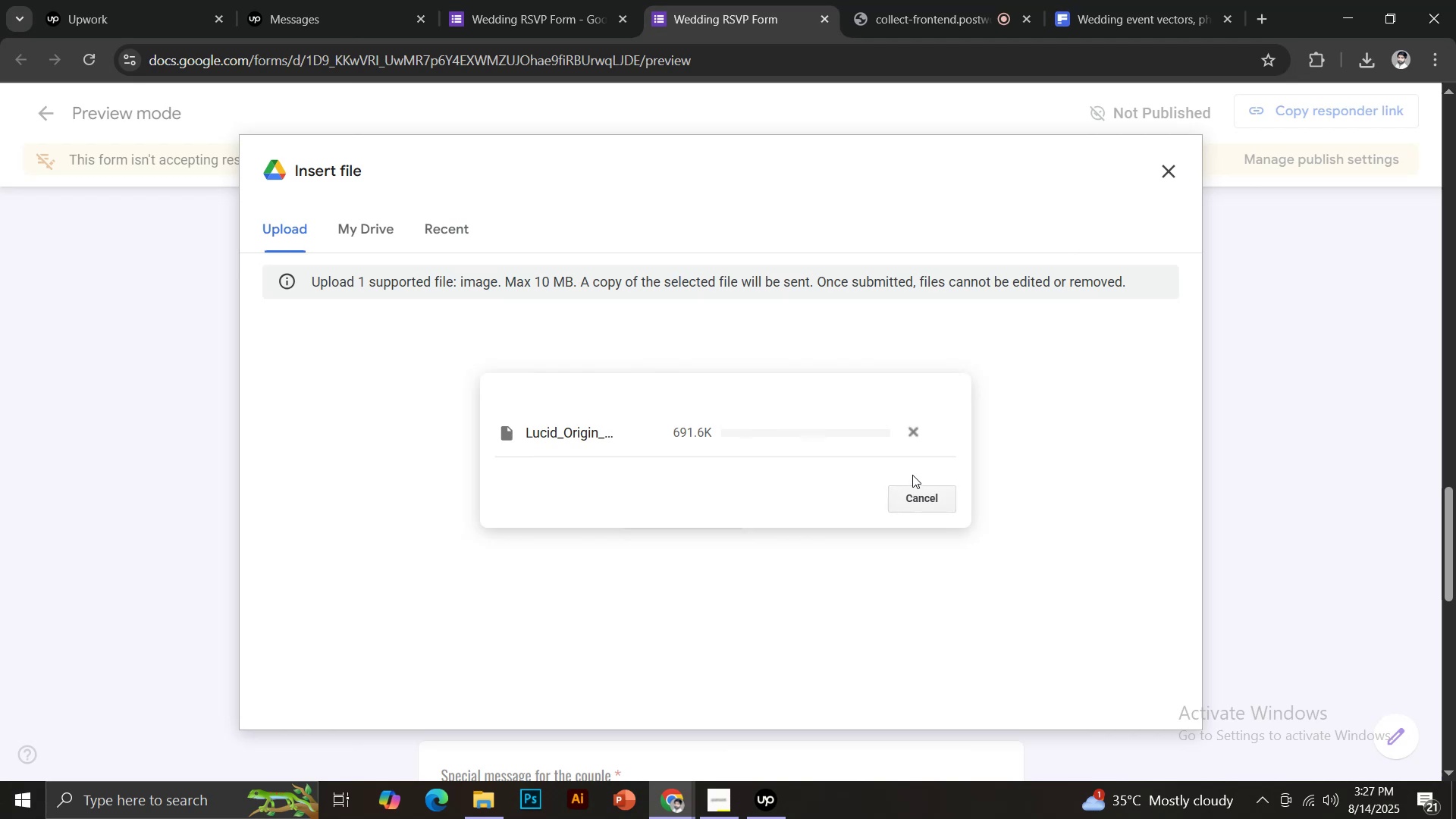 
scroll: coordinate [899, 479], scroll_direction: down, amount: 2.0
 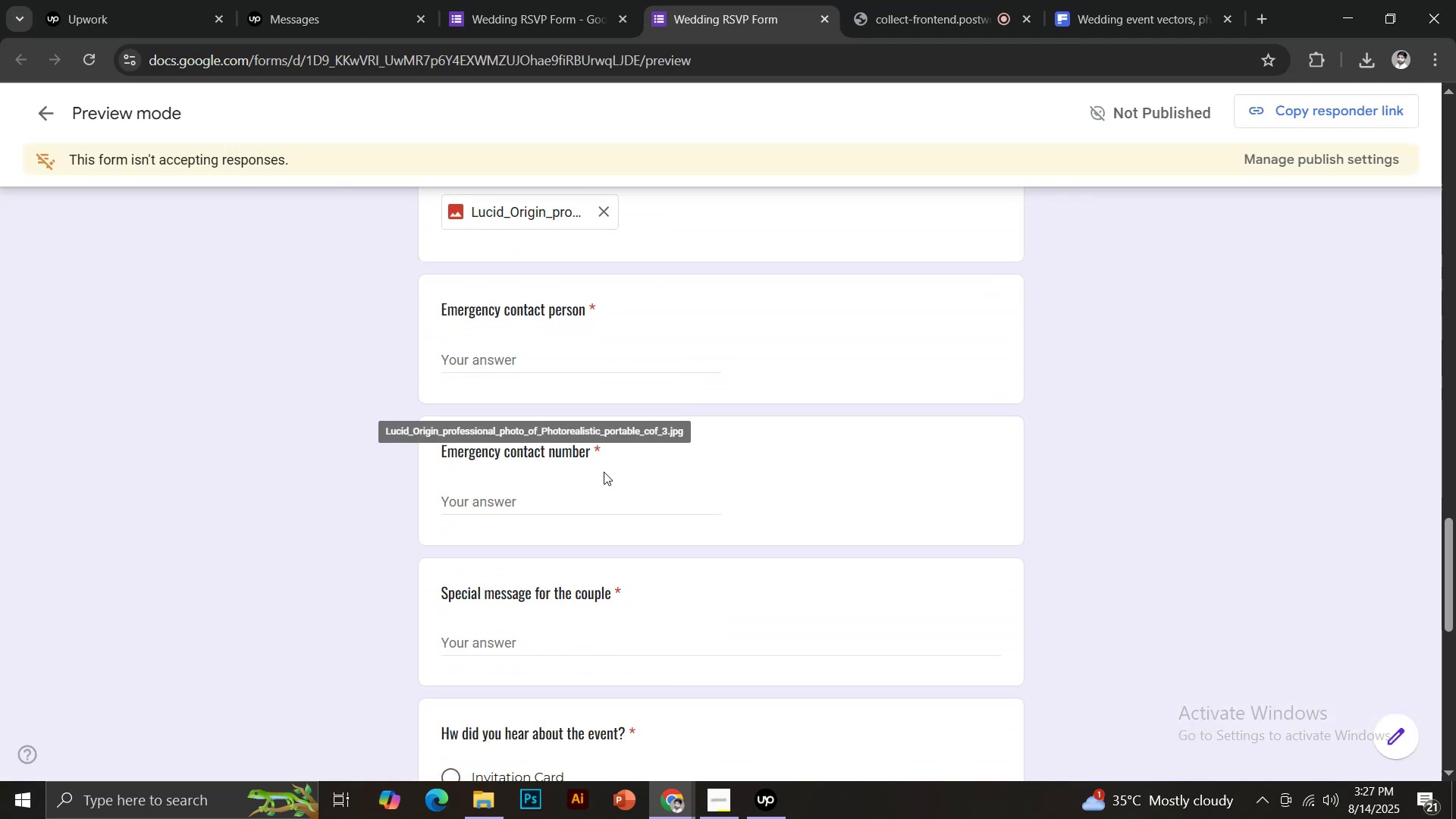 
left_click([504, 350])
 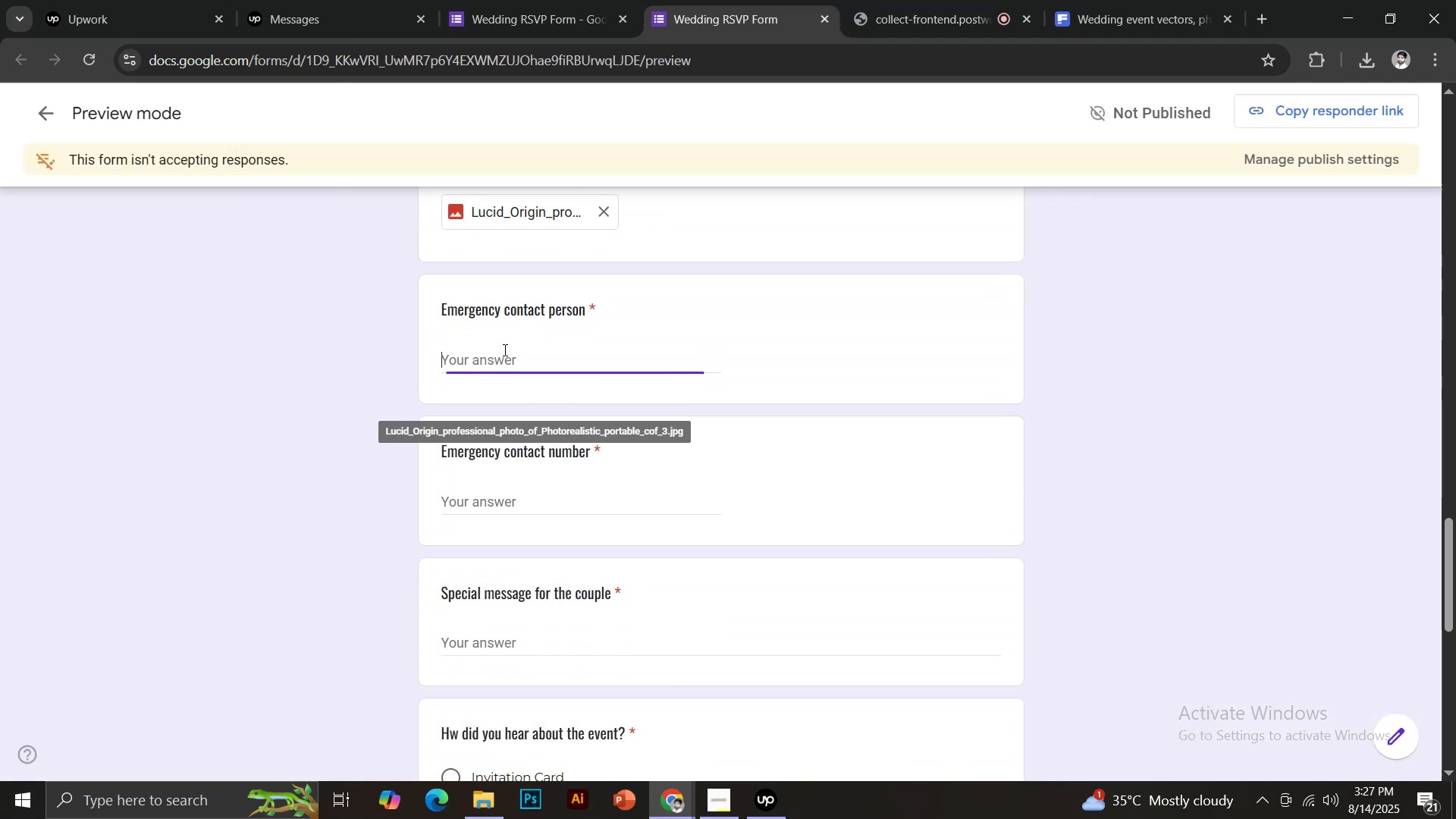 
key(Control+V)
 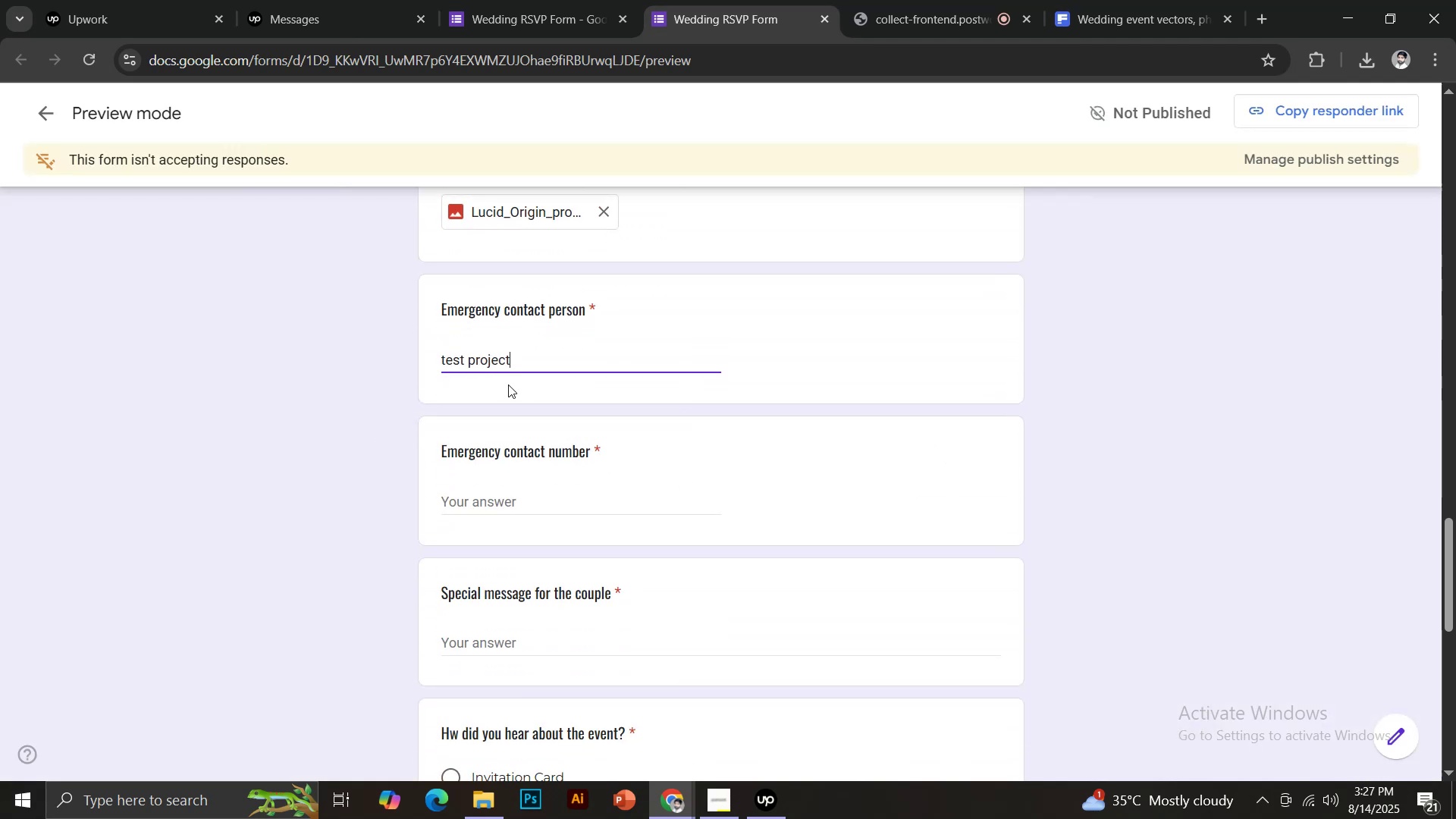 
left_click([495, 505])
 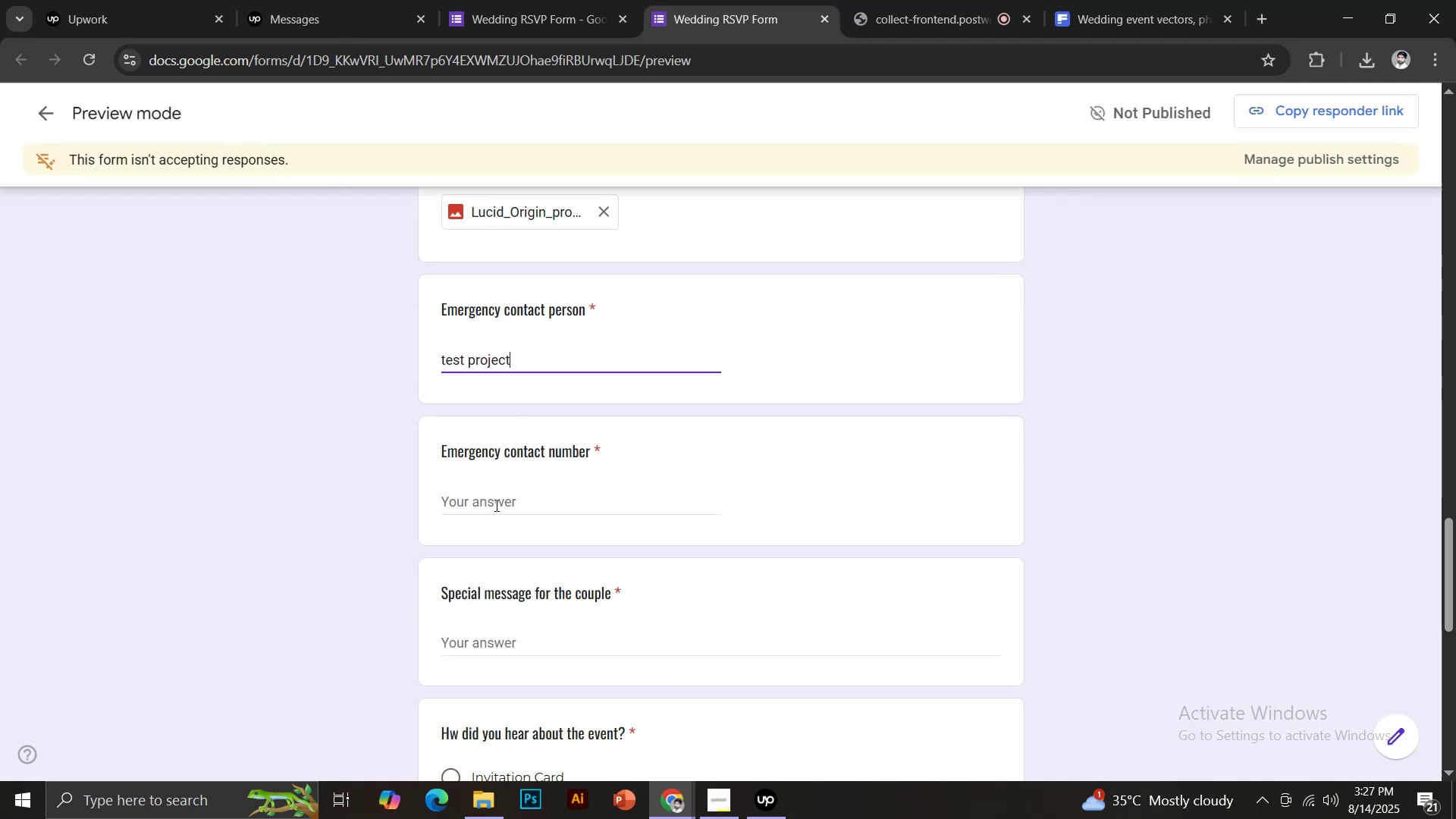 
key(Control+V)
 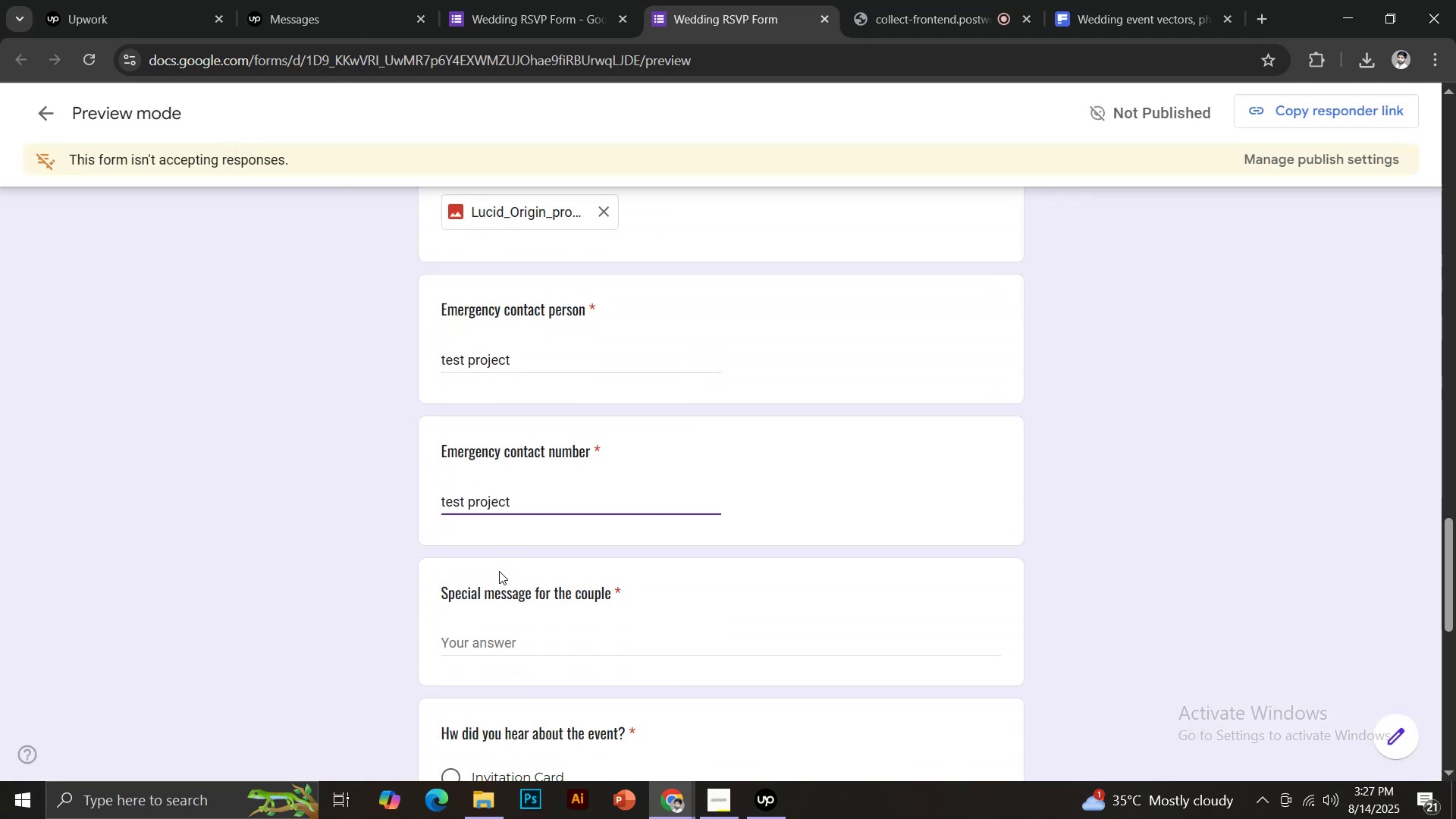 
left_click([504, 640])
 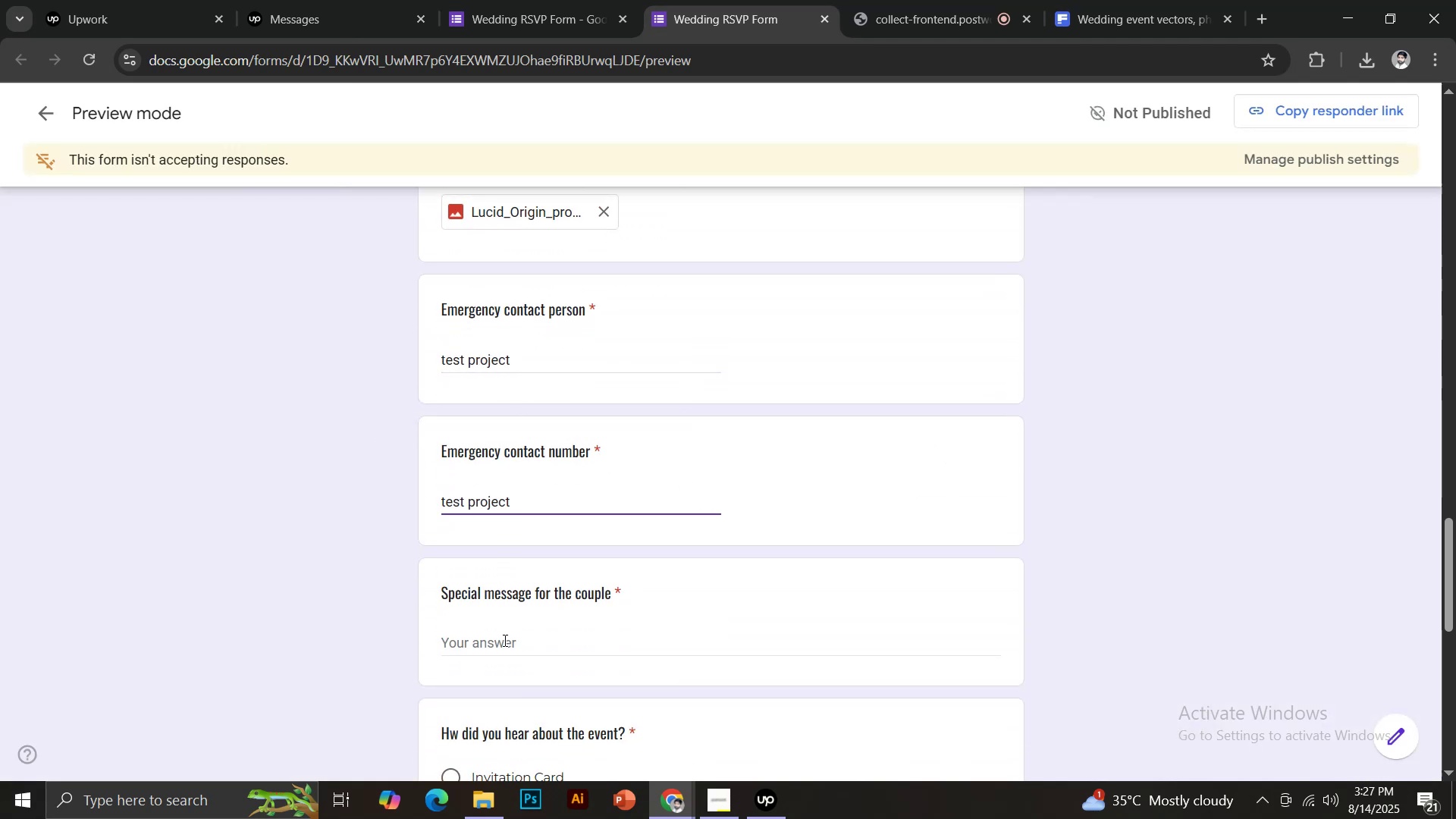 
scroll: coordinate [577, 579], scroll_direction: down, amount: 1.0
 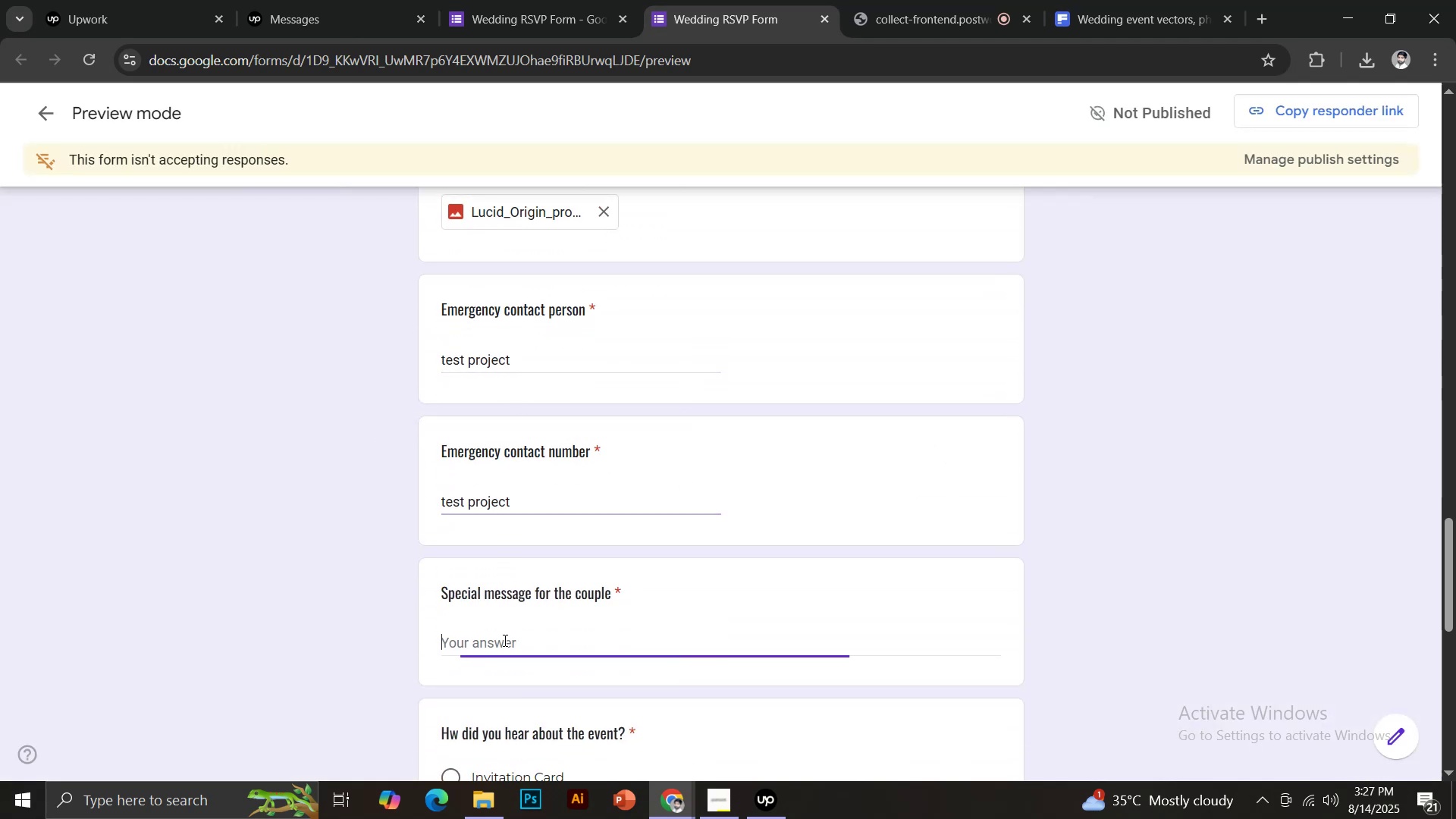 
key(Control+V)
 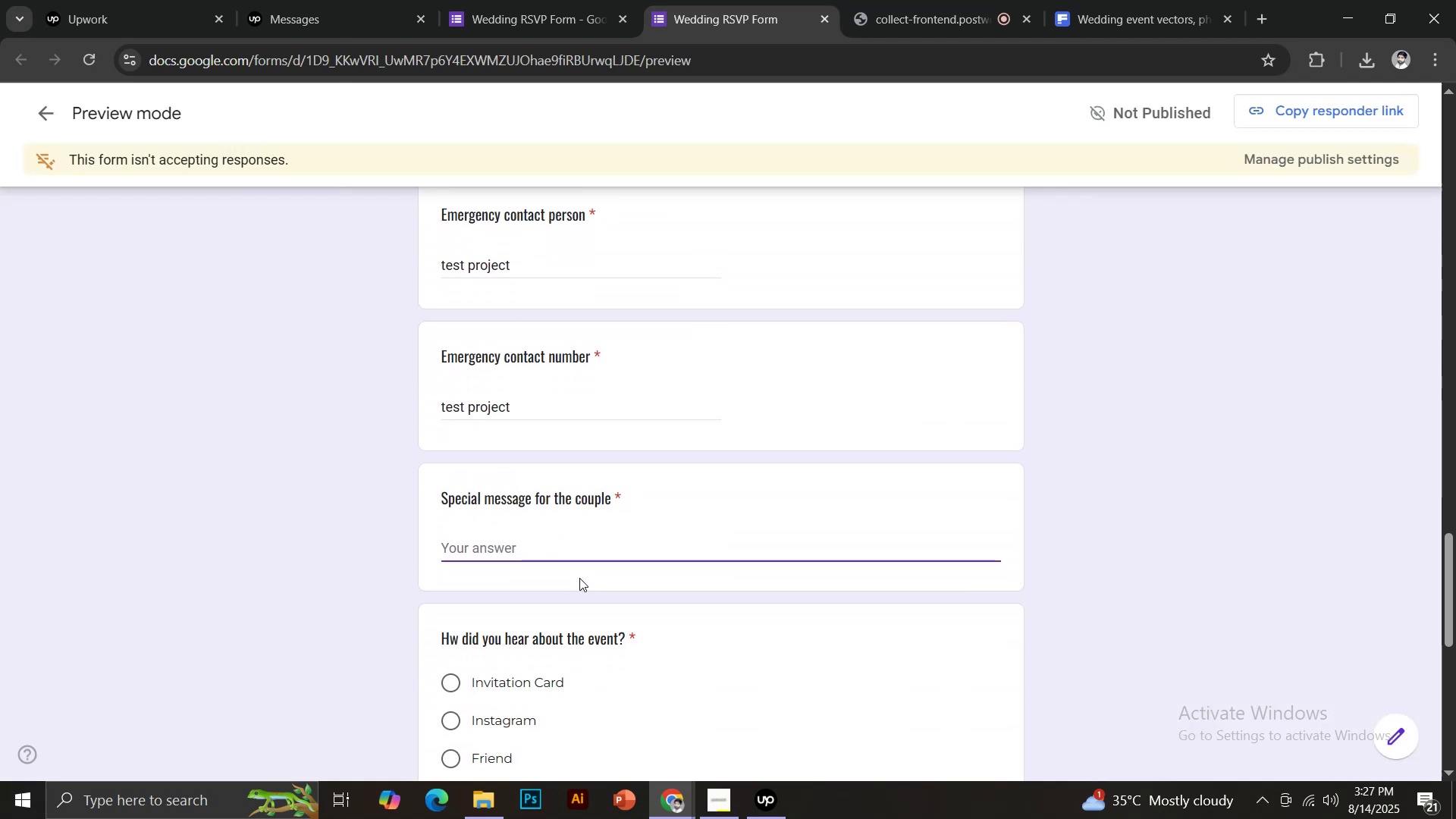 
scroll: coordinate [586, 571], scroll_direction: down, amount: 2.0
 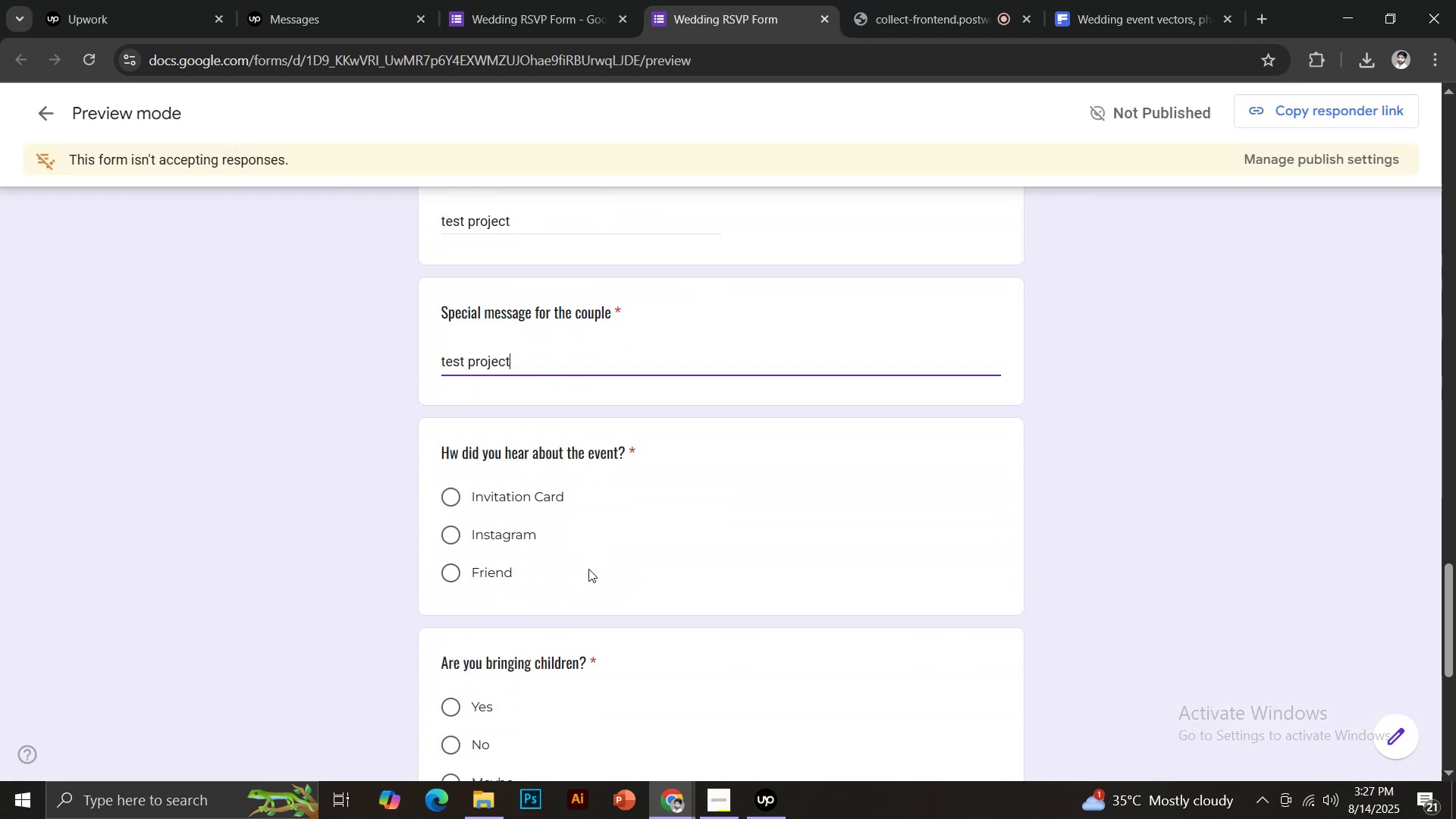 
left_click([514, 496])
 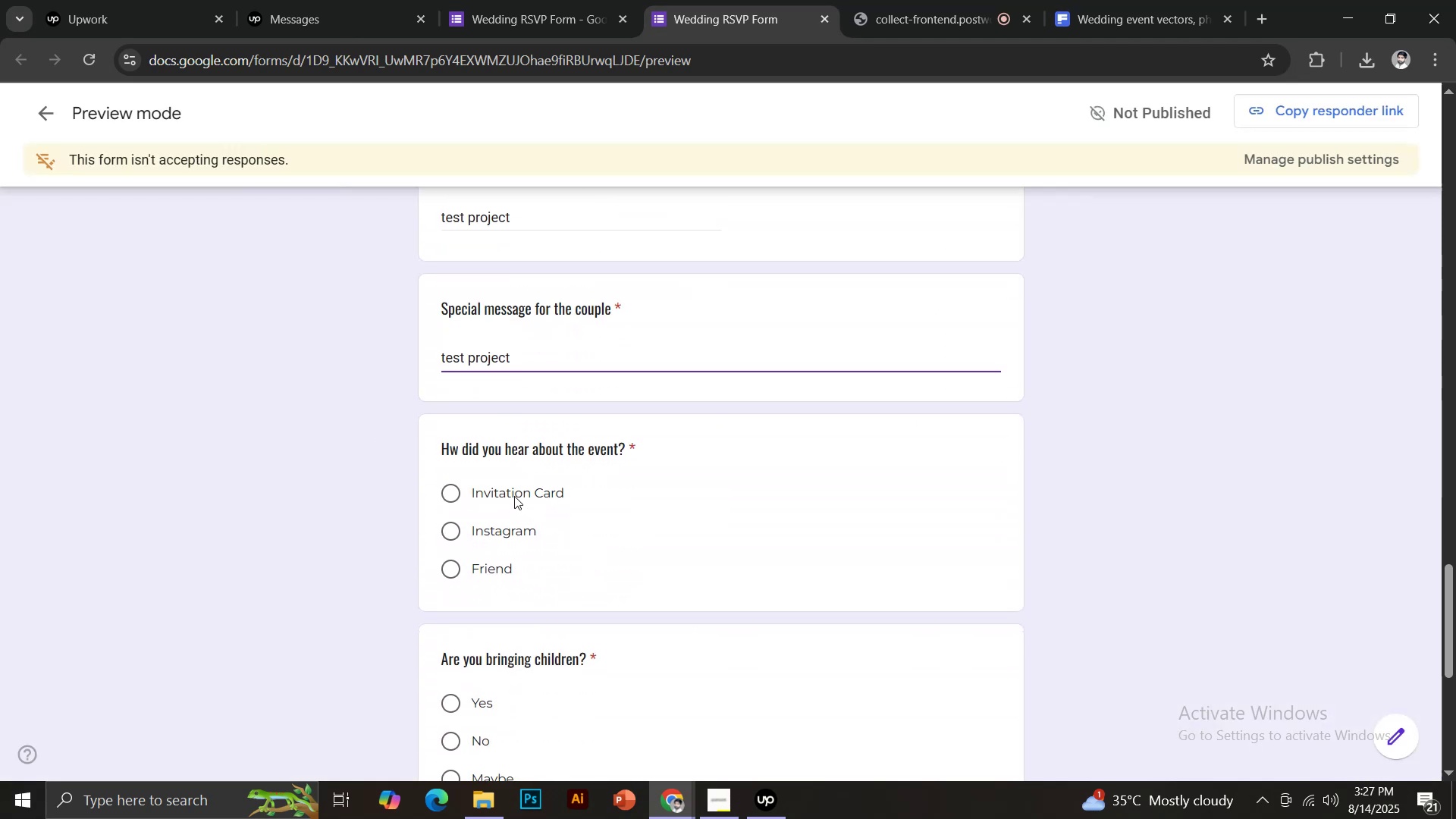 
scroll: coordinate [646, 493], scroll_direction: down, amount: 2.0
 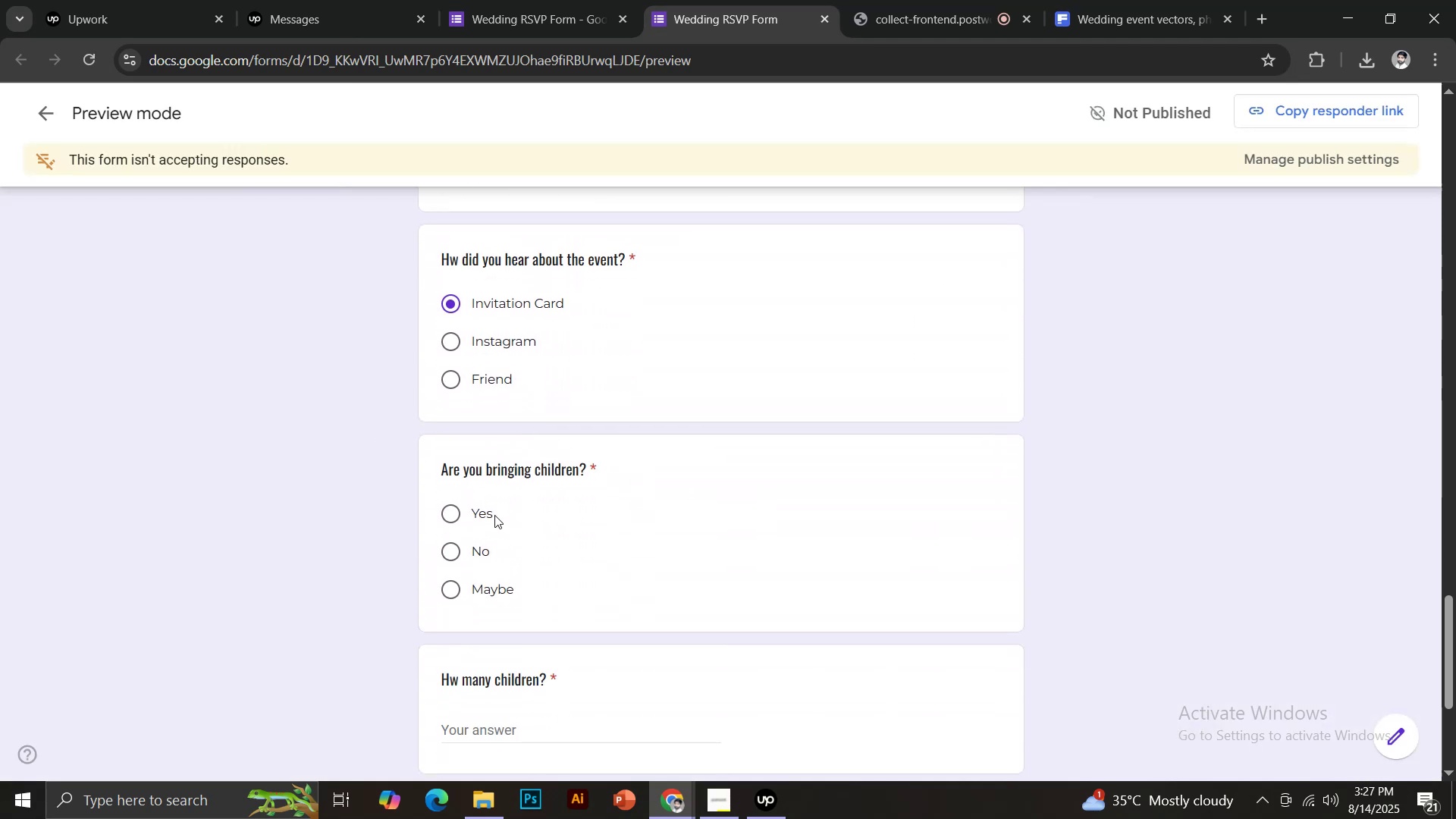 
left_click([471, 516])
 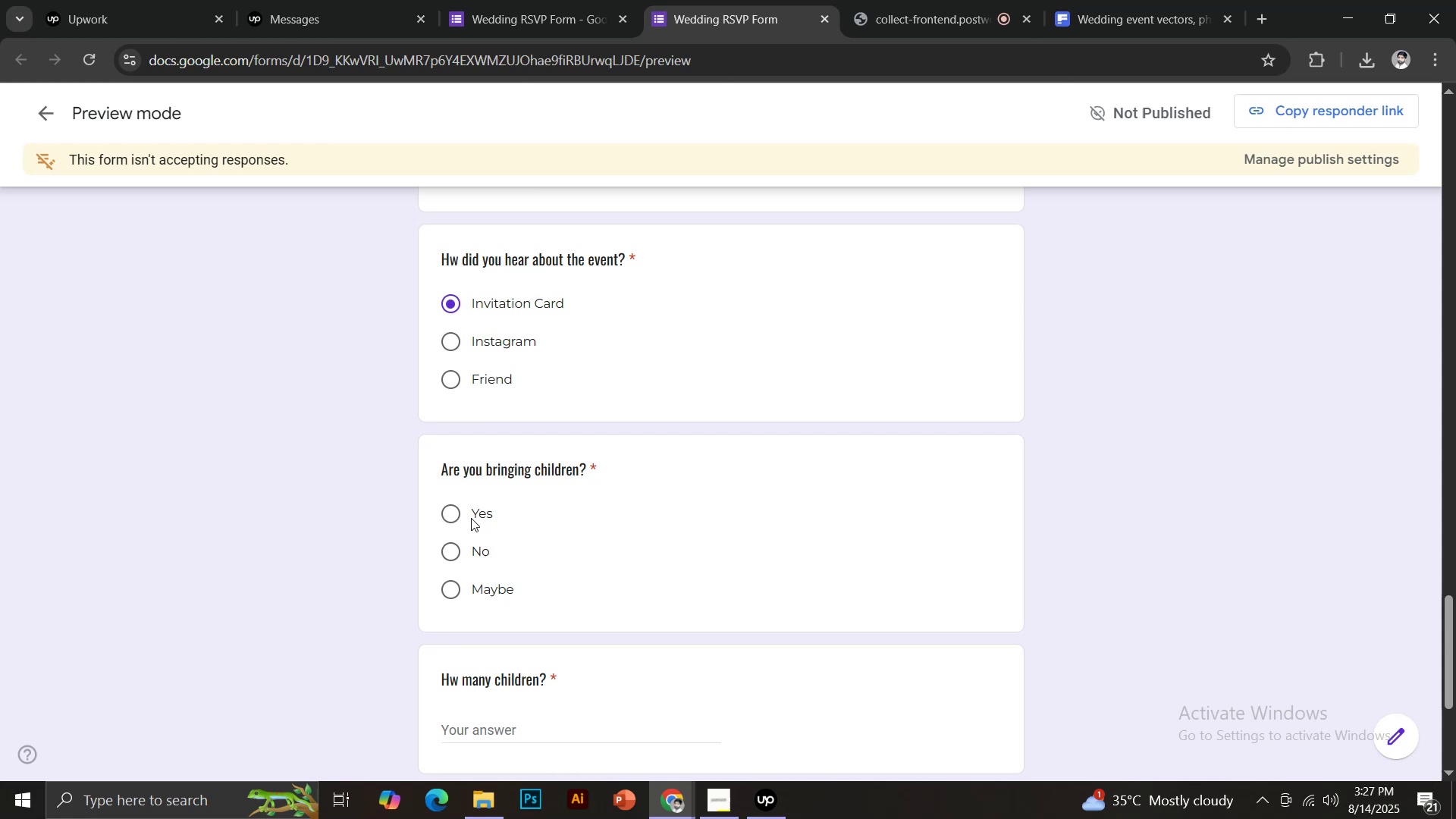 
scroll: coordinate [502, 518], scroll_direction: down, amount: 2.0
 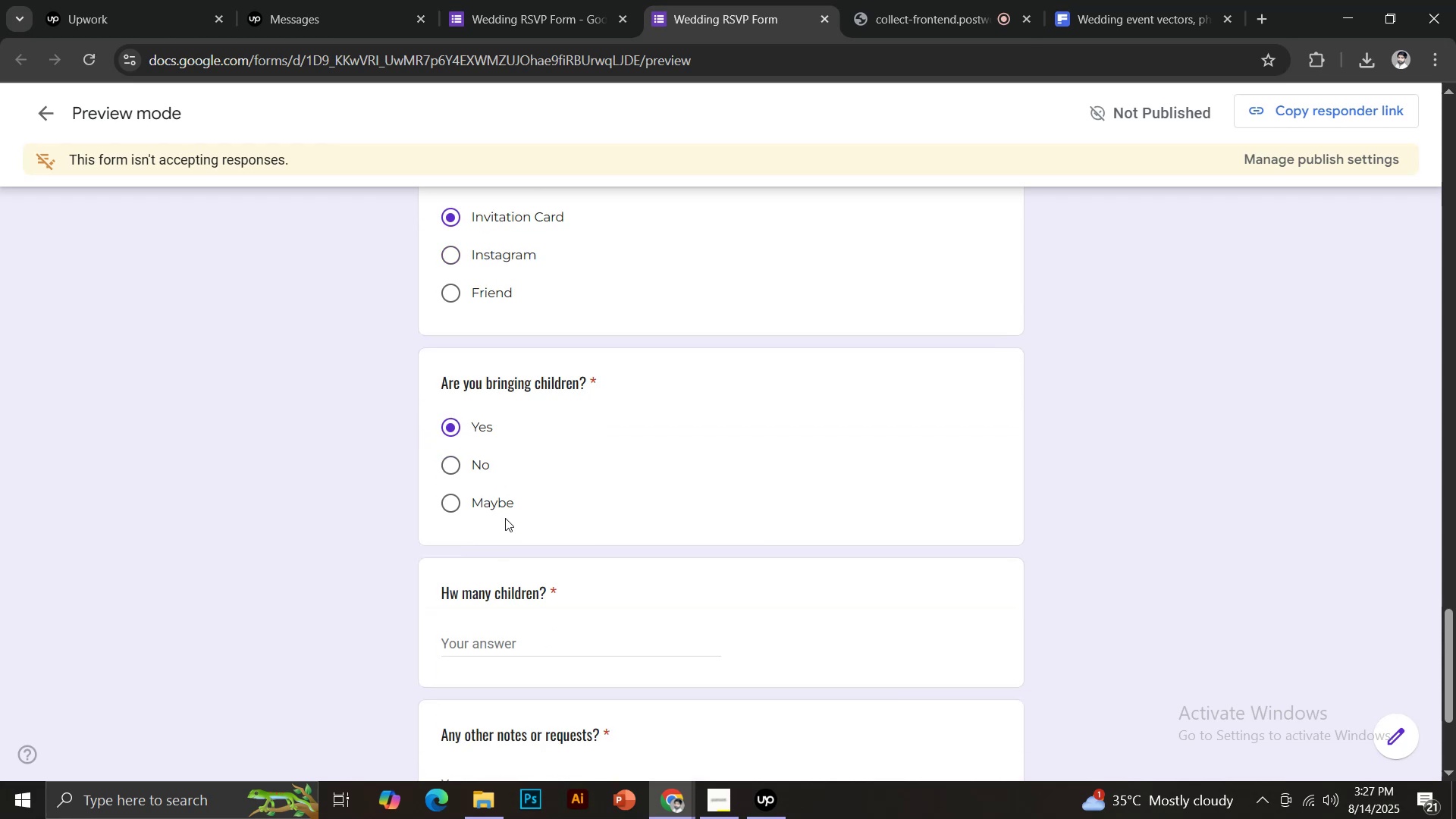 
left_click([469, 542])
 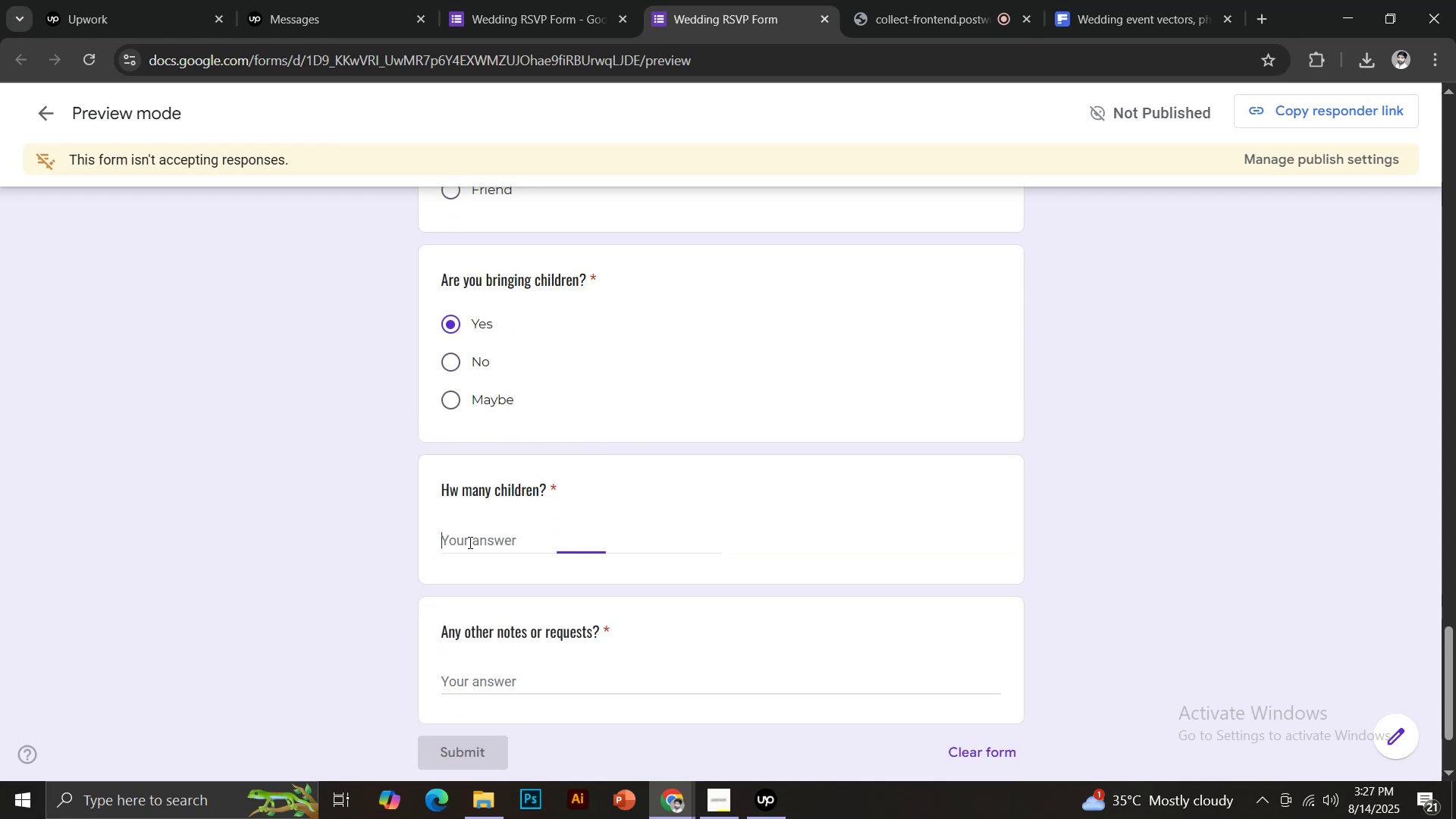 
key(Control+V)
 